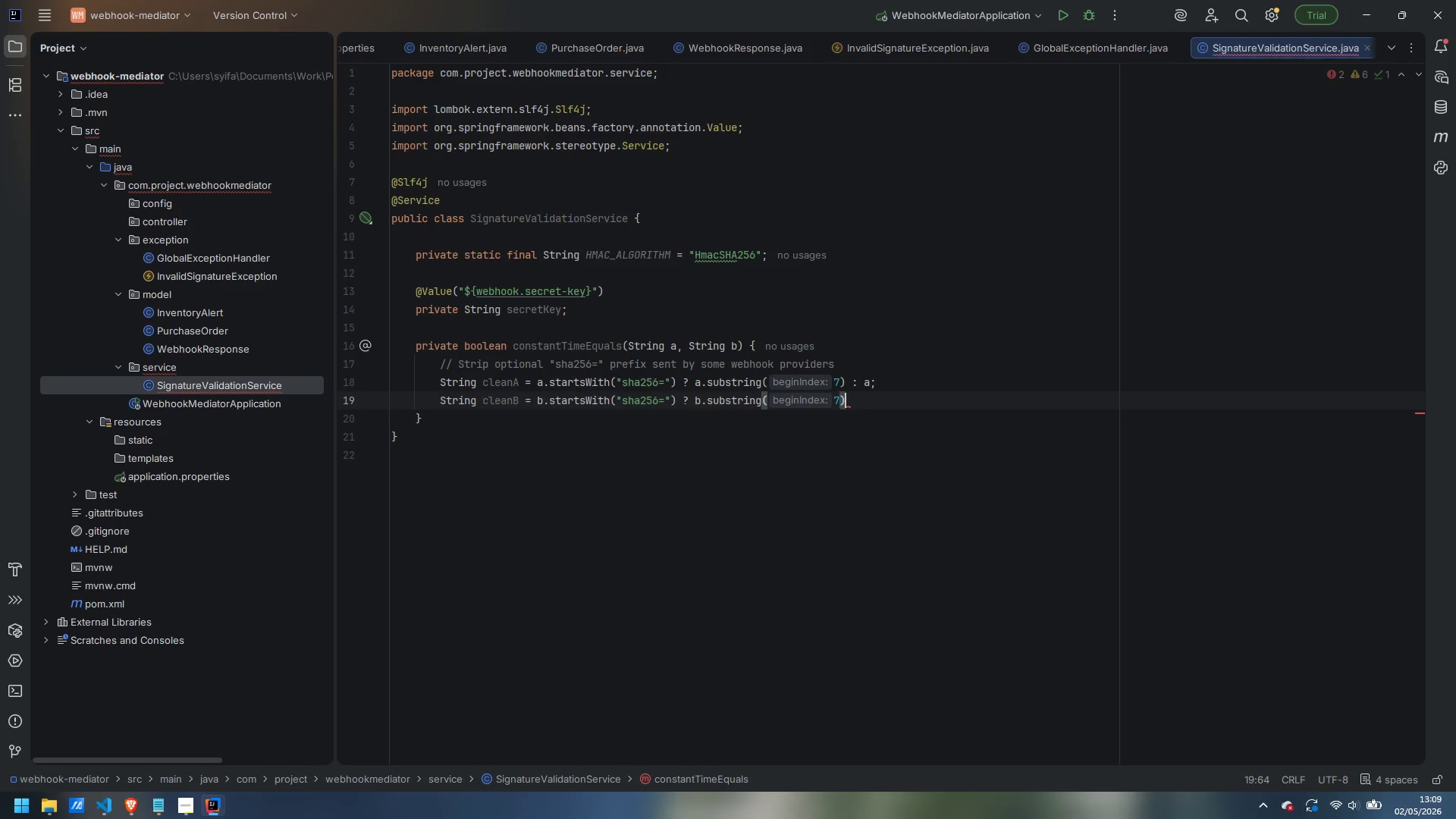 
 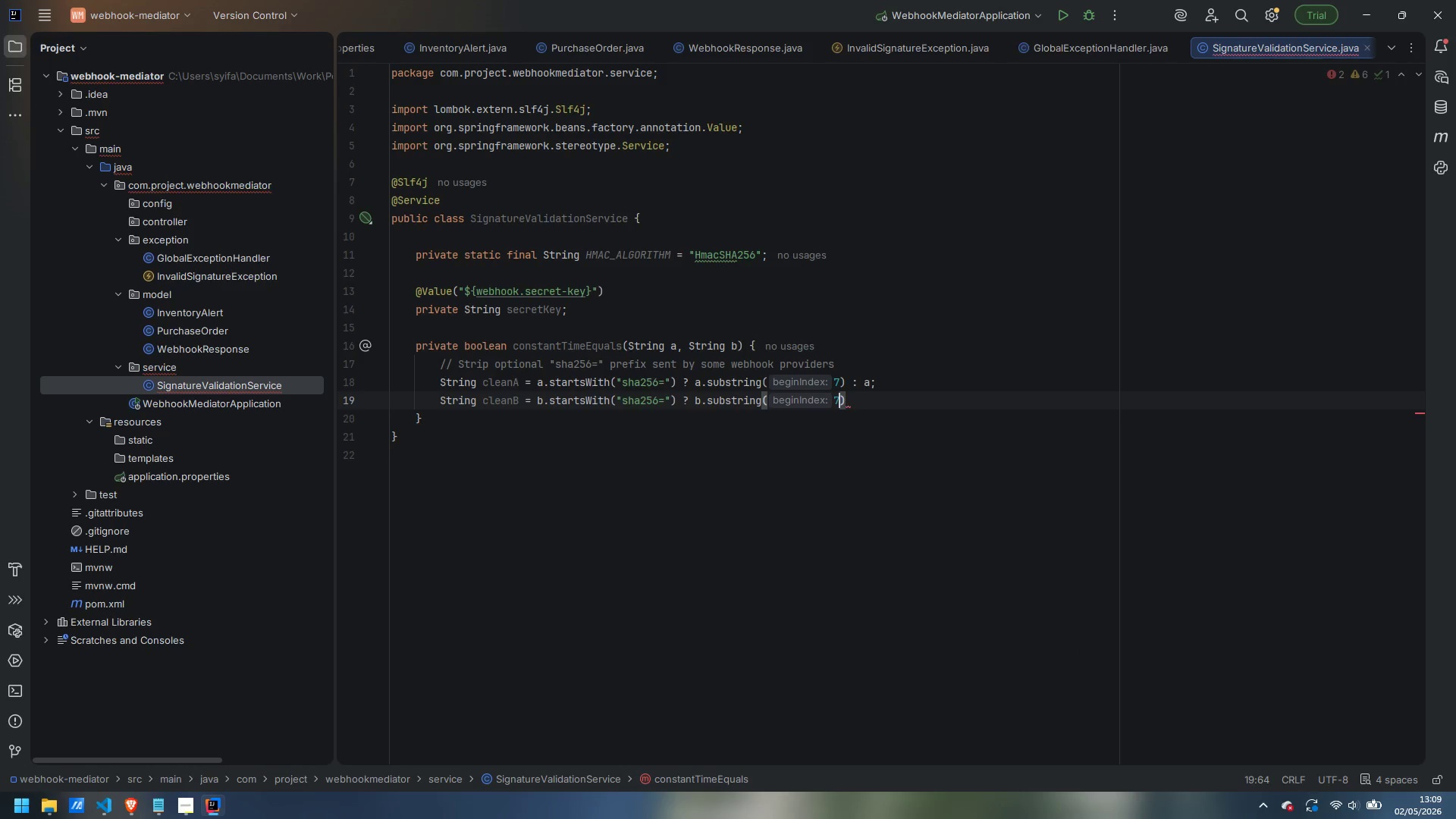 
key(ArrowRight)
 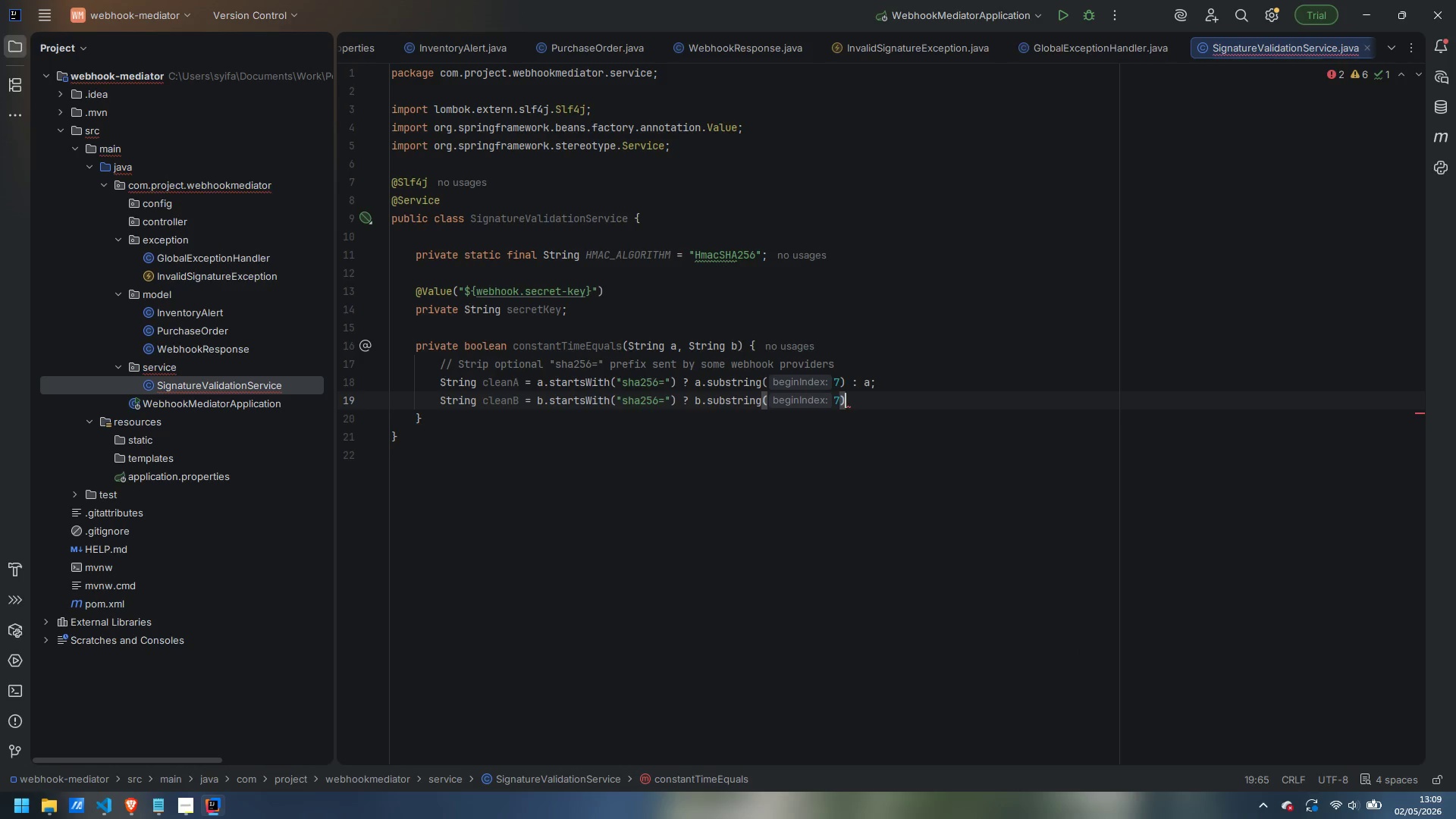 
key(Space)
 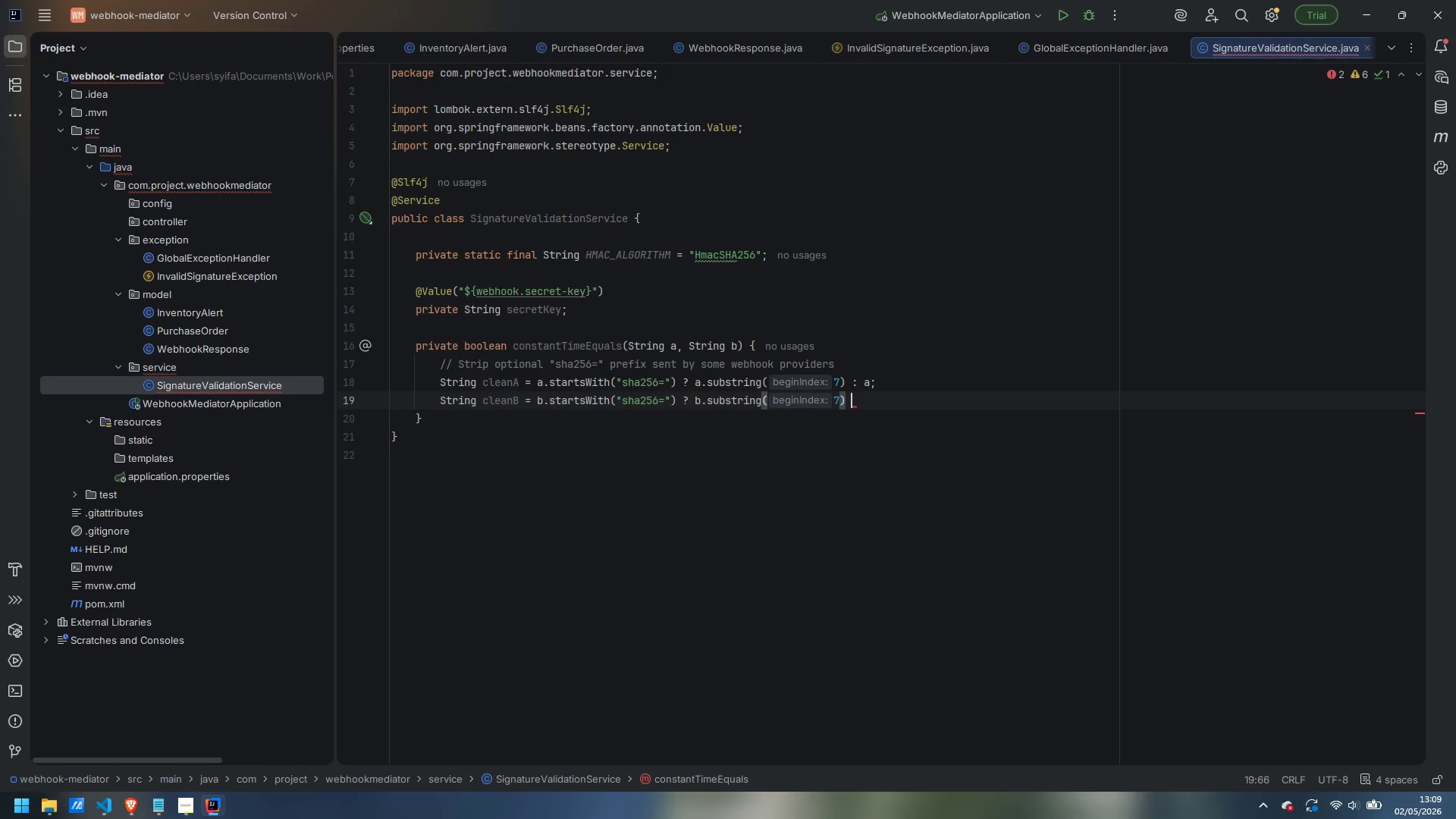 
key(Shift+ShiftLeft)
 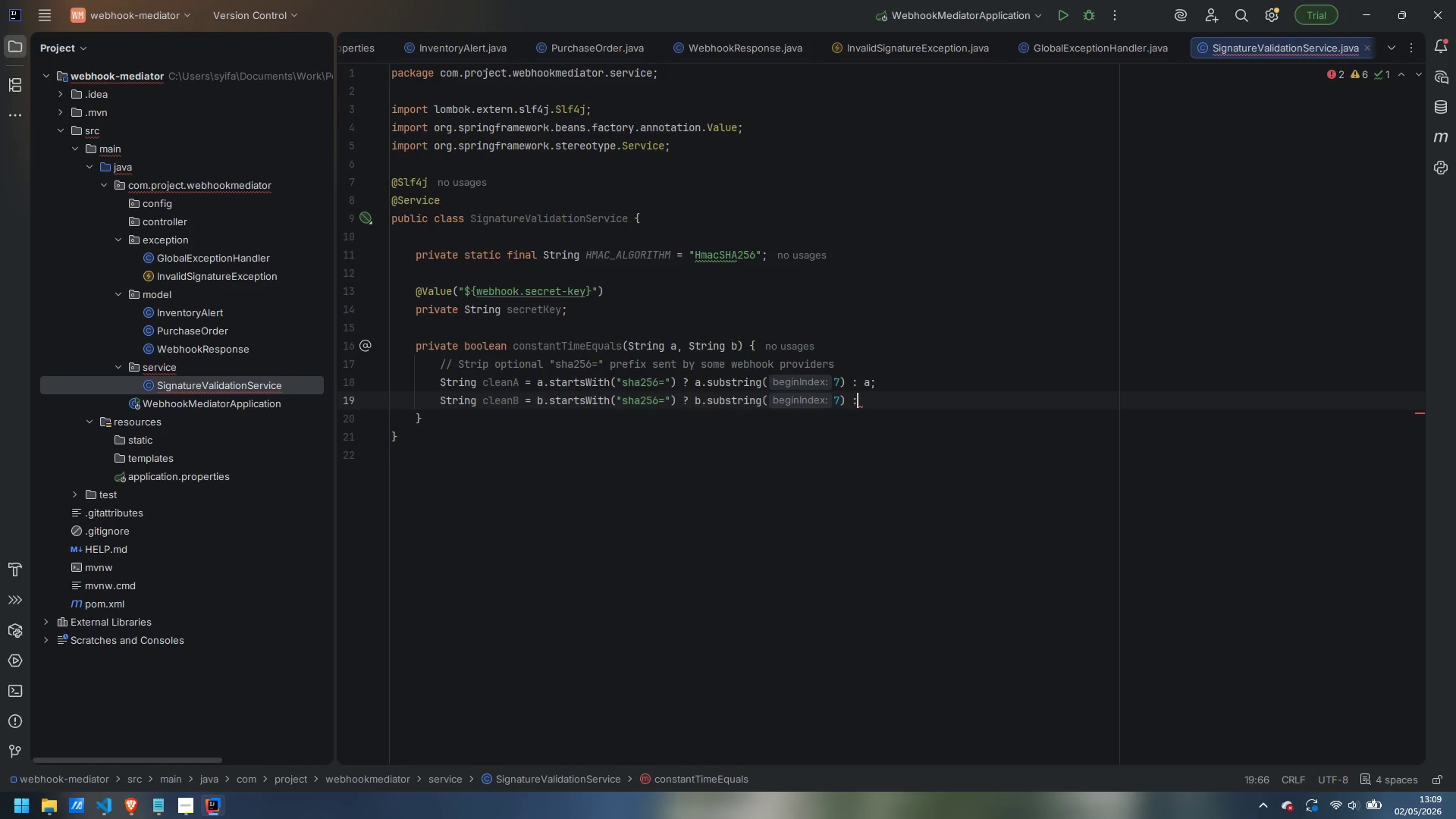 
key(Shift+Semicolon)
 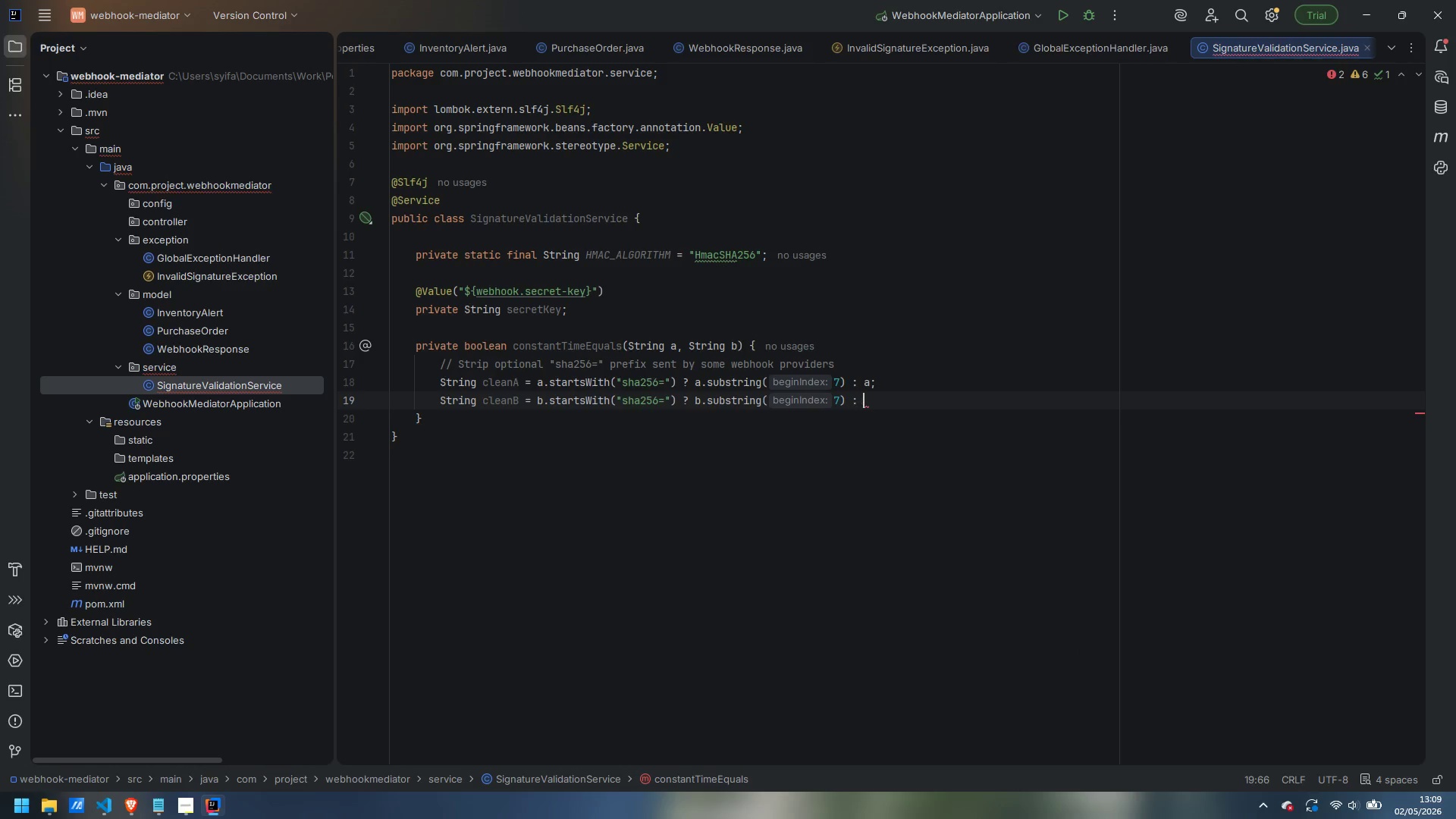 
key(Shift+Space)
 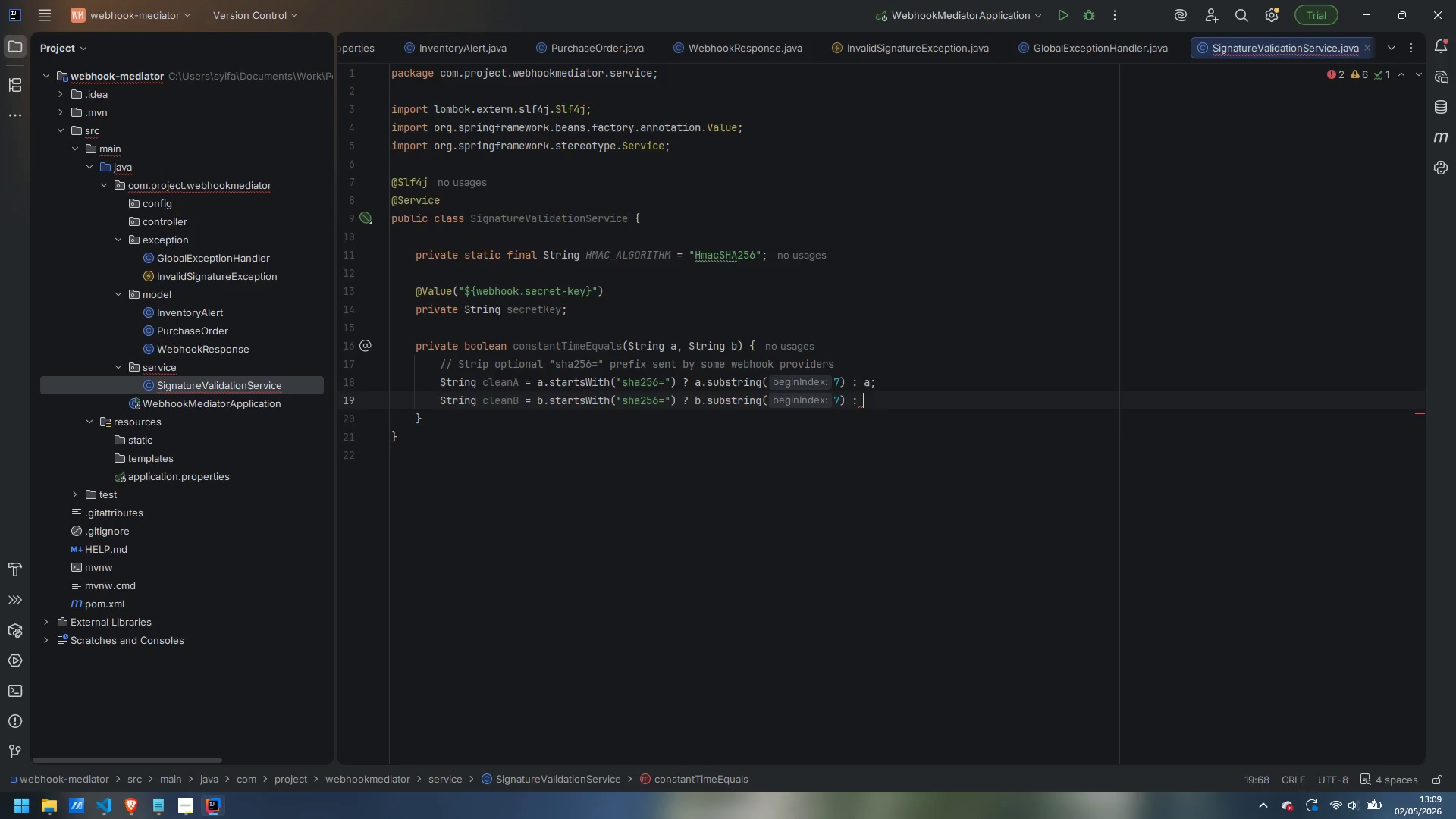 
key(B)
 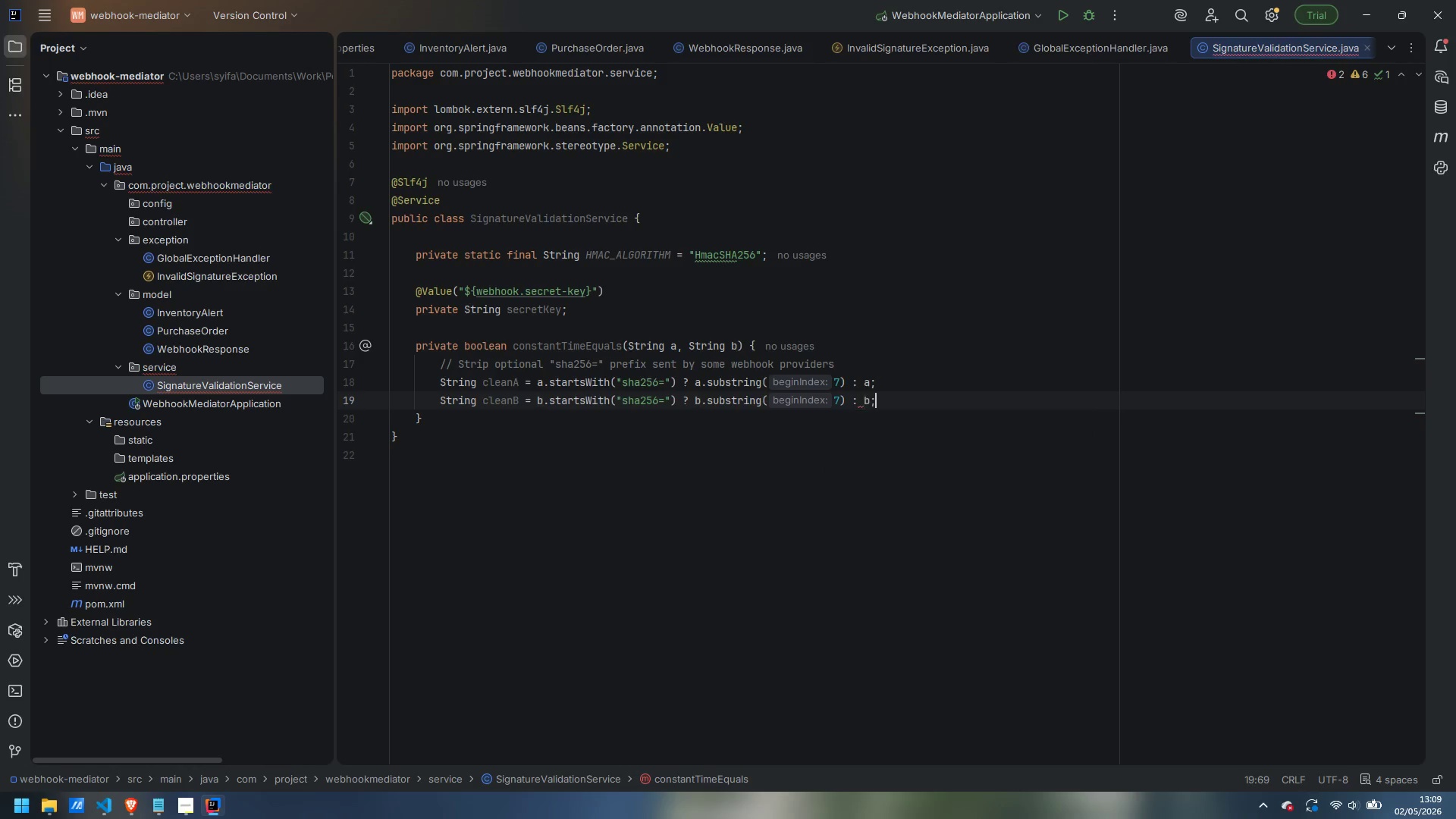 
key(Semicolon)
 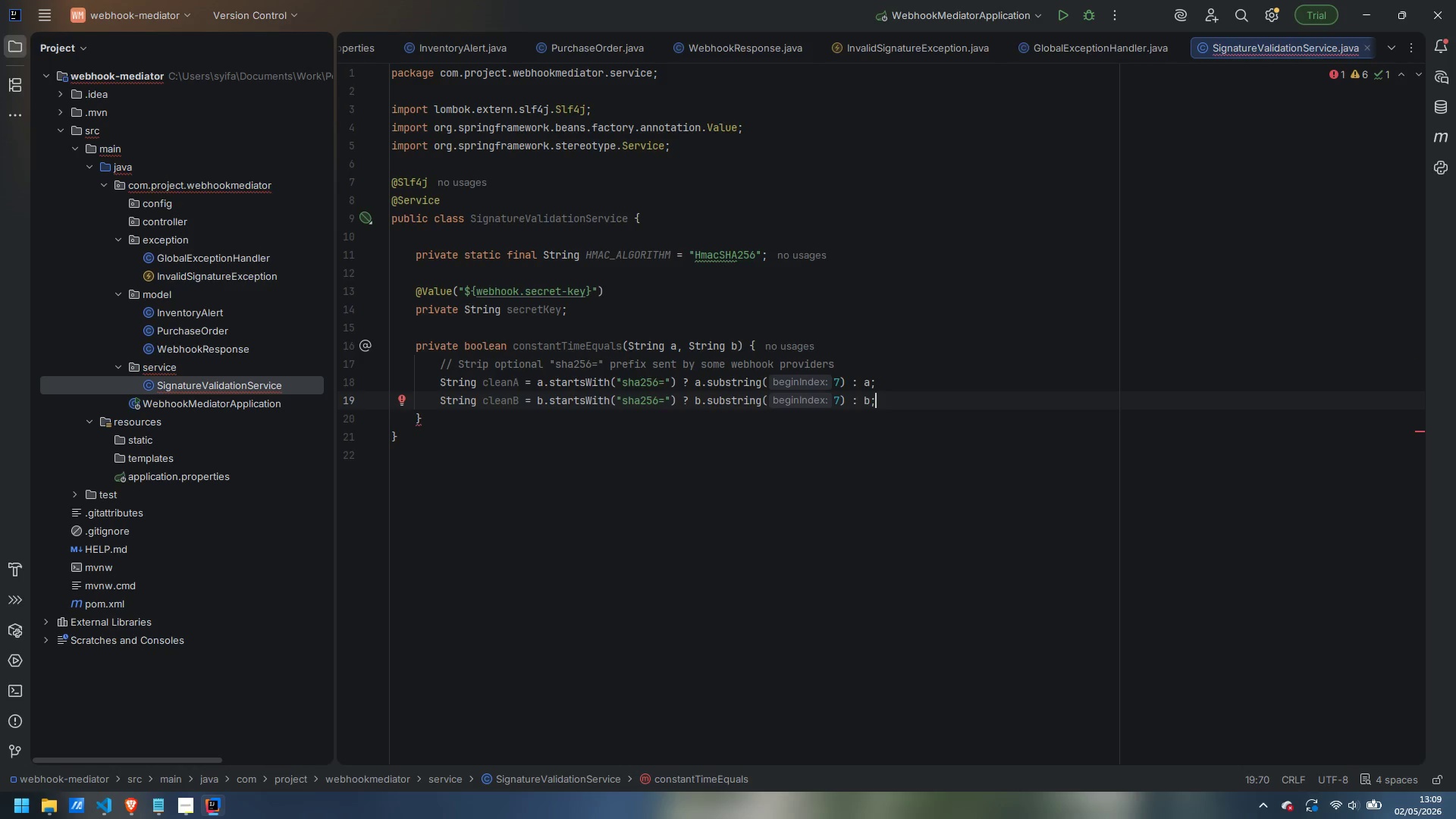 
key(Enter)
 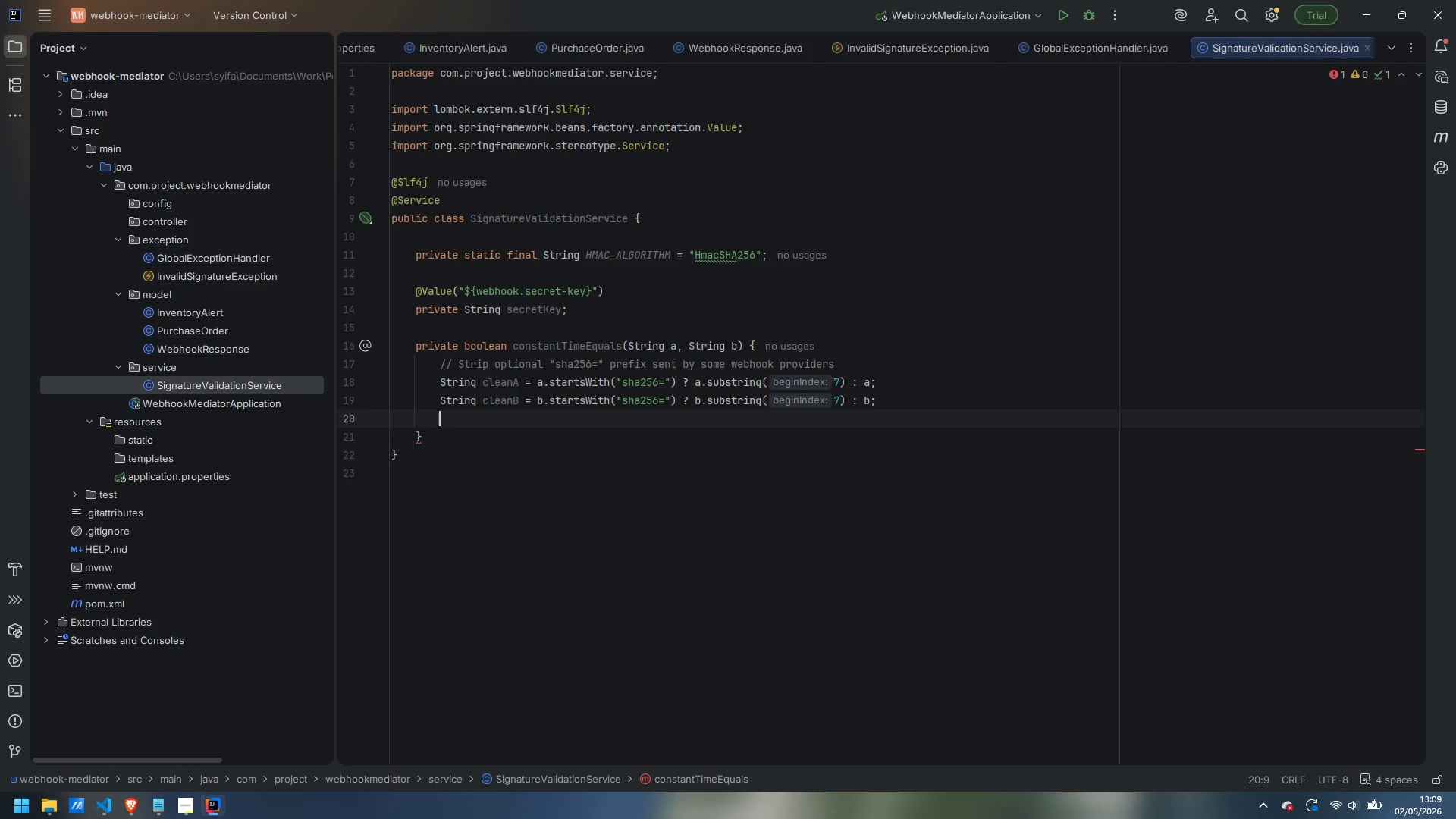 
key(Enter)
 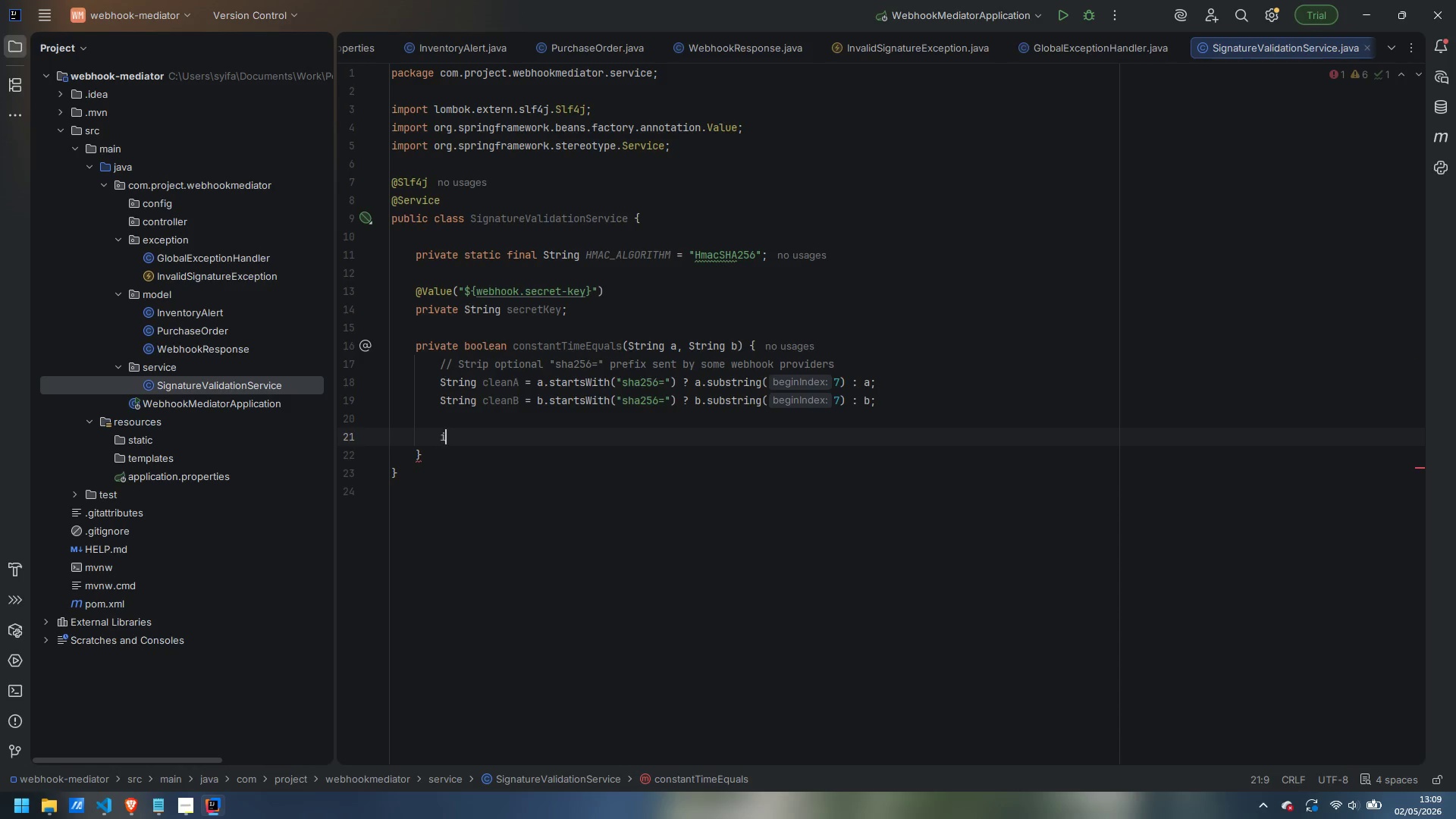 
type(if (cleanA.length() != cleanB.length())
 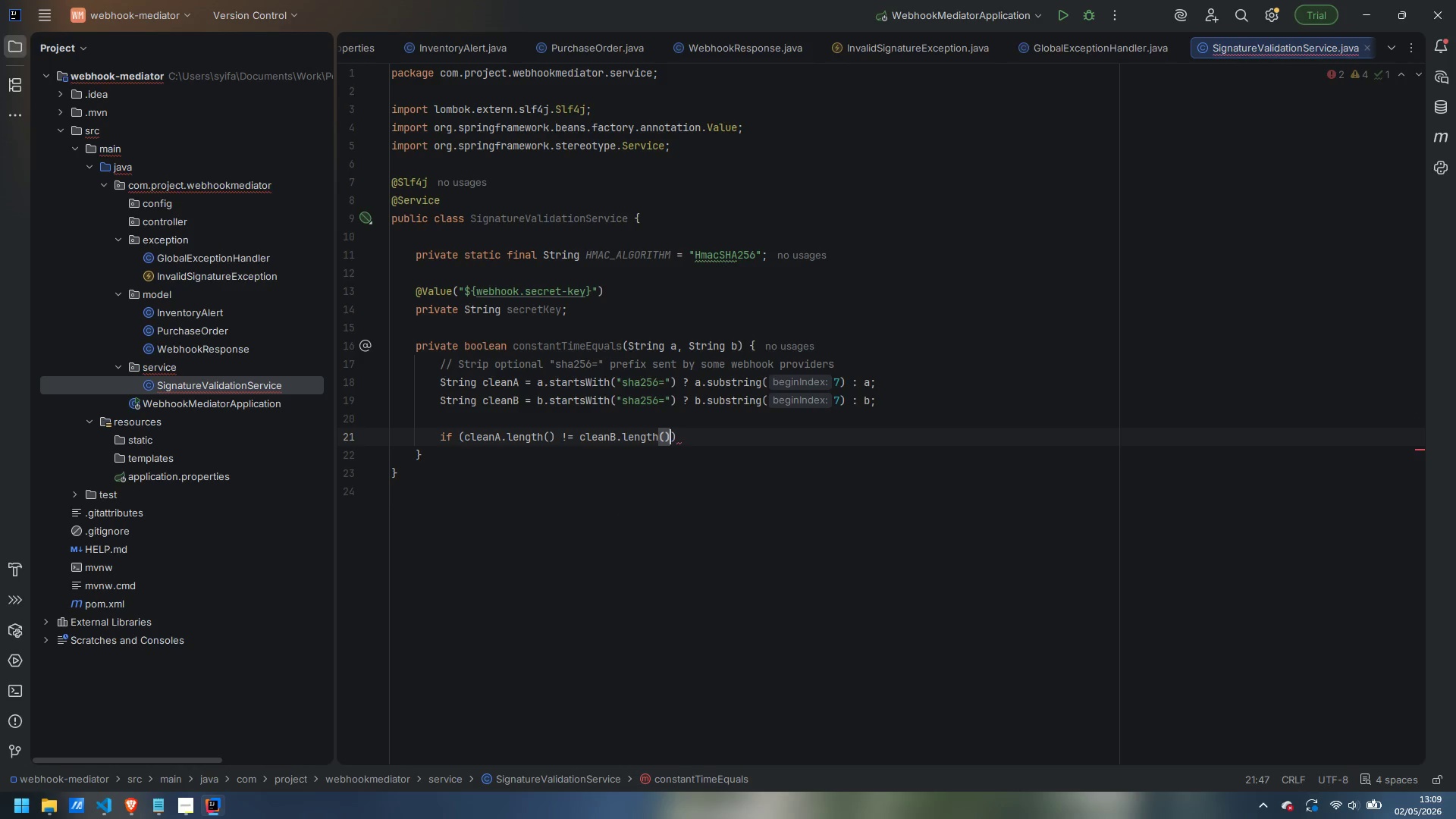 
key(ArrowRight)
 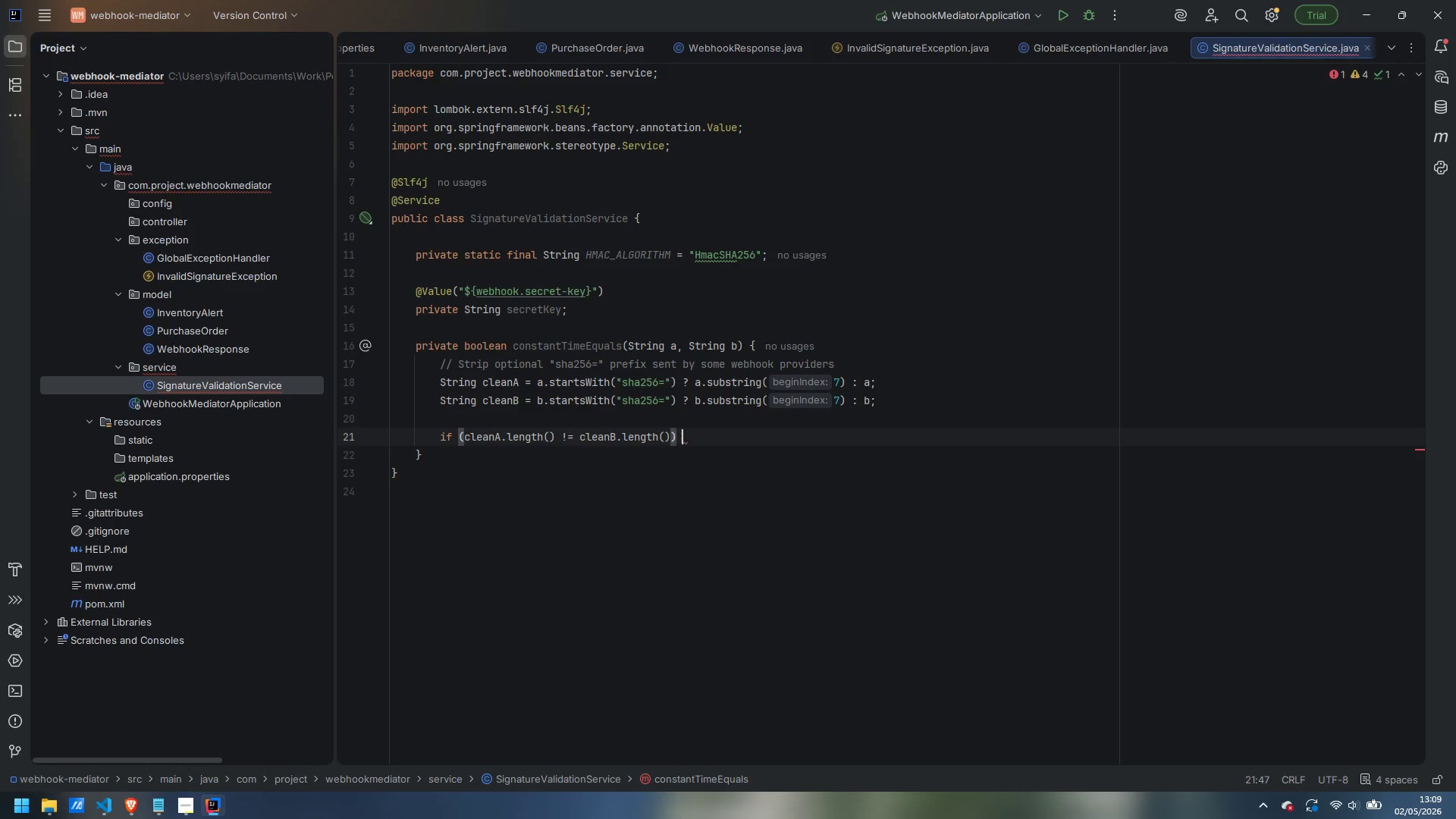 
key(Space)
 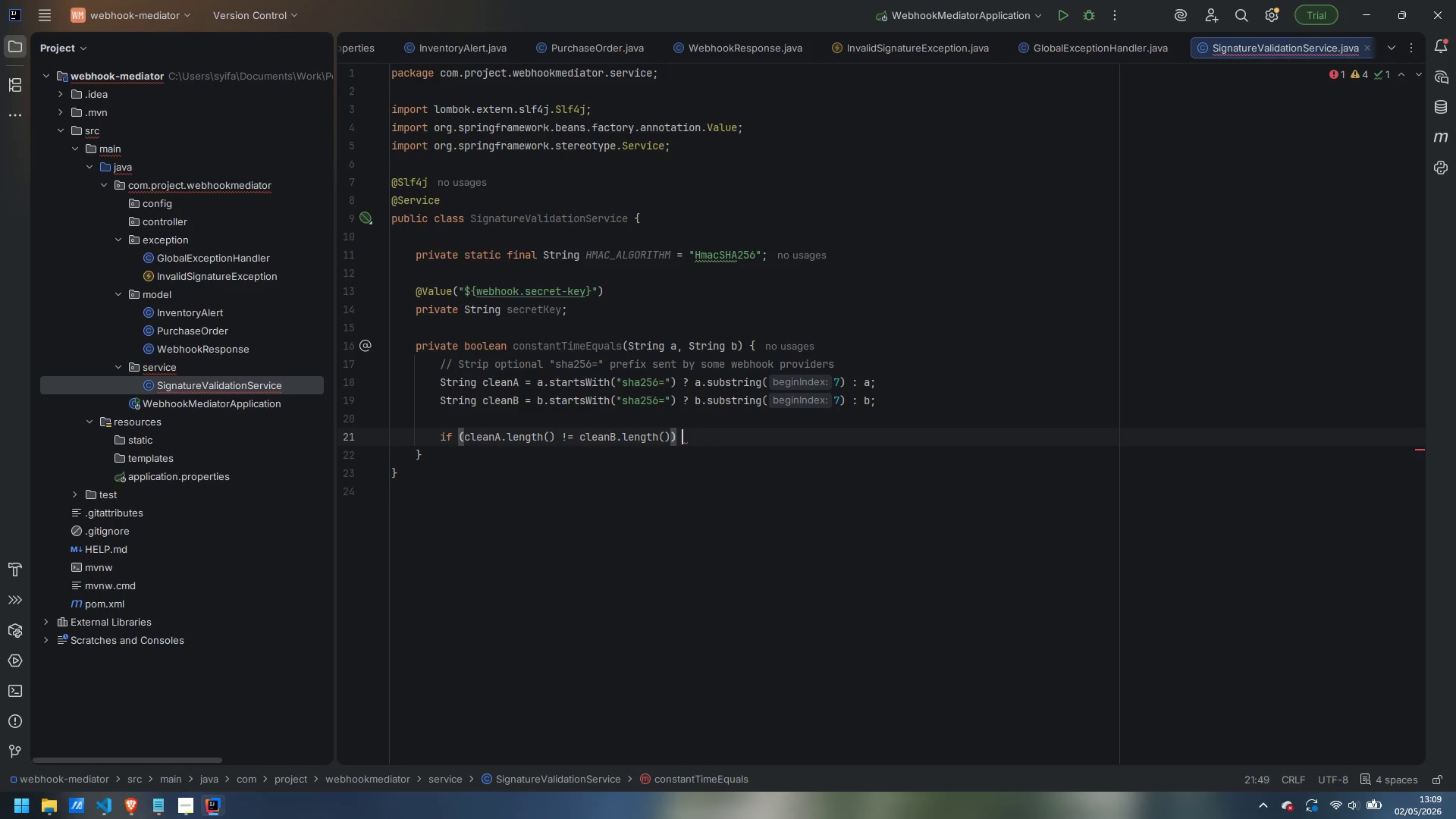 
key(Shift+BracketLeft)
 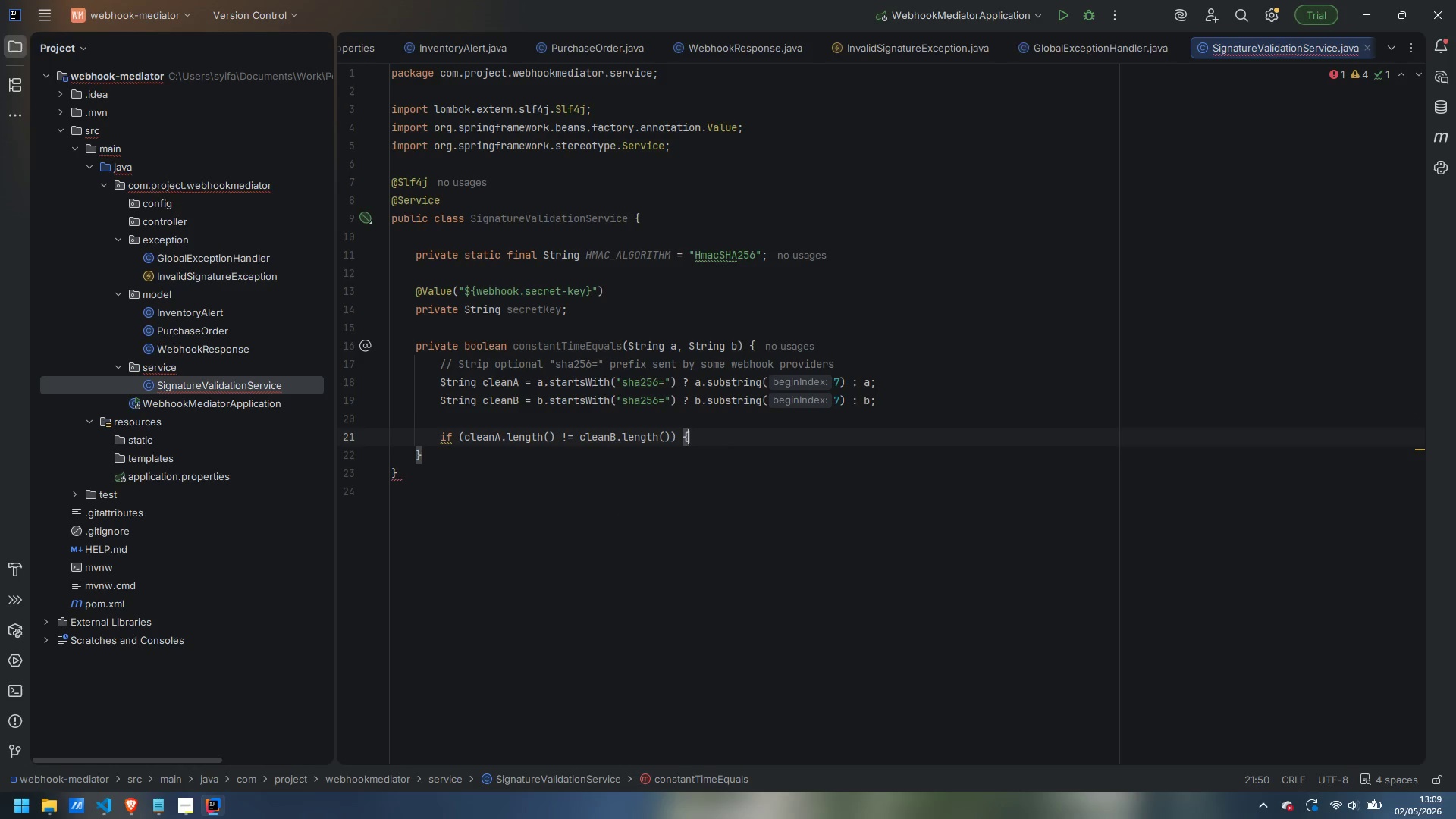 
key(Enter)
 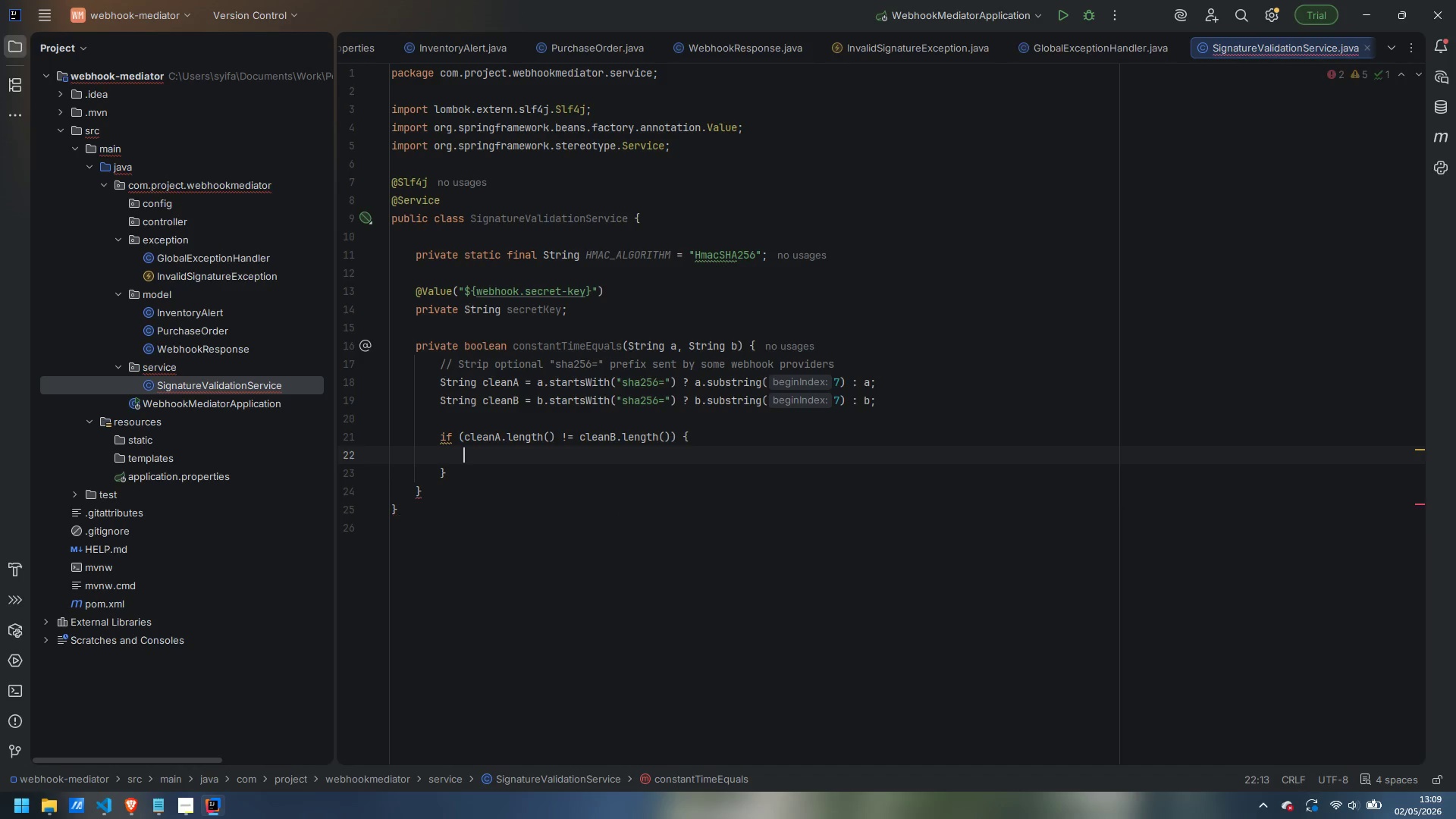 
type(return false;)
 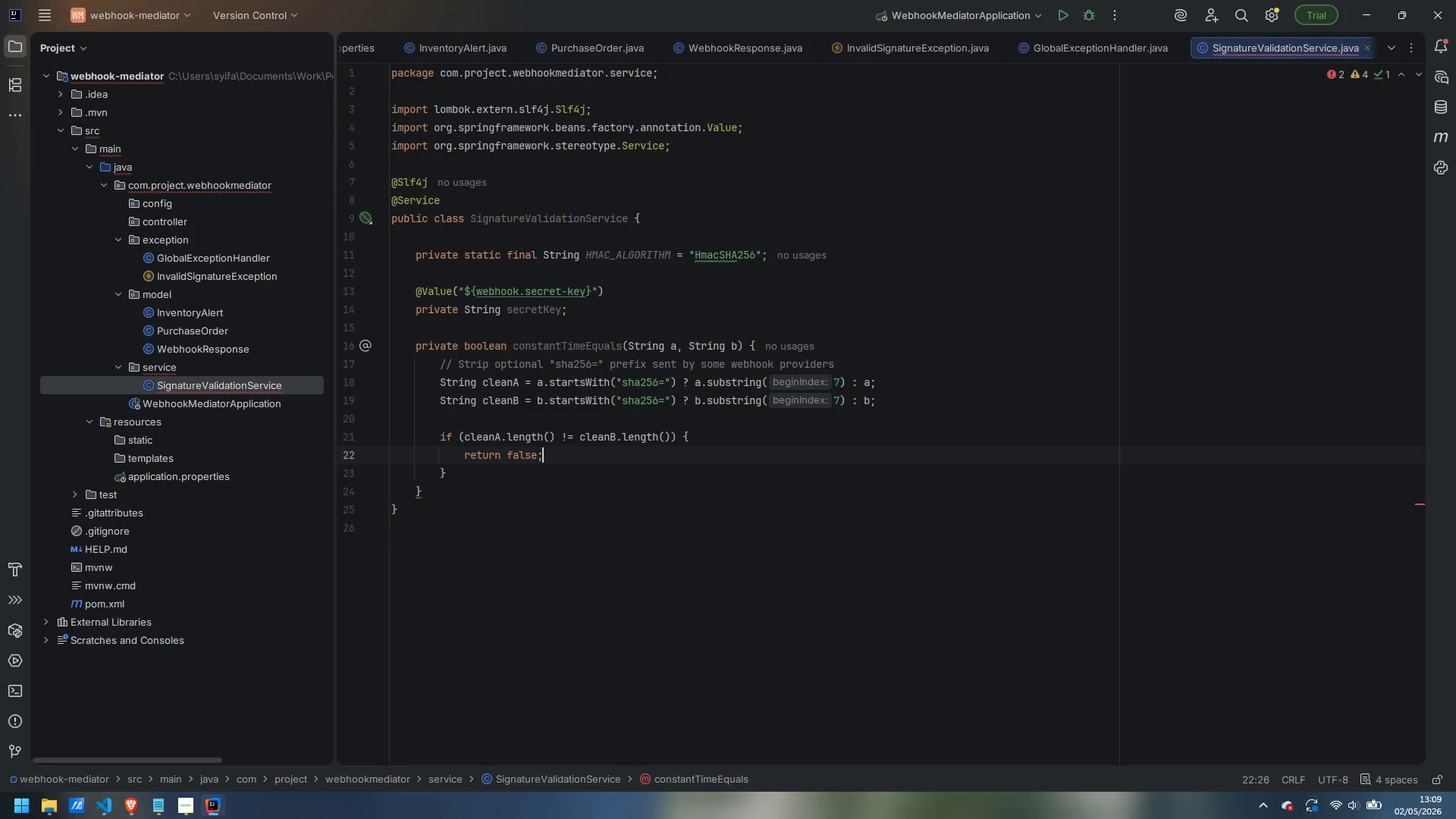 
key(ArrowDown)
 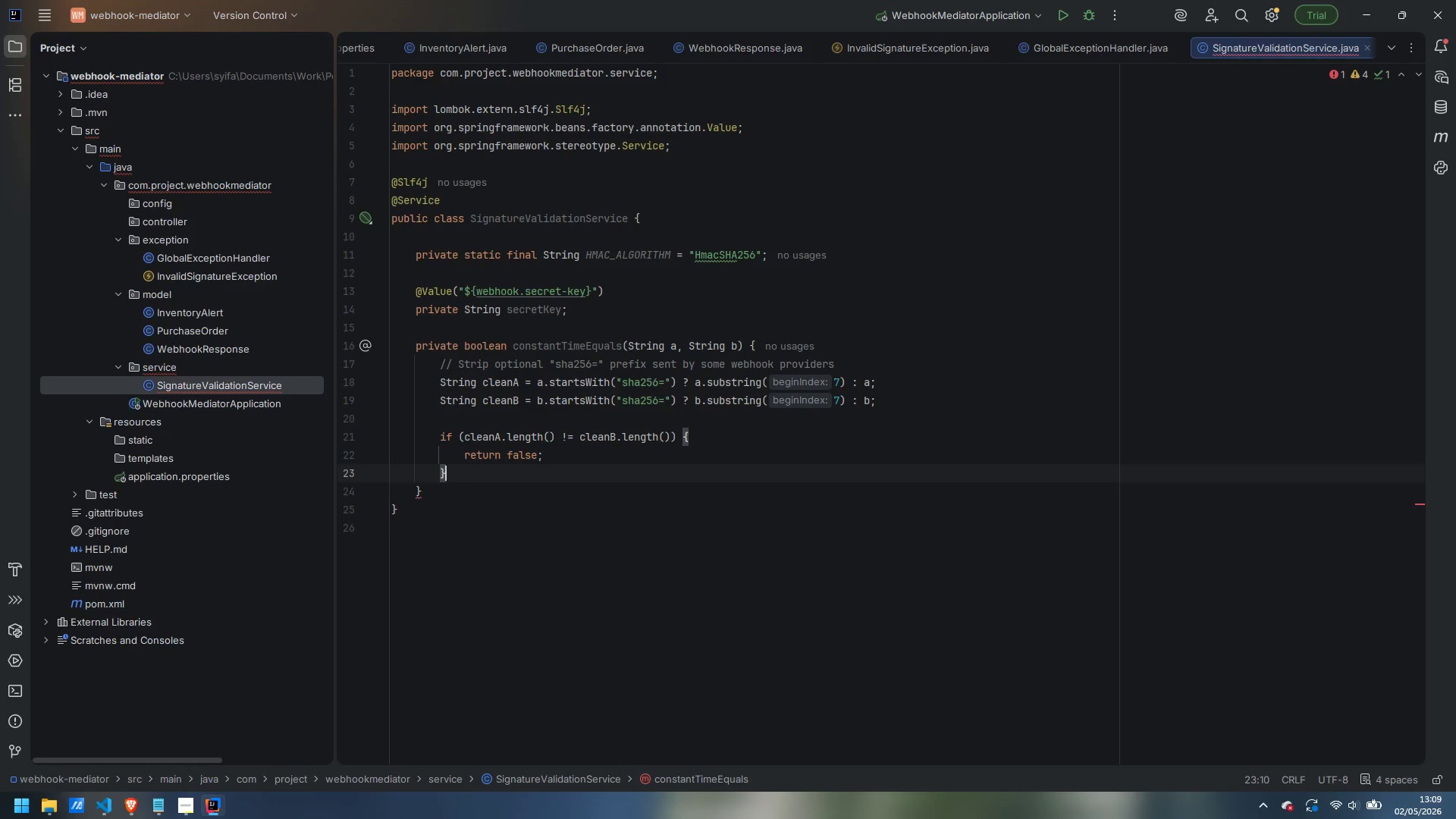 
key(Enter)
 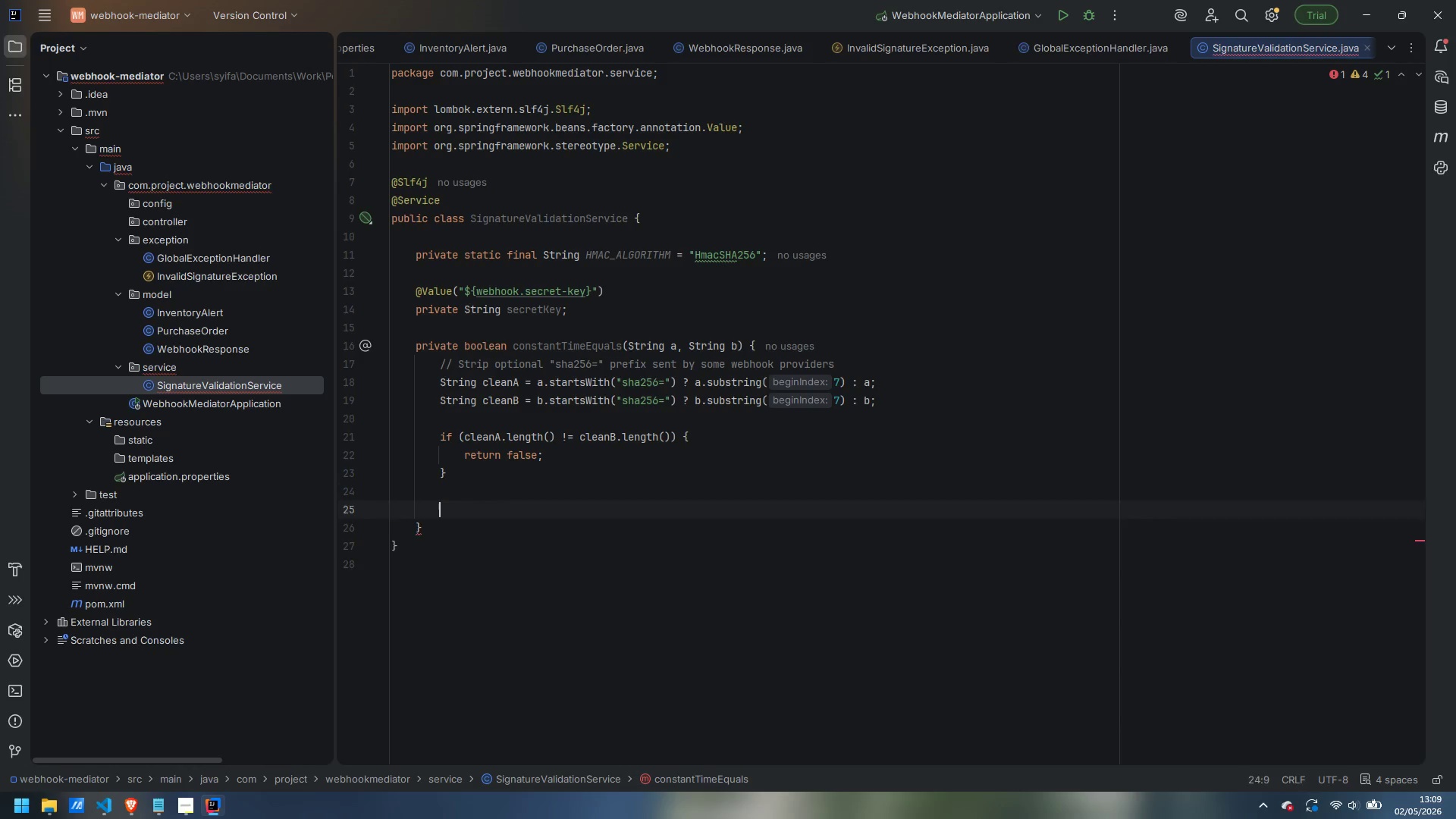 
key(Enter)
 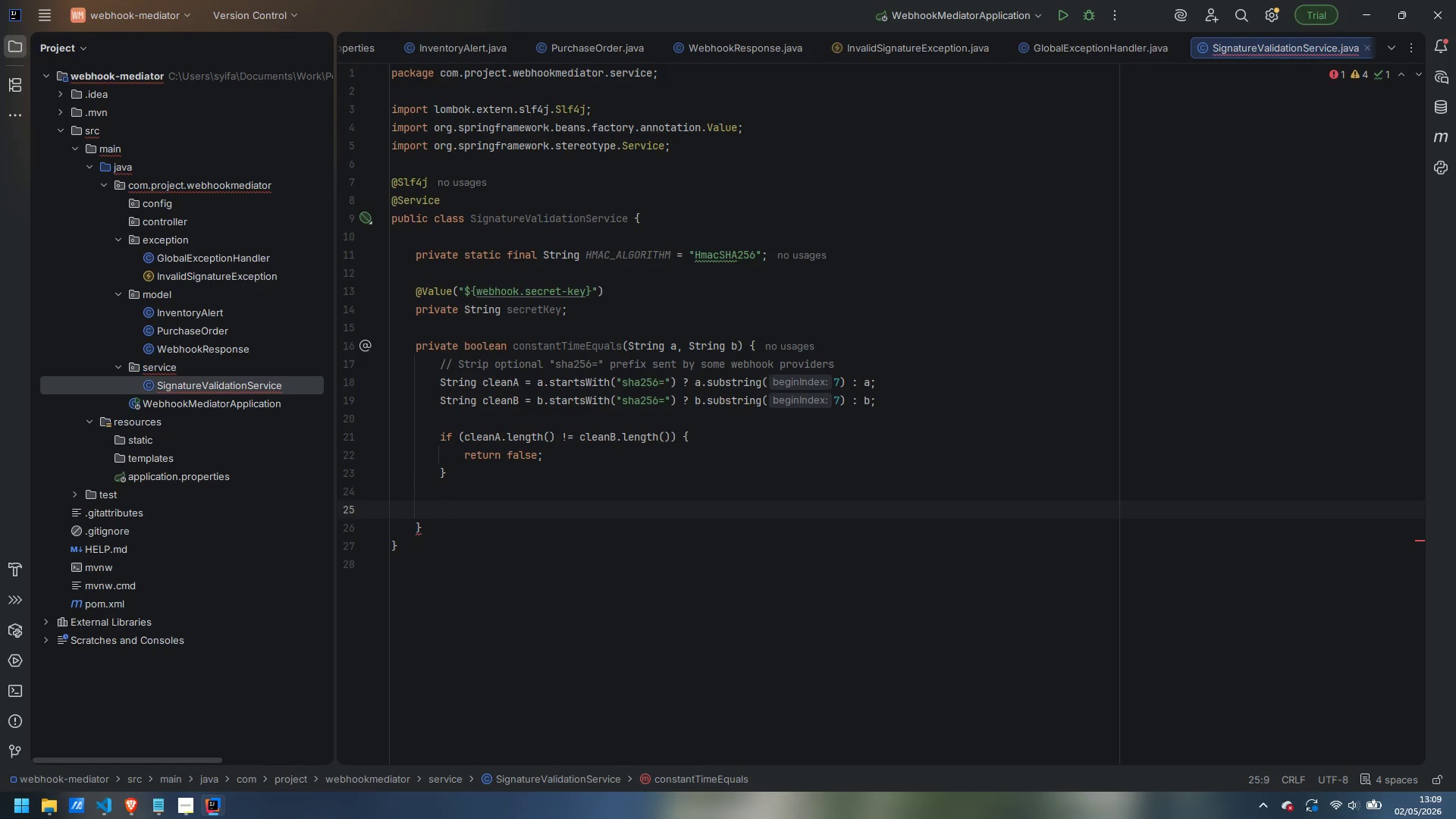 
type(int diff = 0;)
 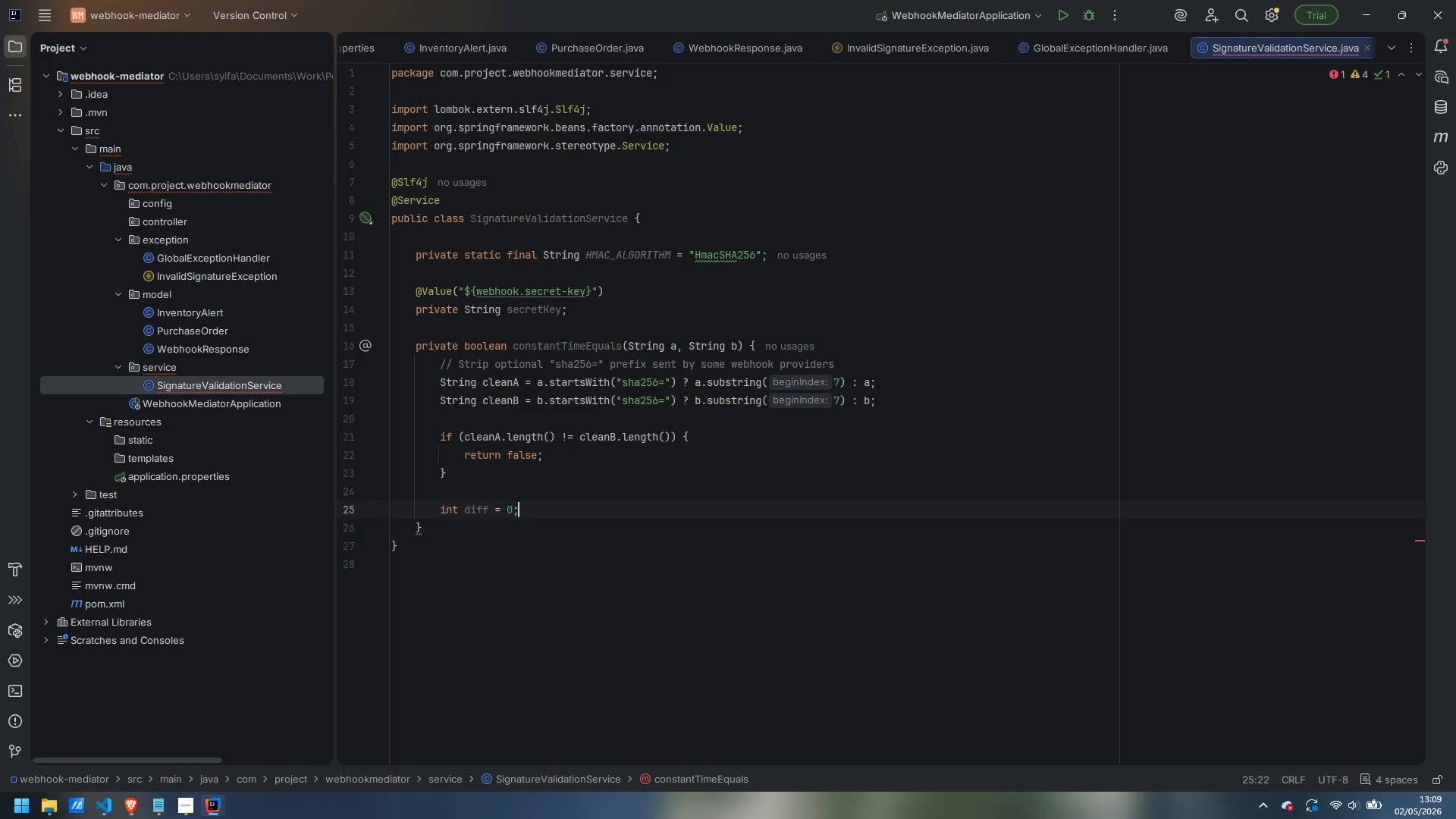 
key(Enter)
 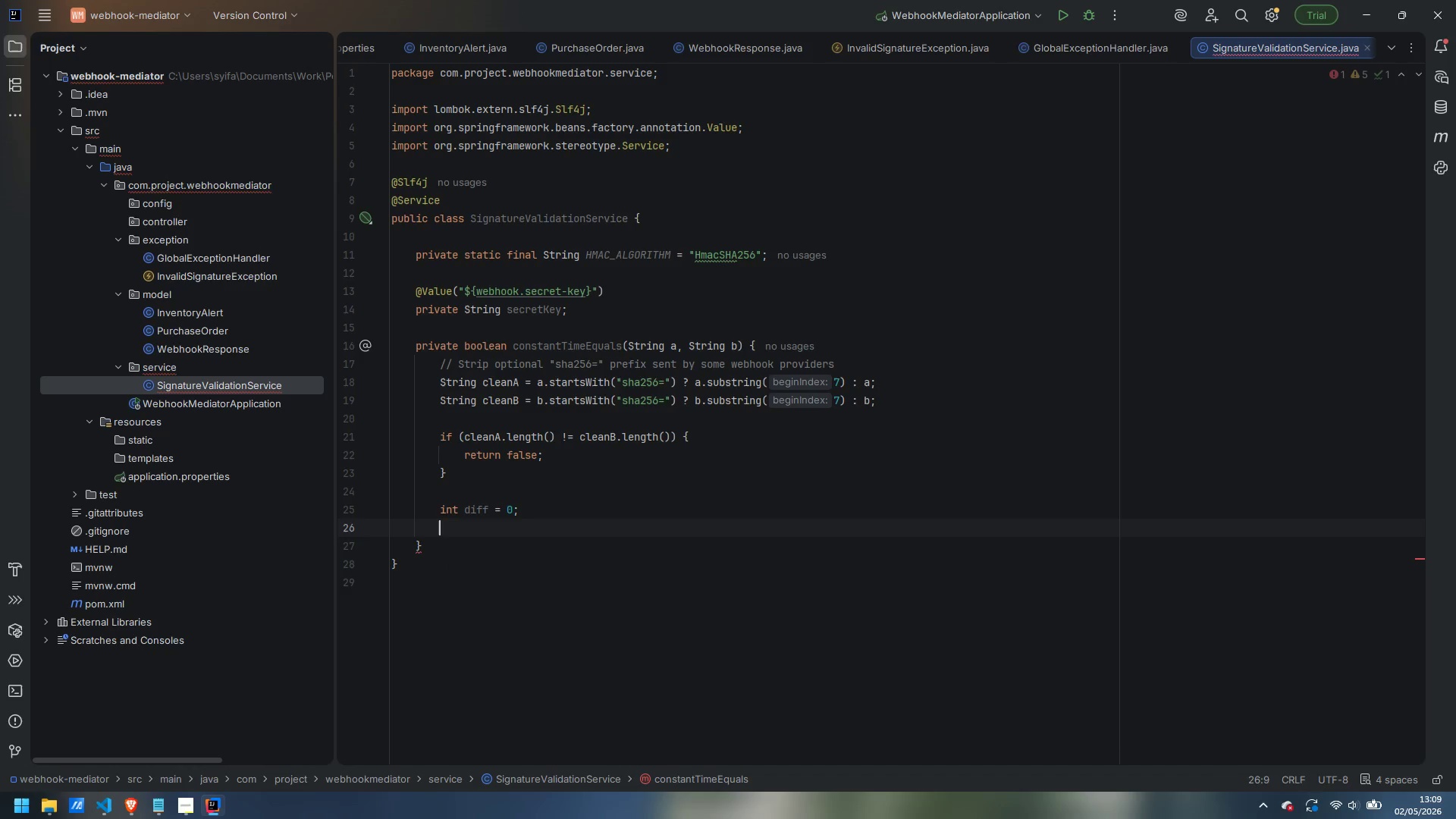 
type(for (int i = 0)
key(Backspace)
type(-0)
key(Backspace)
type(; i < cleanA.length())
 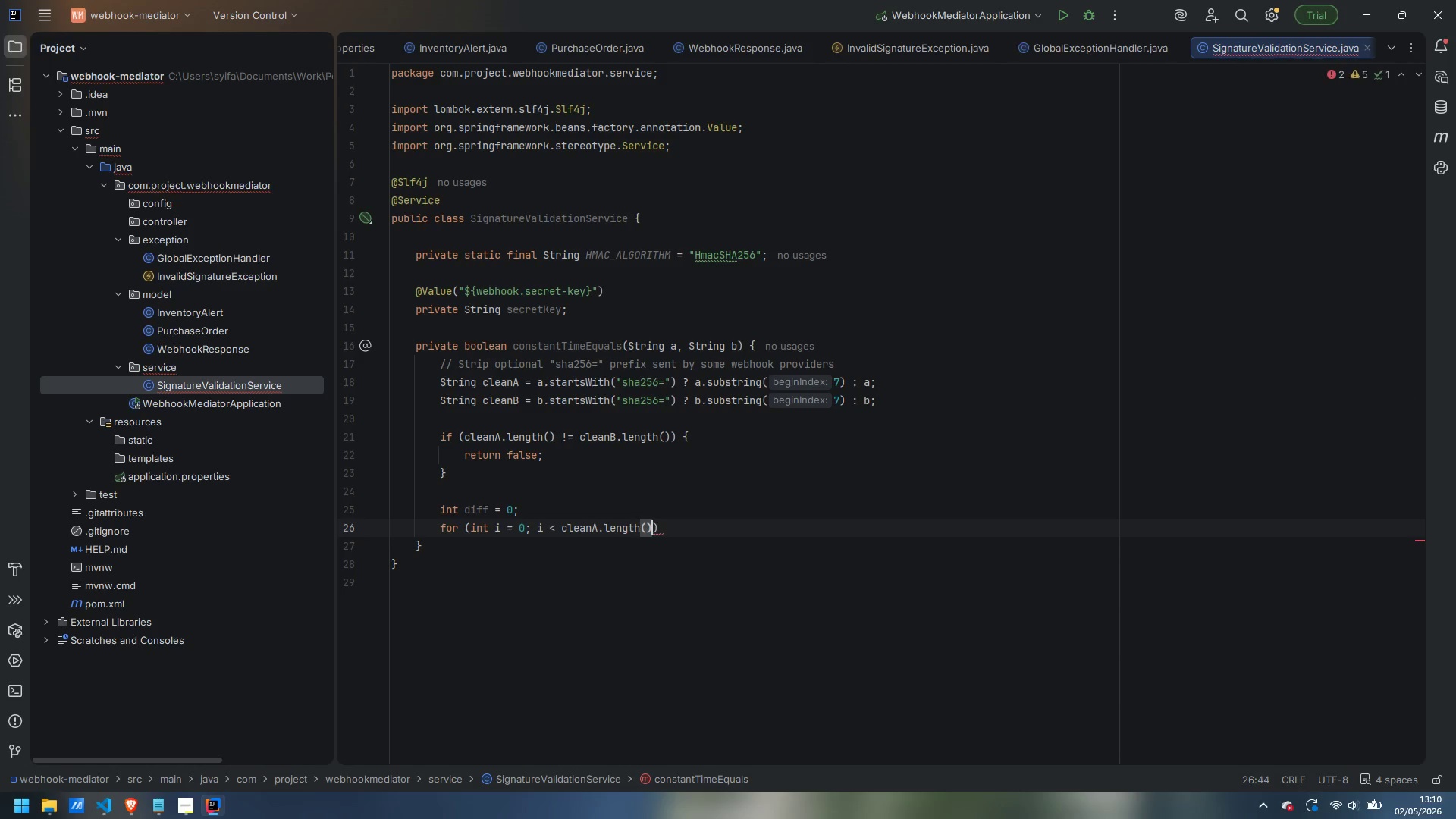 
key(Semicolon)
 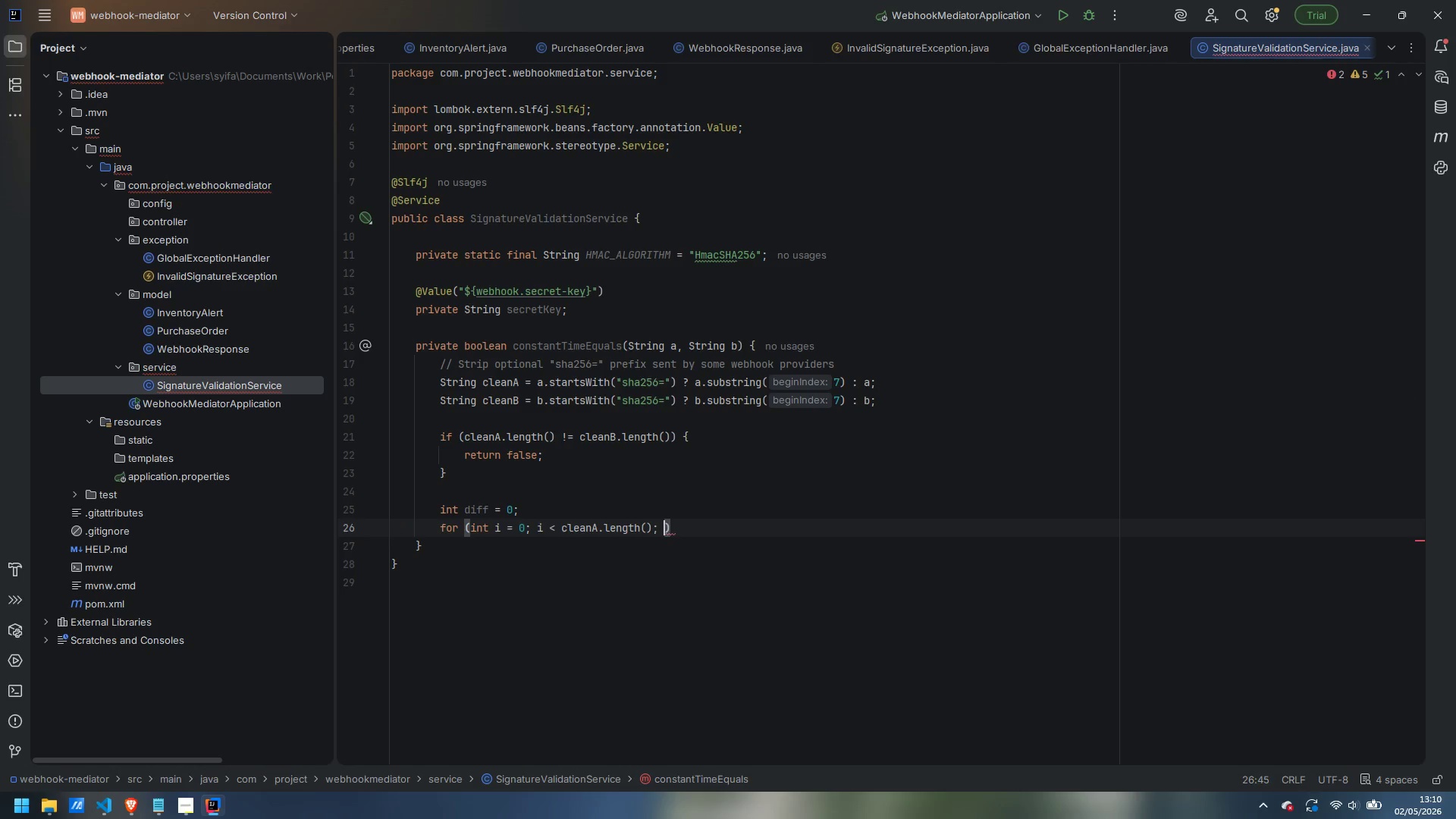 
key(Space)
 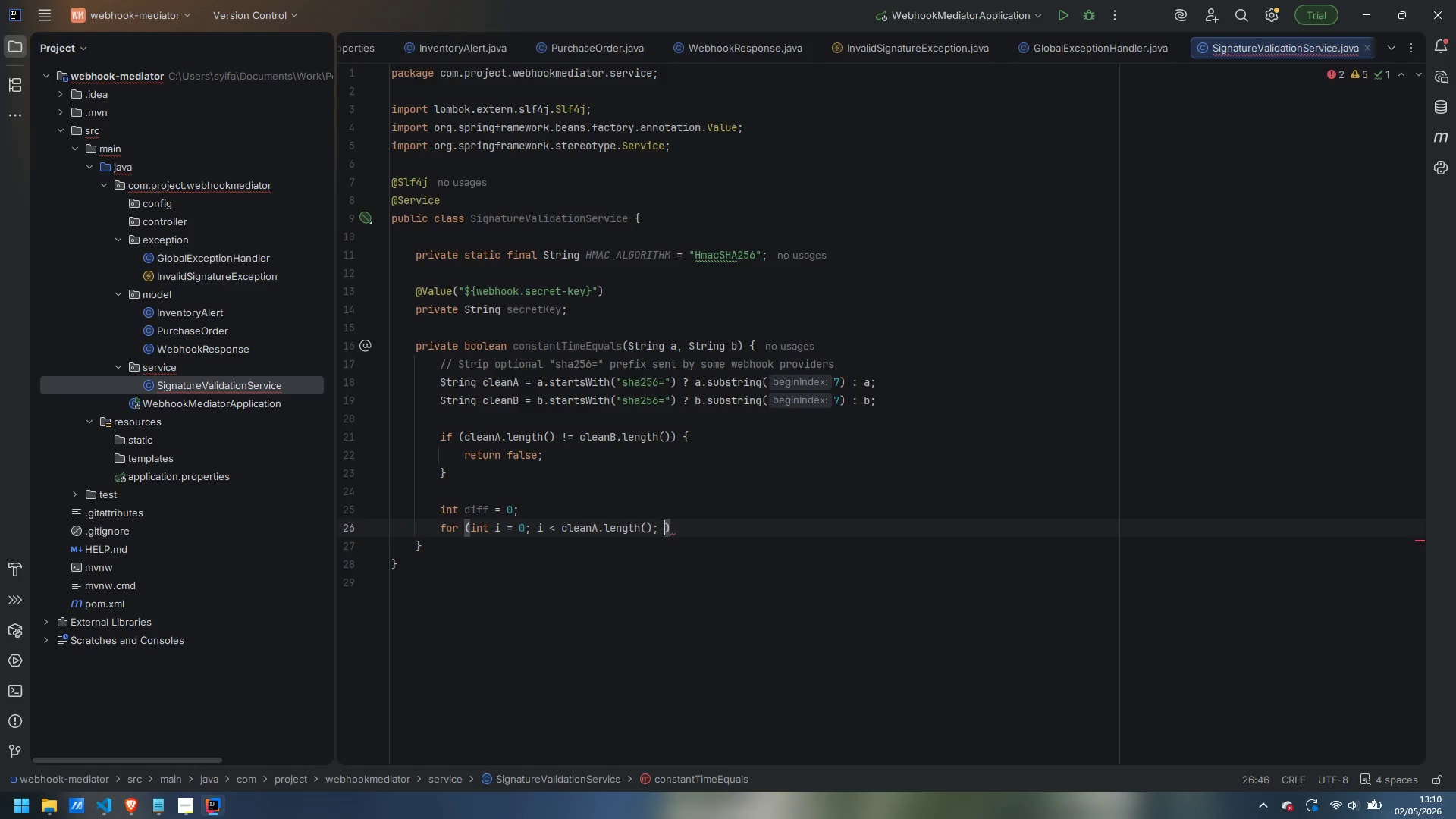 
key(I)
 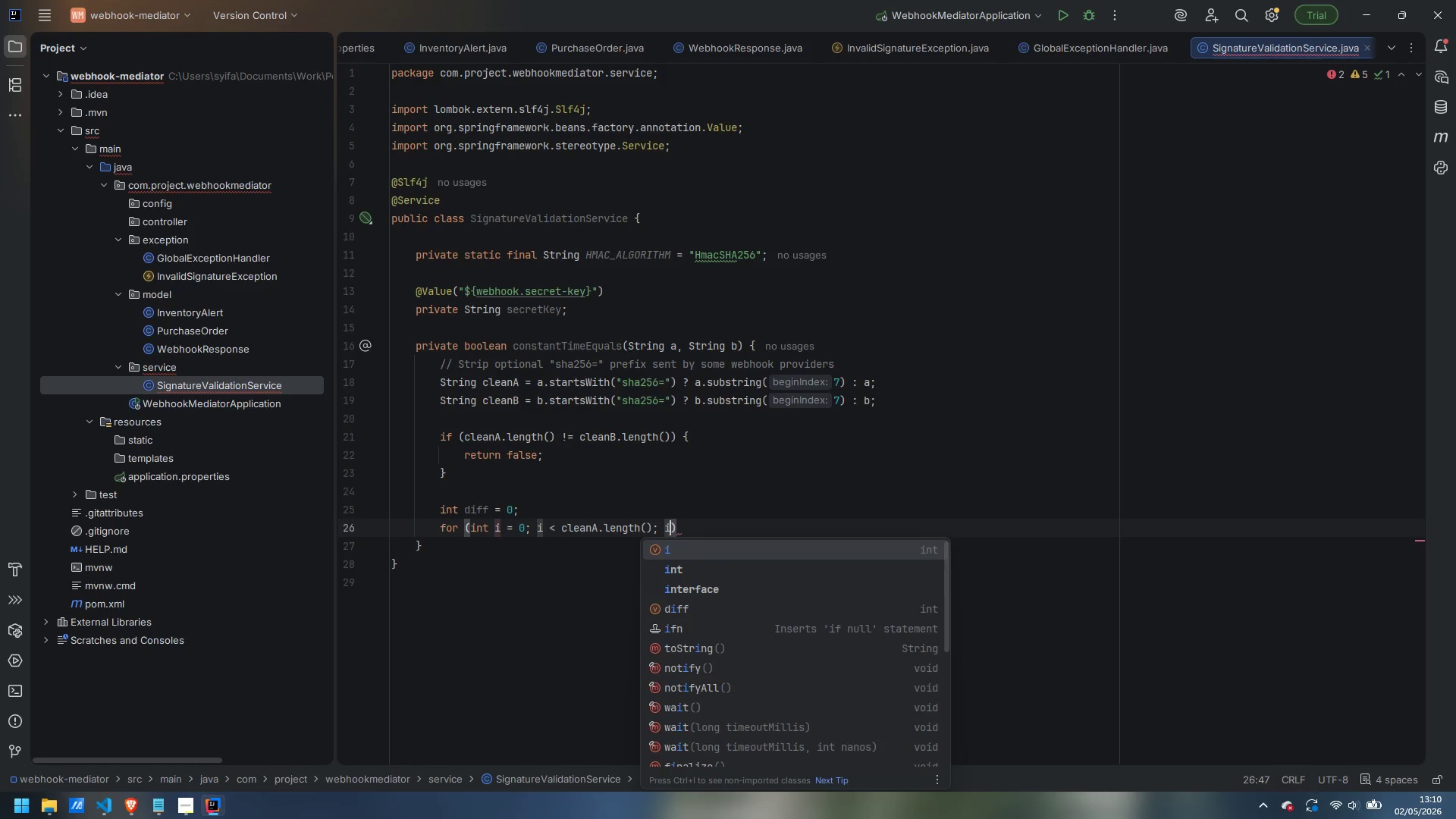 
key(Shift+Equal)
 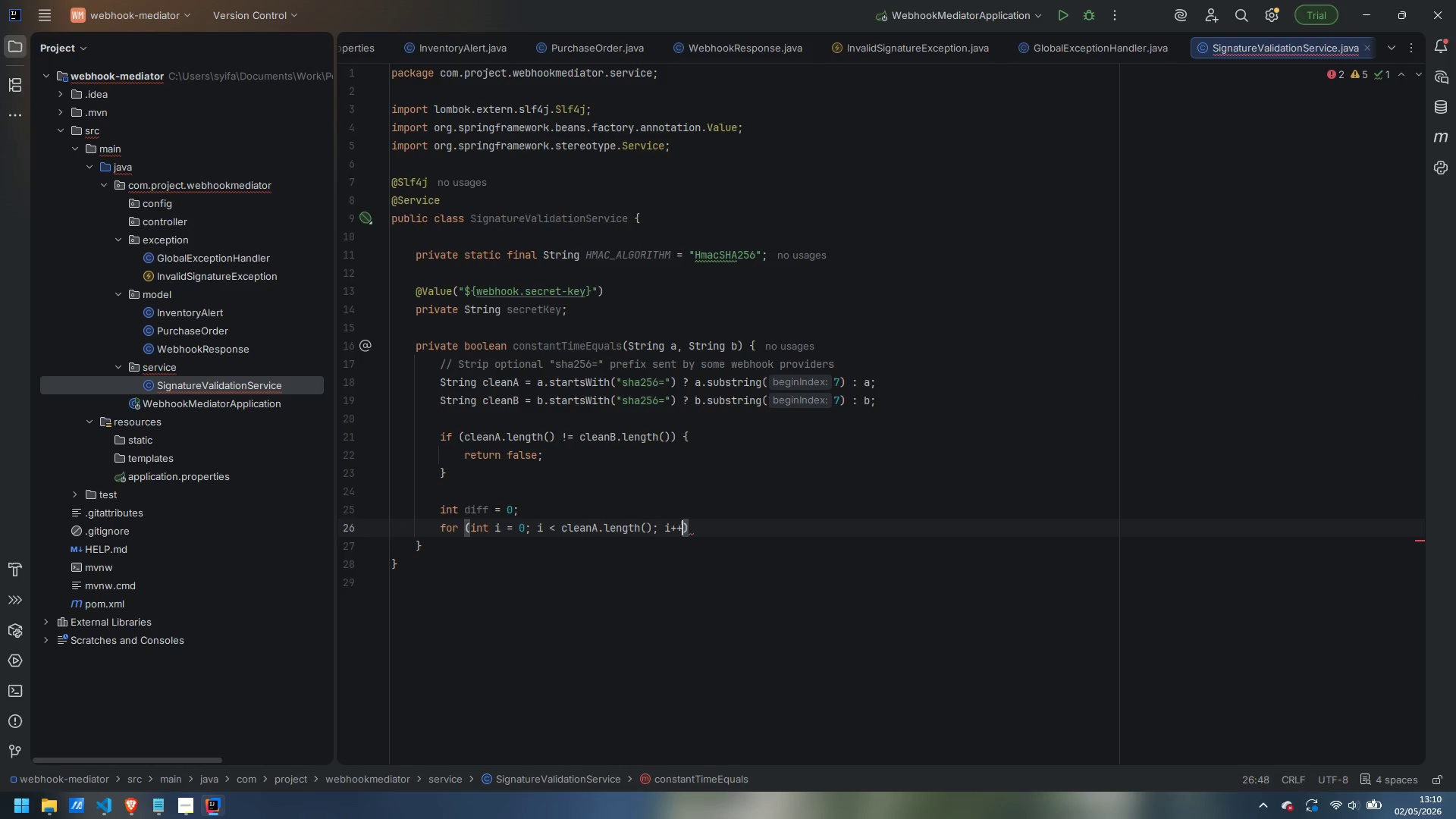 
key(Shift+Equal)
 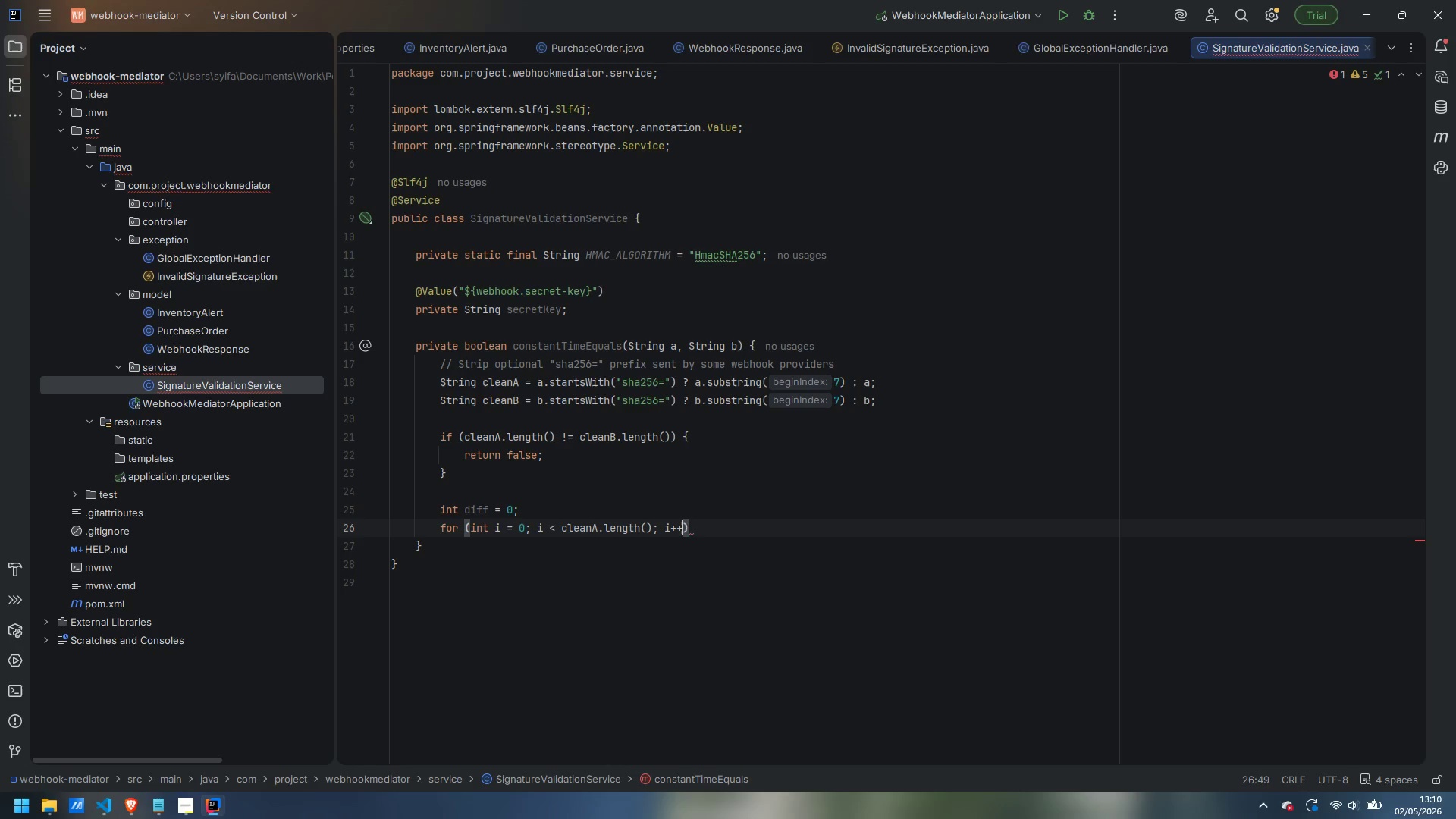 
key(ArrowRight)
 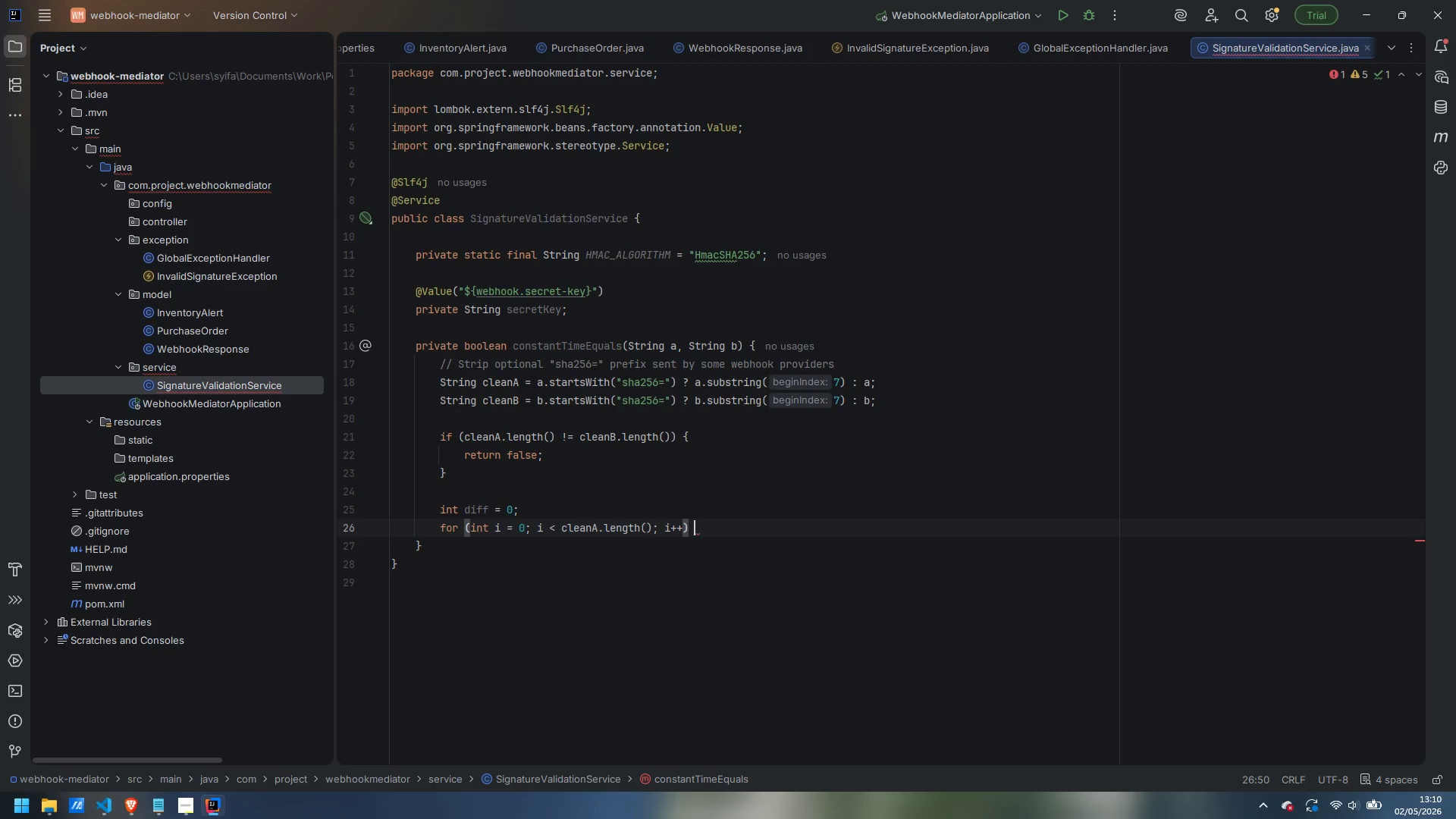 
key(Space)
 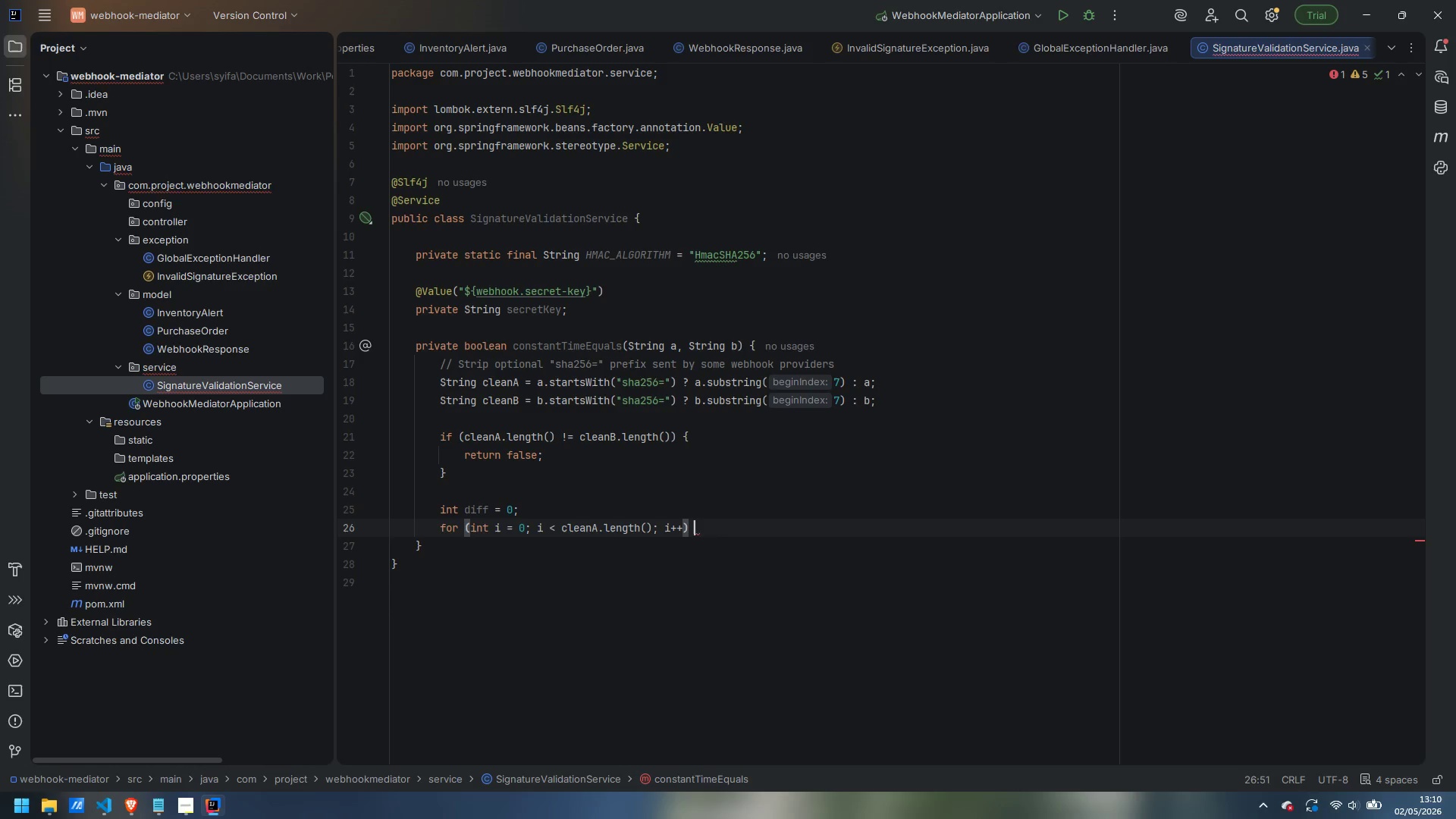 
key(Shift+ShiftLeft)
 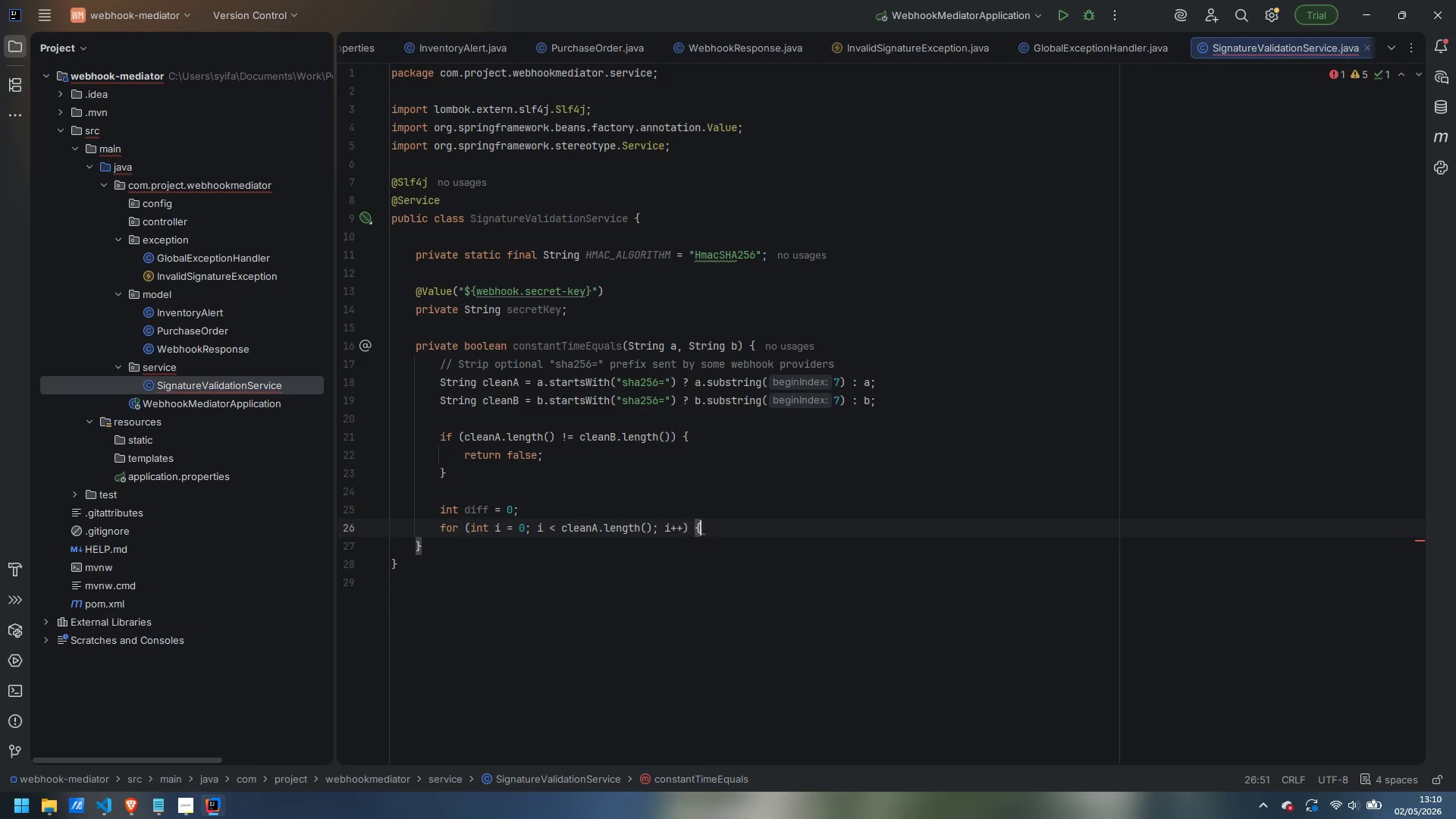 
key(Shift+BracketLeft)
 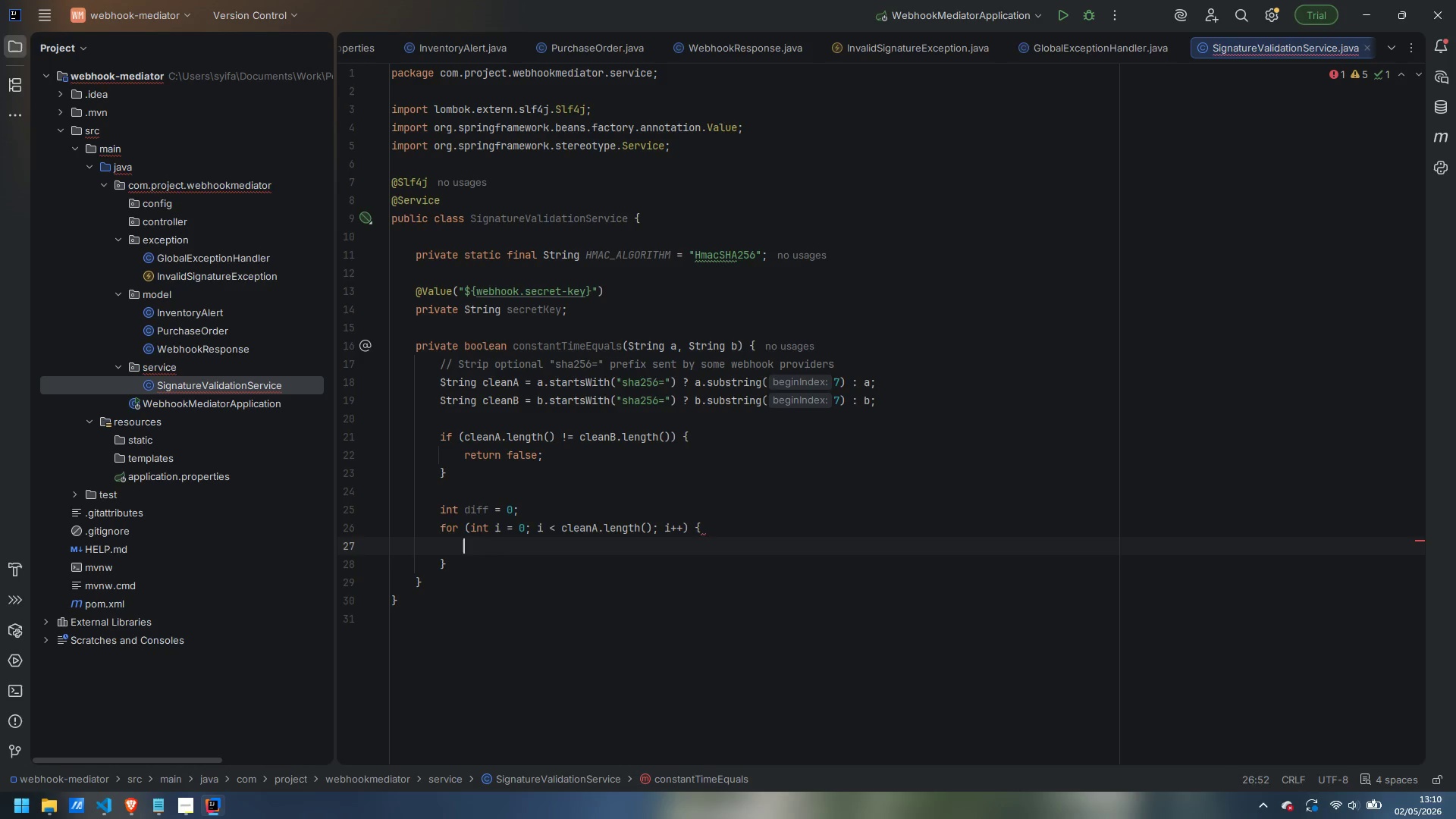 
key(Enter)
 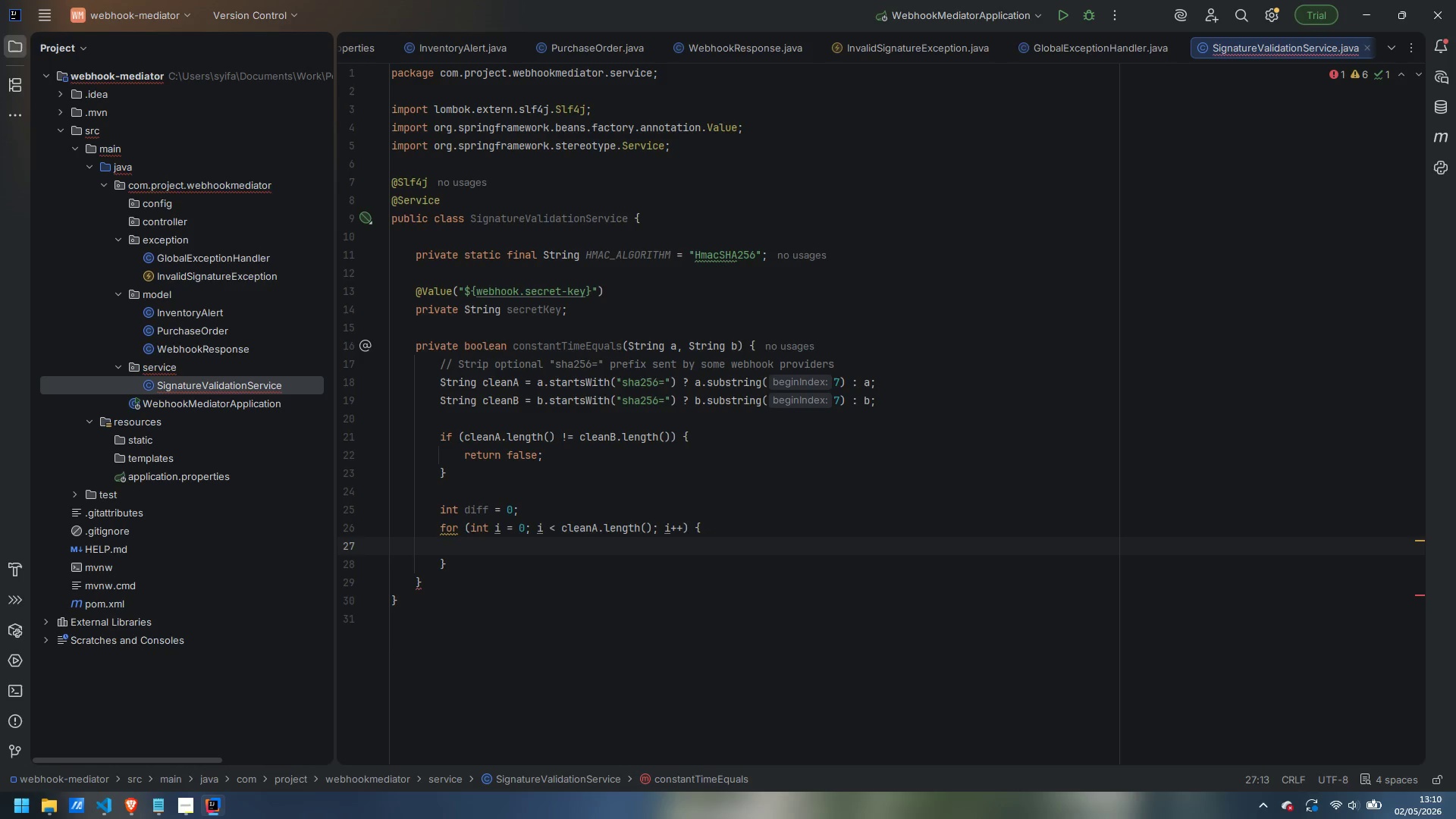 
type(diff !)
key(Backspace)
 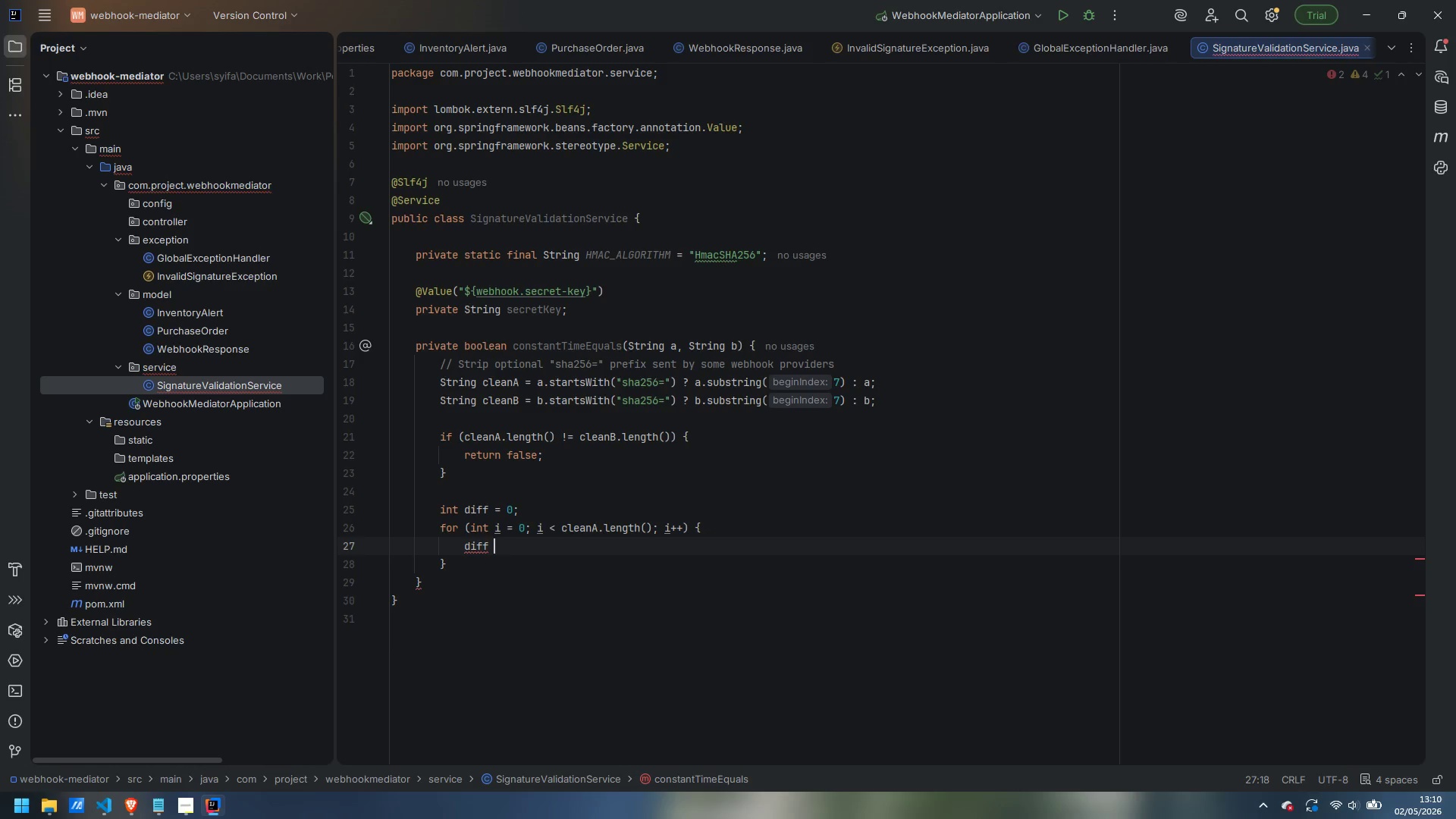 
wait(6.11)
 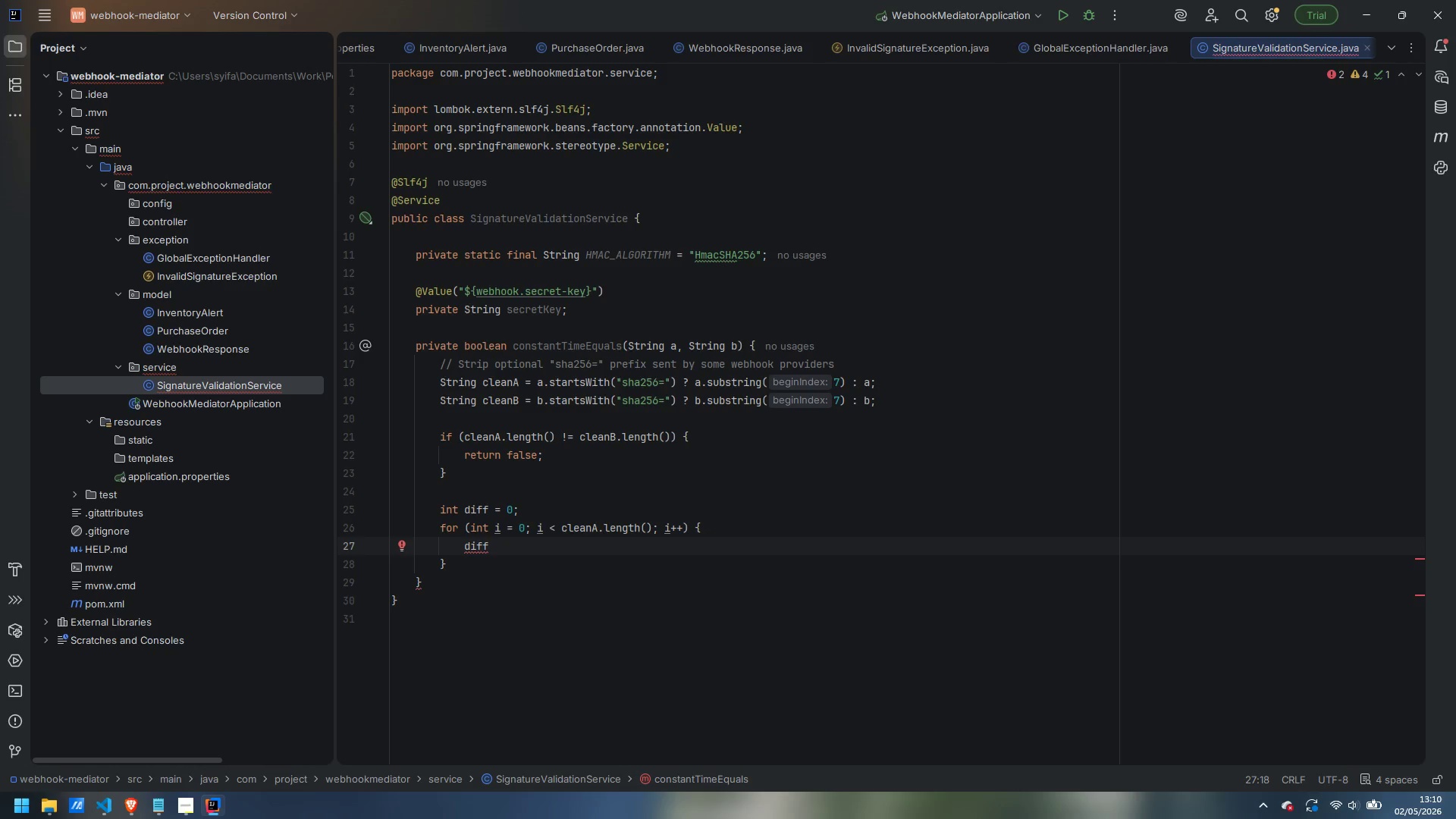 
type(|= cleanA.chartAt(i)
 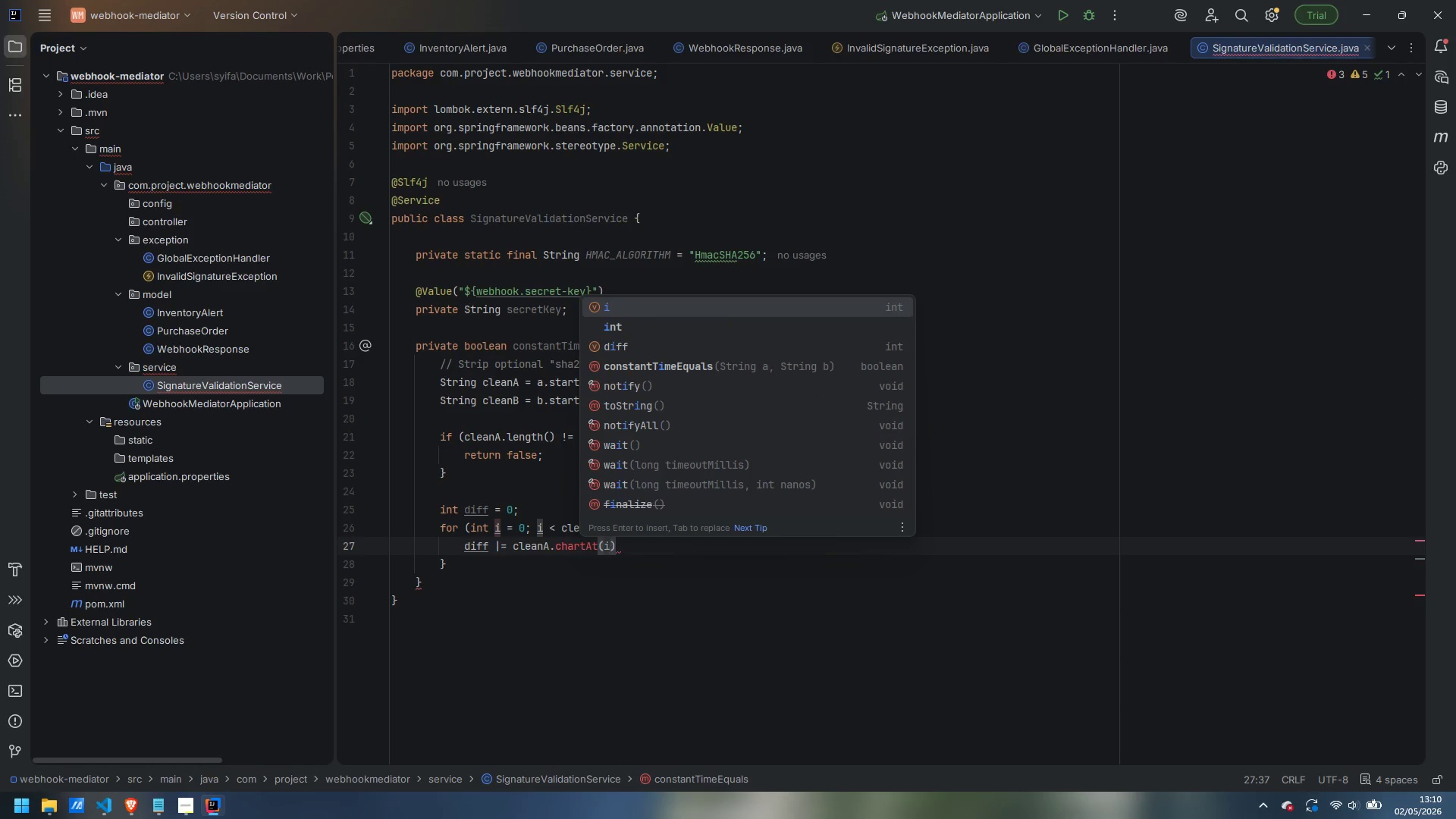 
key(ArrowRight)
 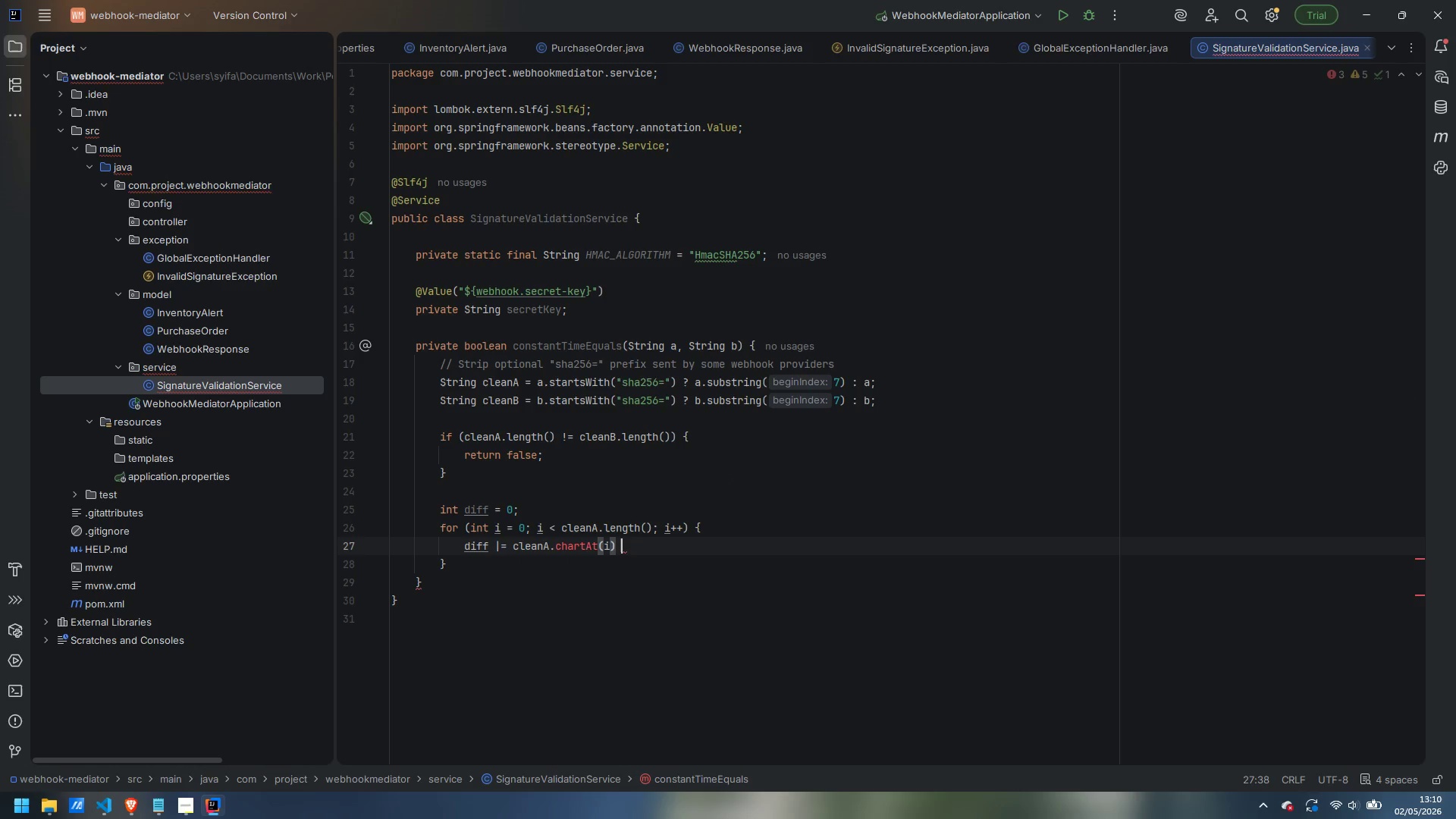 
key(Space)
 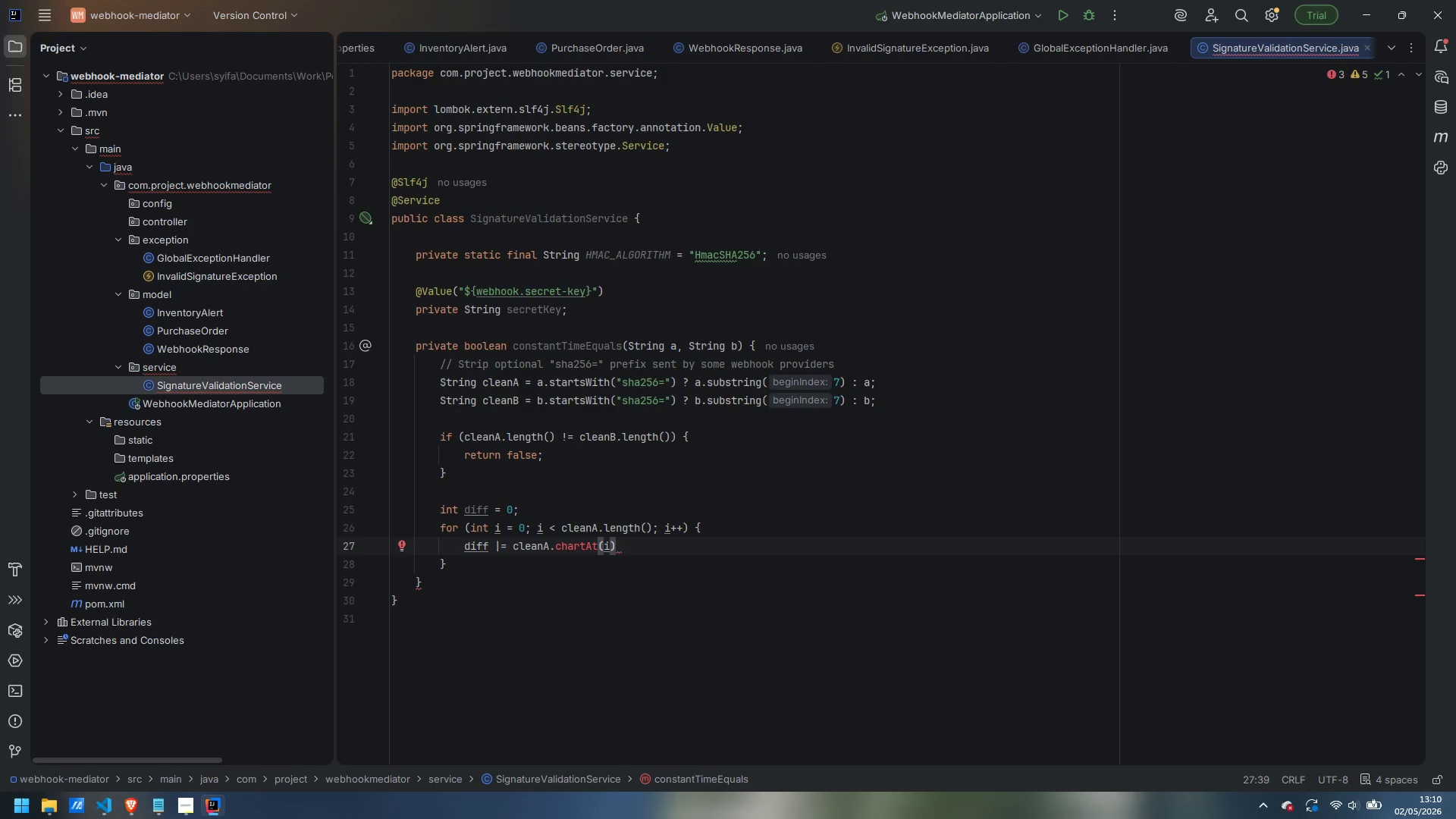 
key(ArrowLeft)
 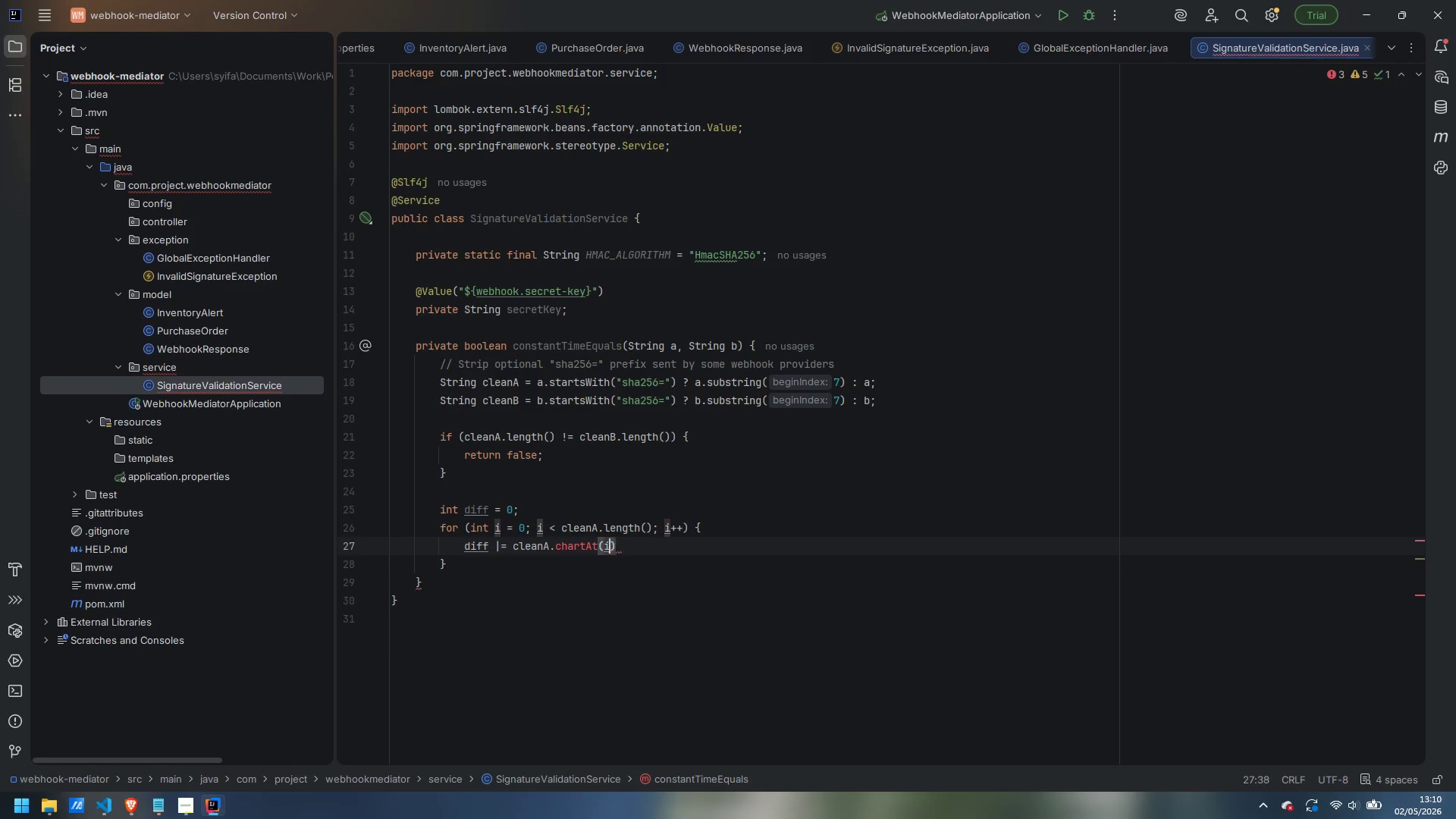 
key(ArrowLeft)
 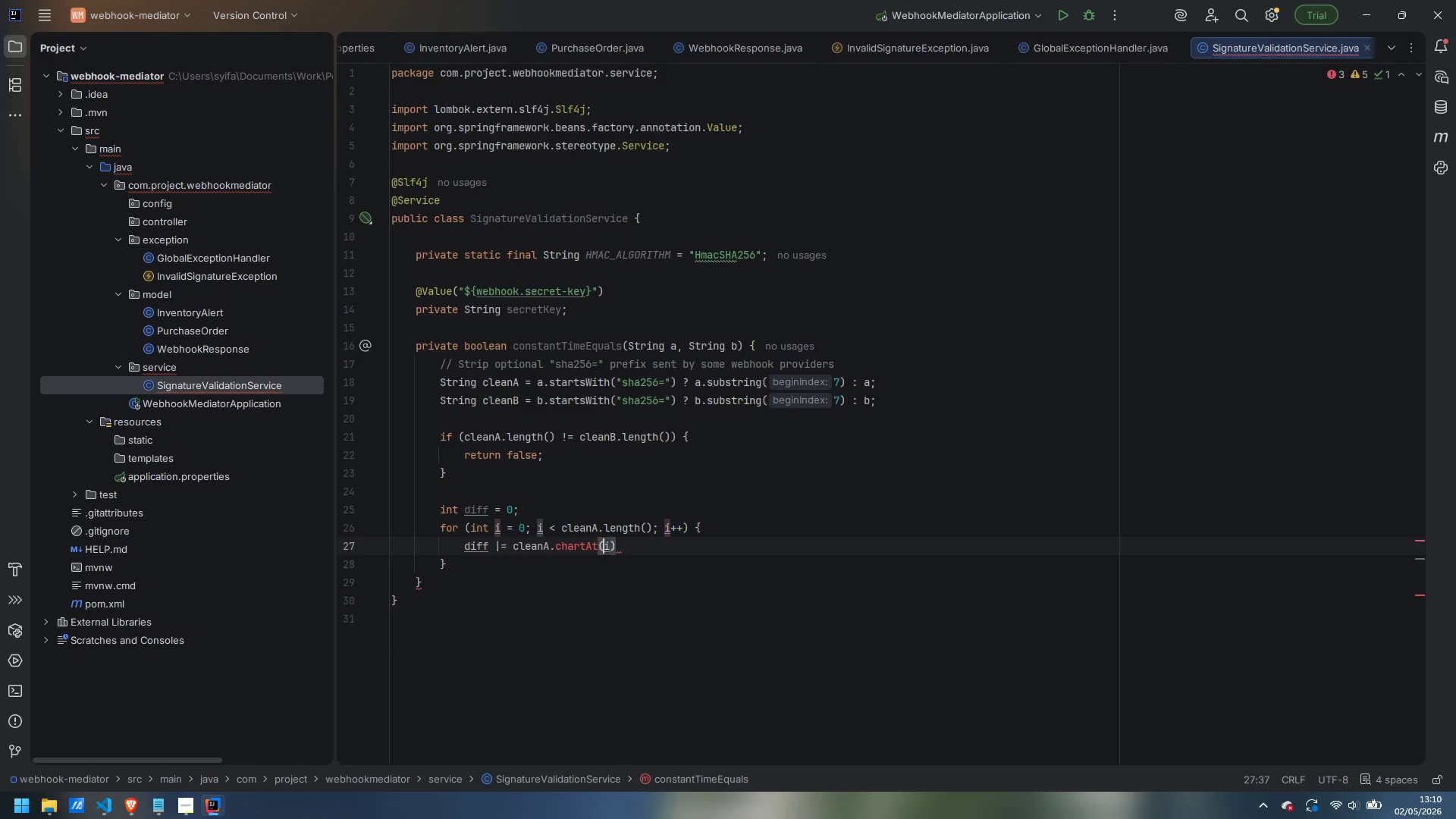 
key(ArrowLeft)
 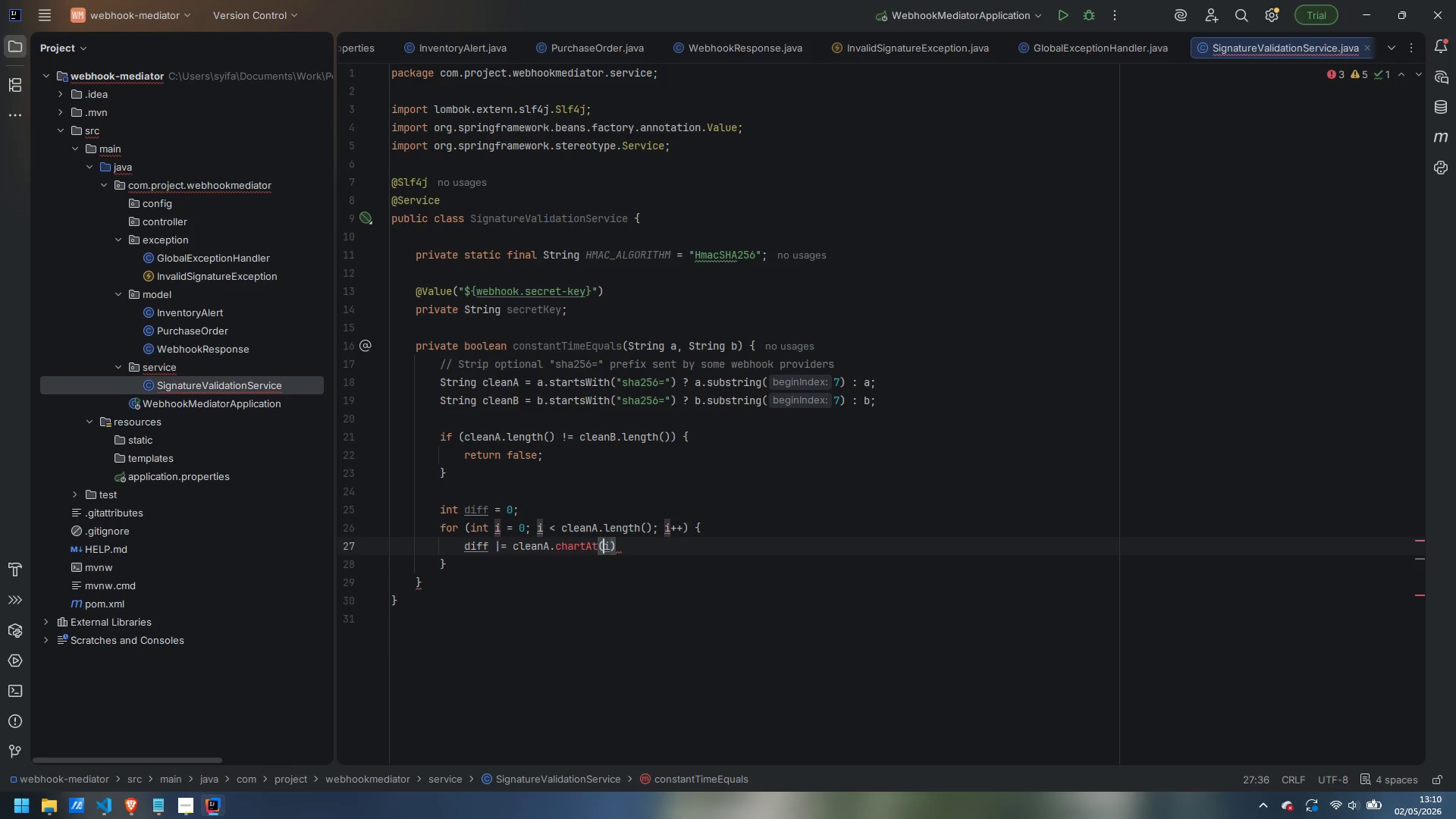 
key(ArrowLeft)
 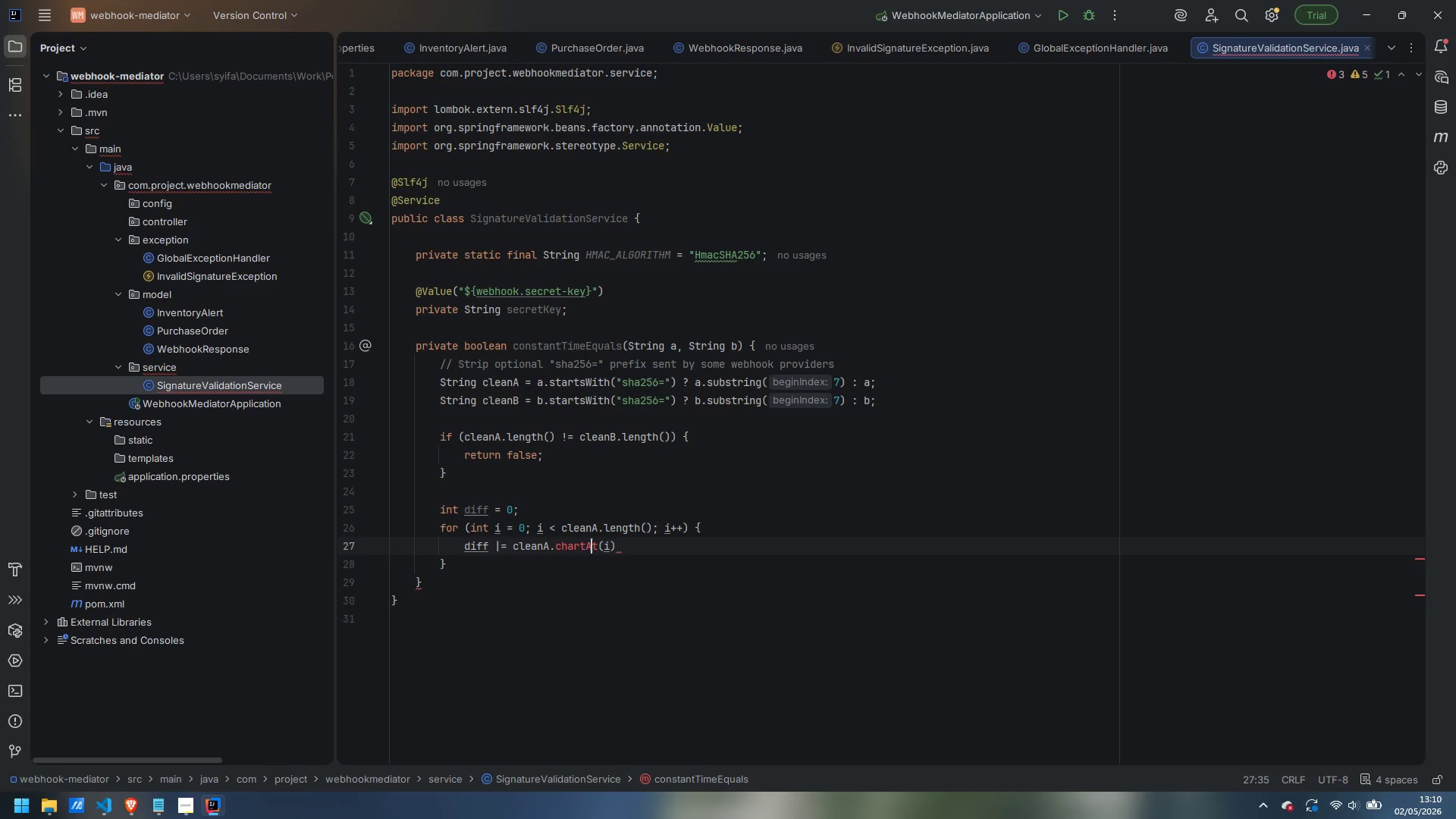 
key(ArrowLeft)
 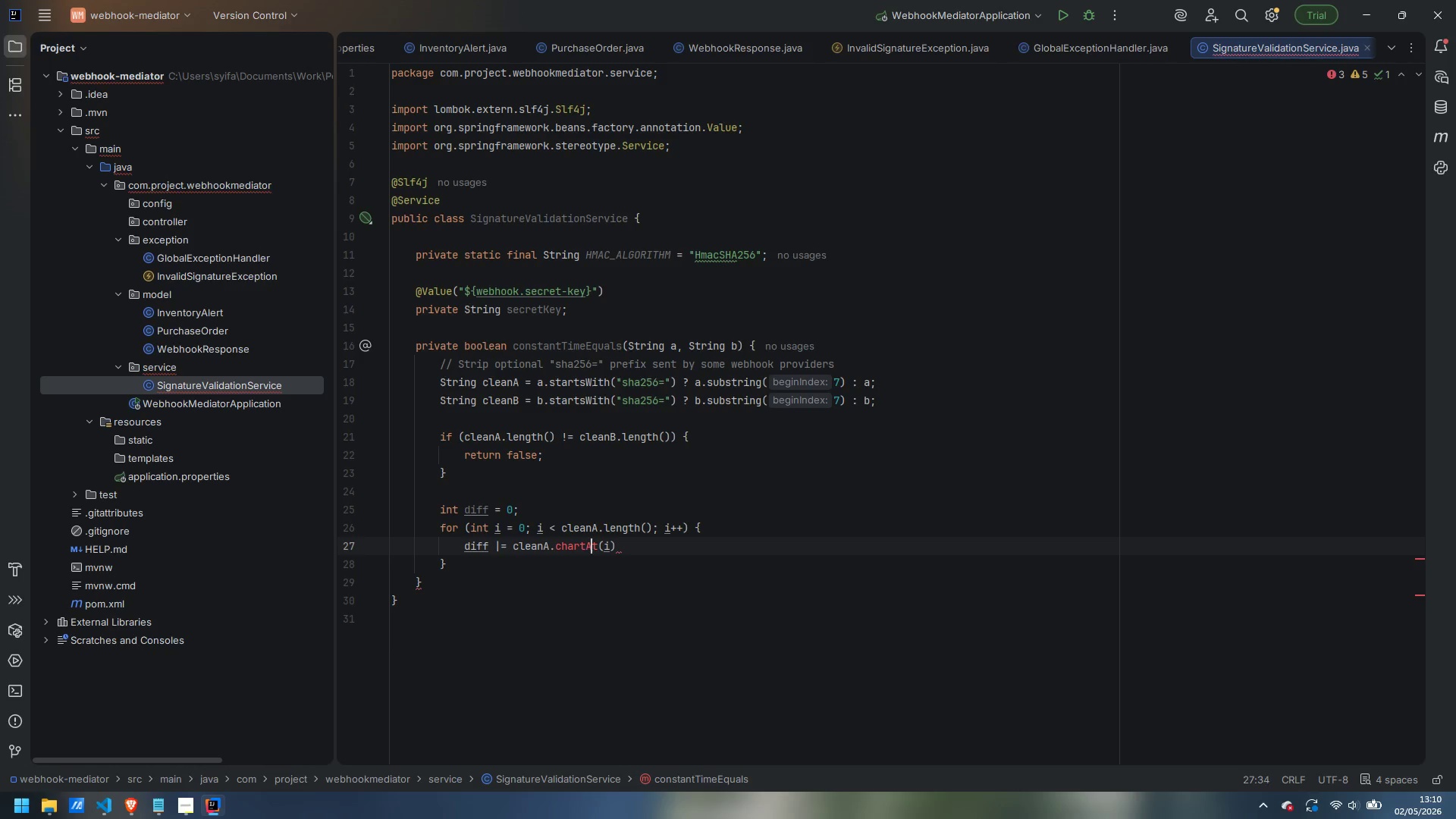 
key(ArrowLeft)
 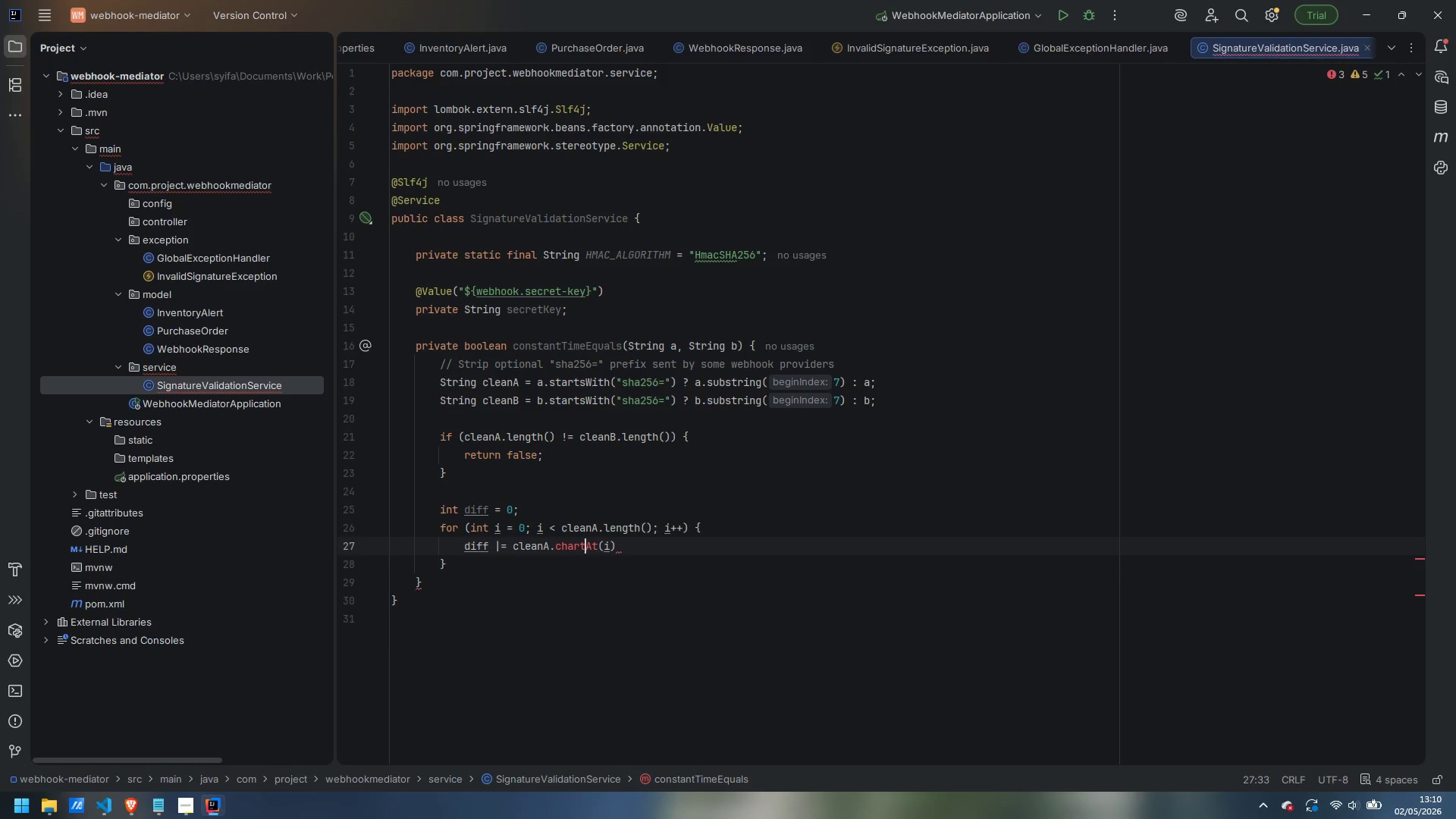 
key(Backspace)
 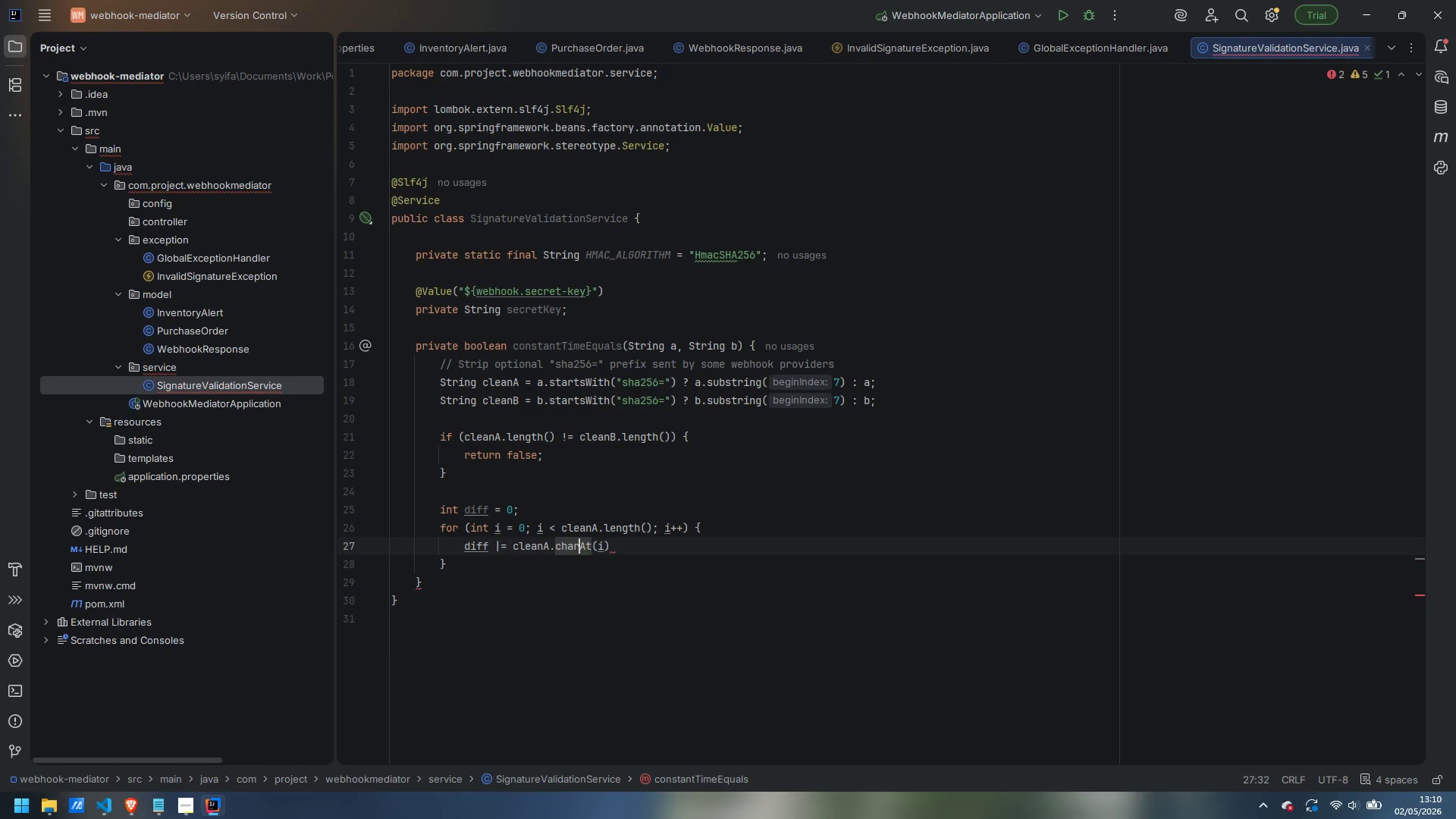 
key(ArrowRight)
 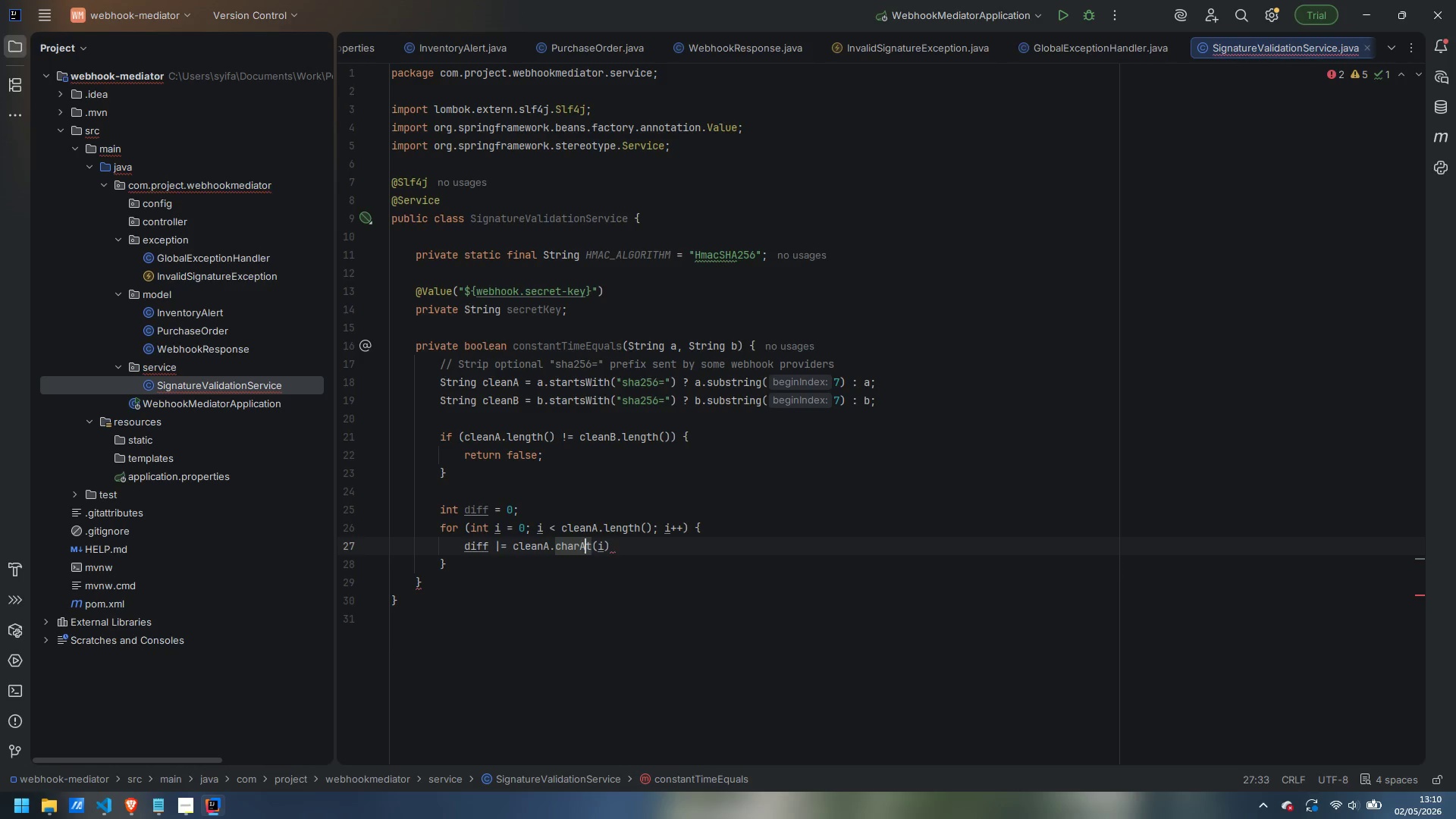 
key(ArrowRight)
 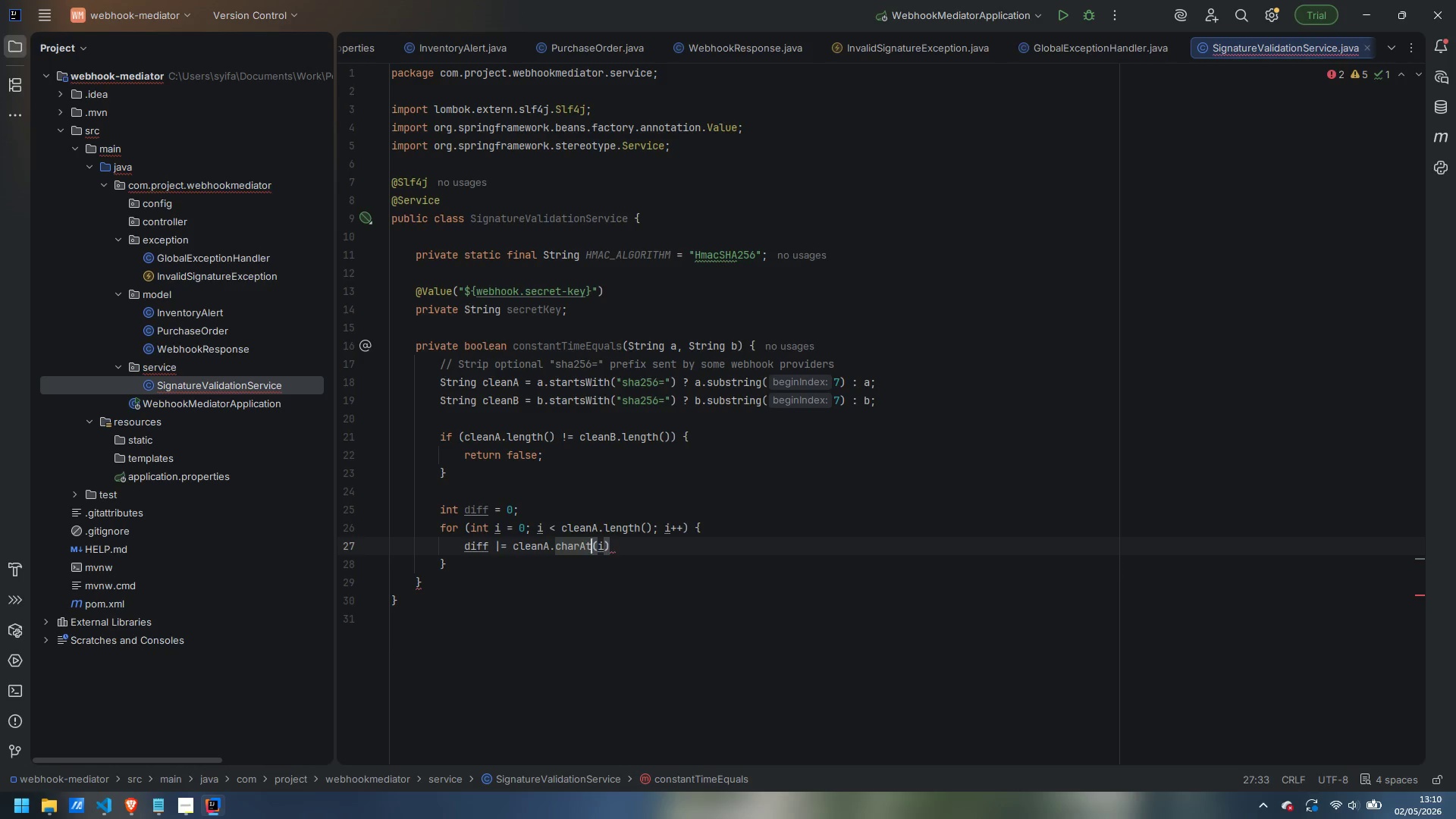 
key(ArrowRight)
 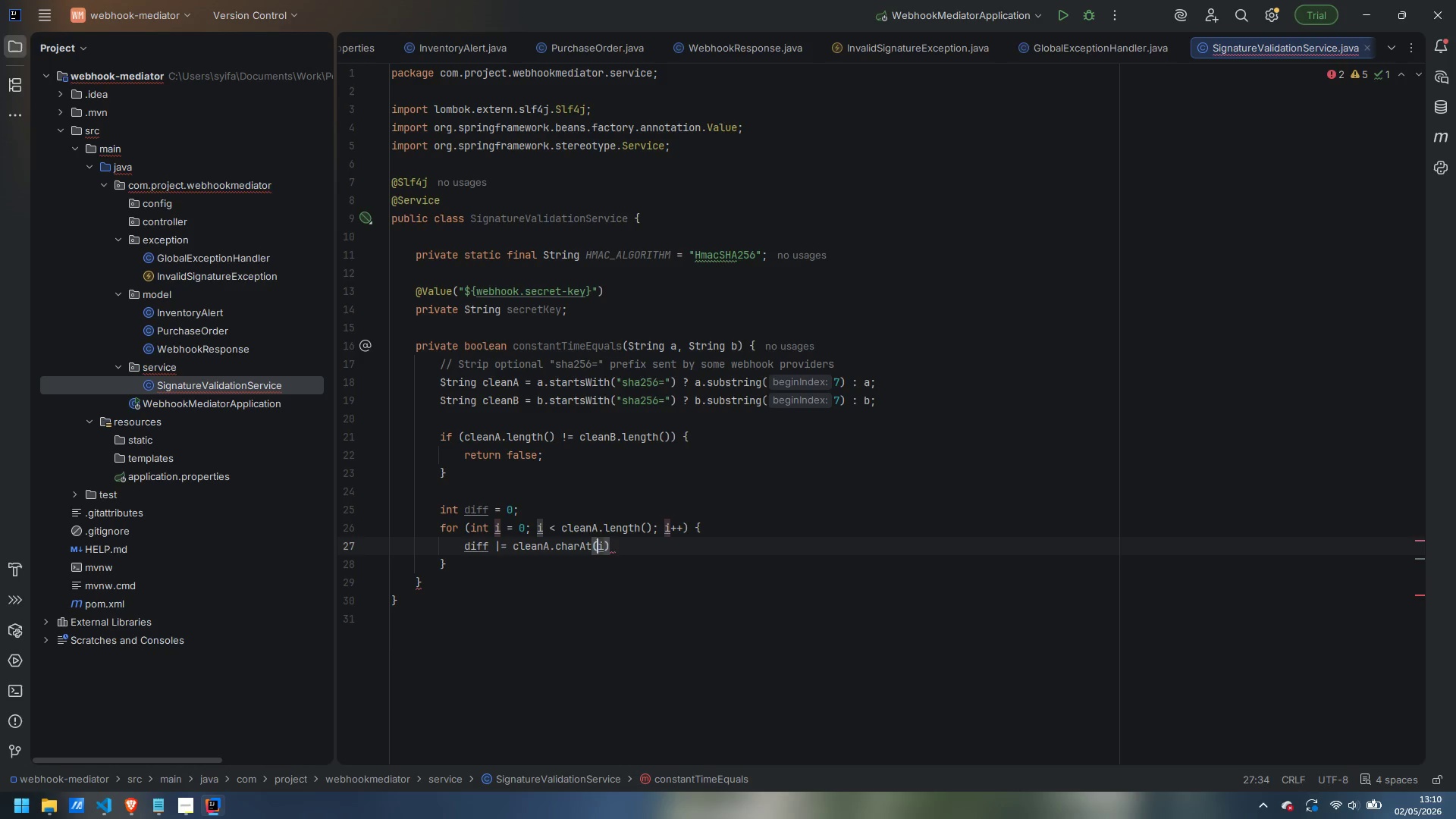 
key(ArrowRight)
 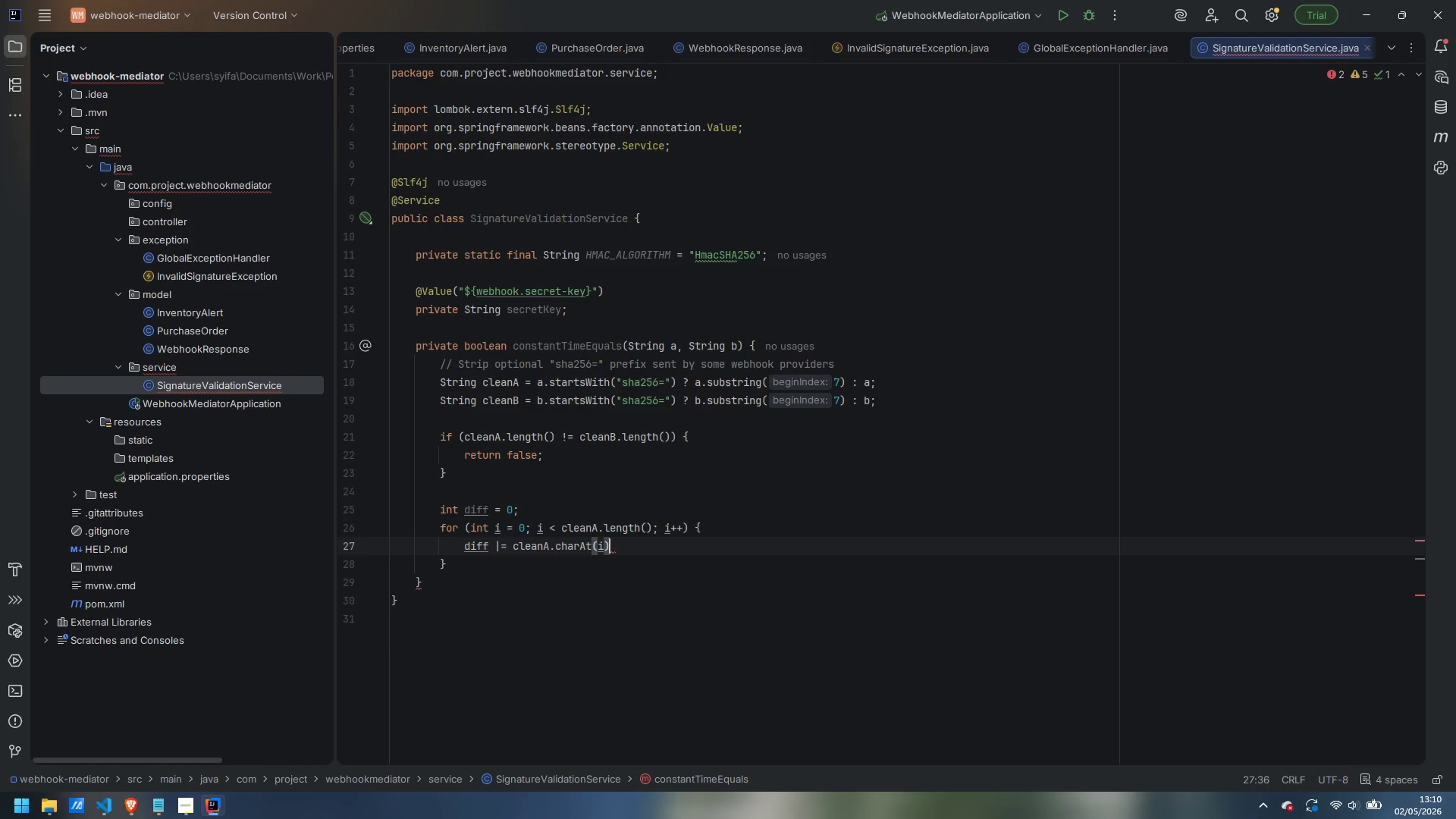 
key(ArrowRight)
 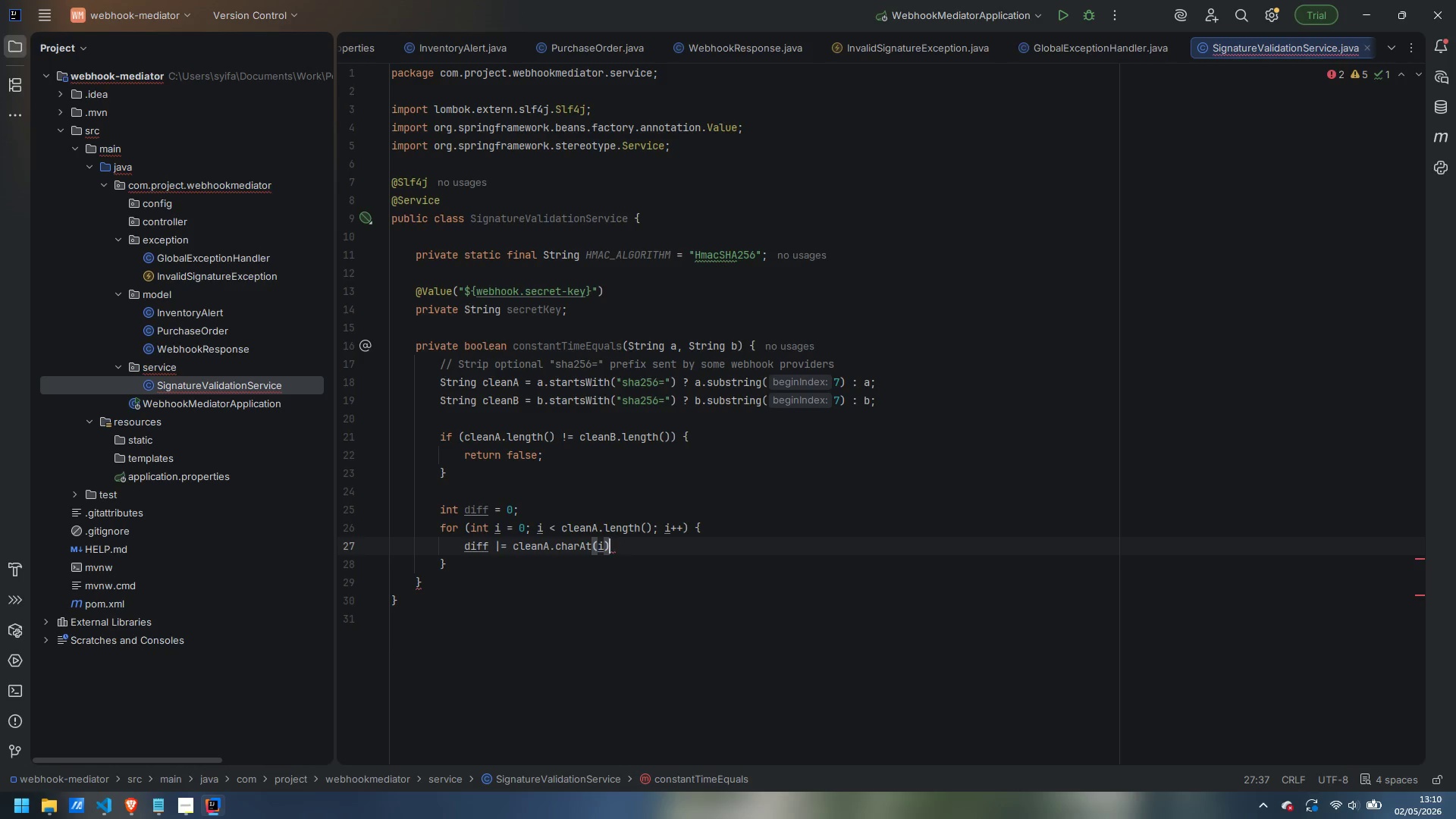 
type( ^ cleanB.charAt(i)
 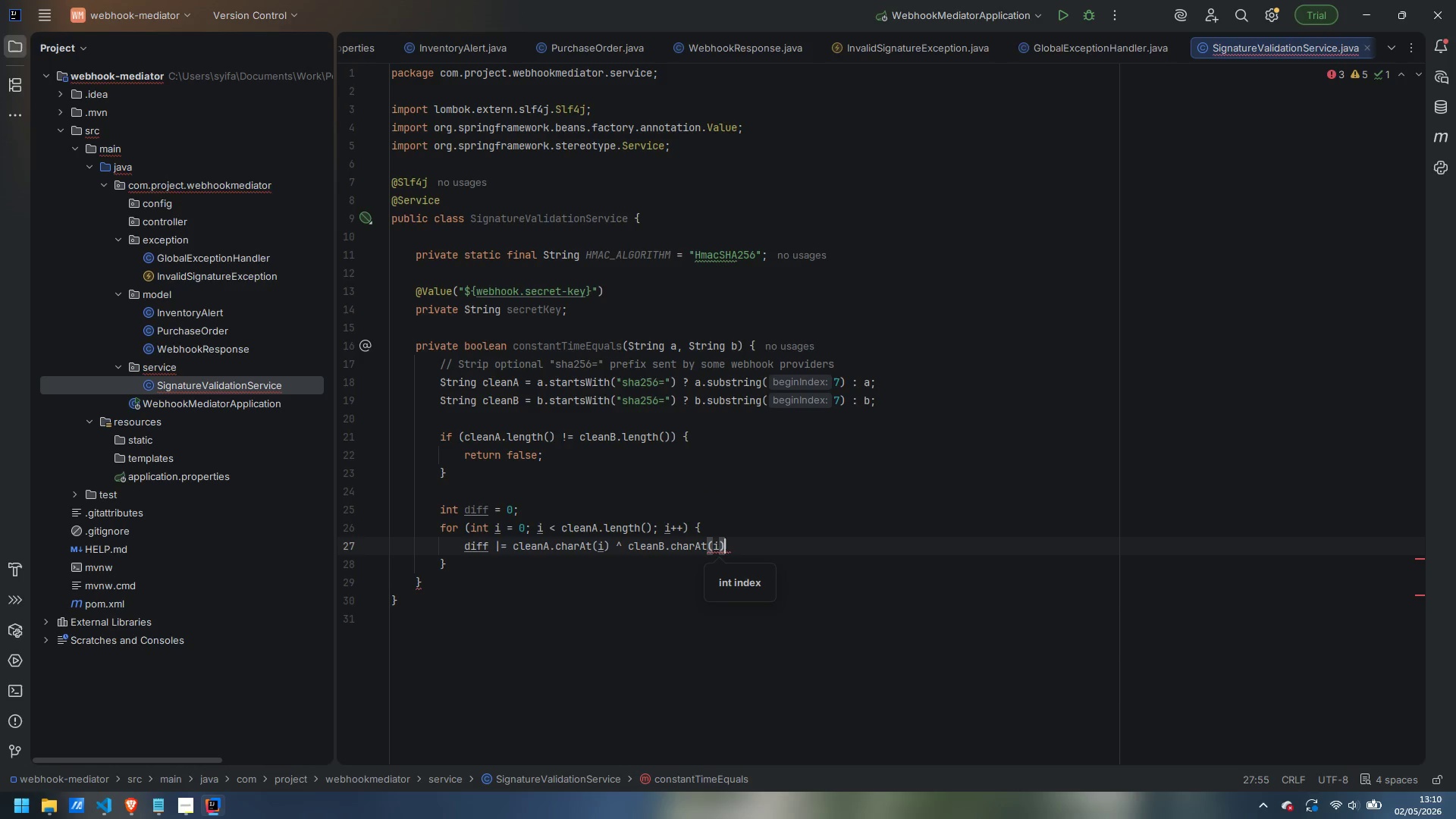 
 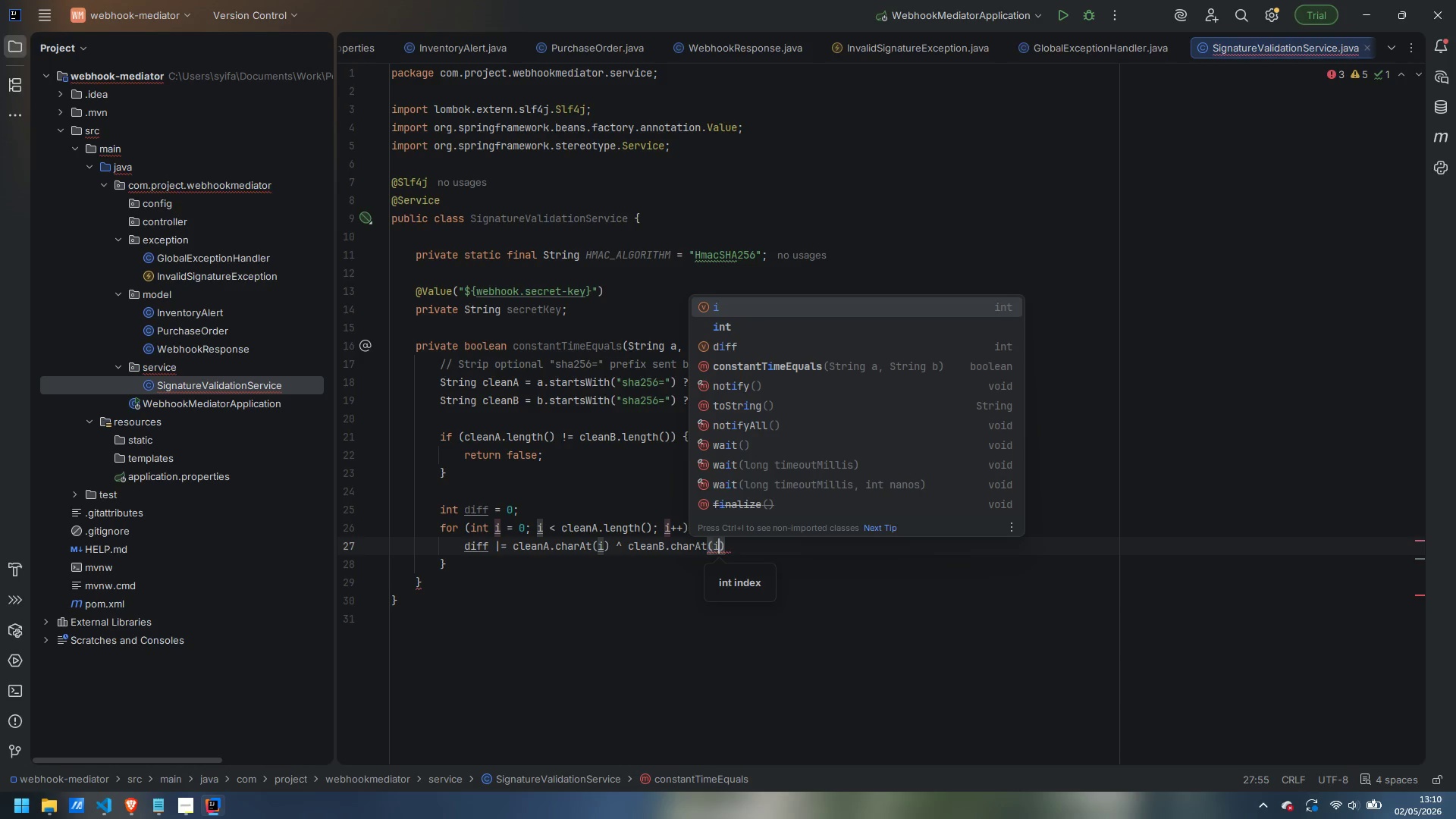 
key(ArrowRight)
 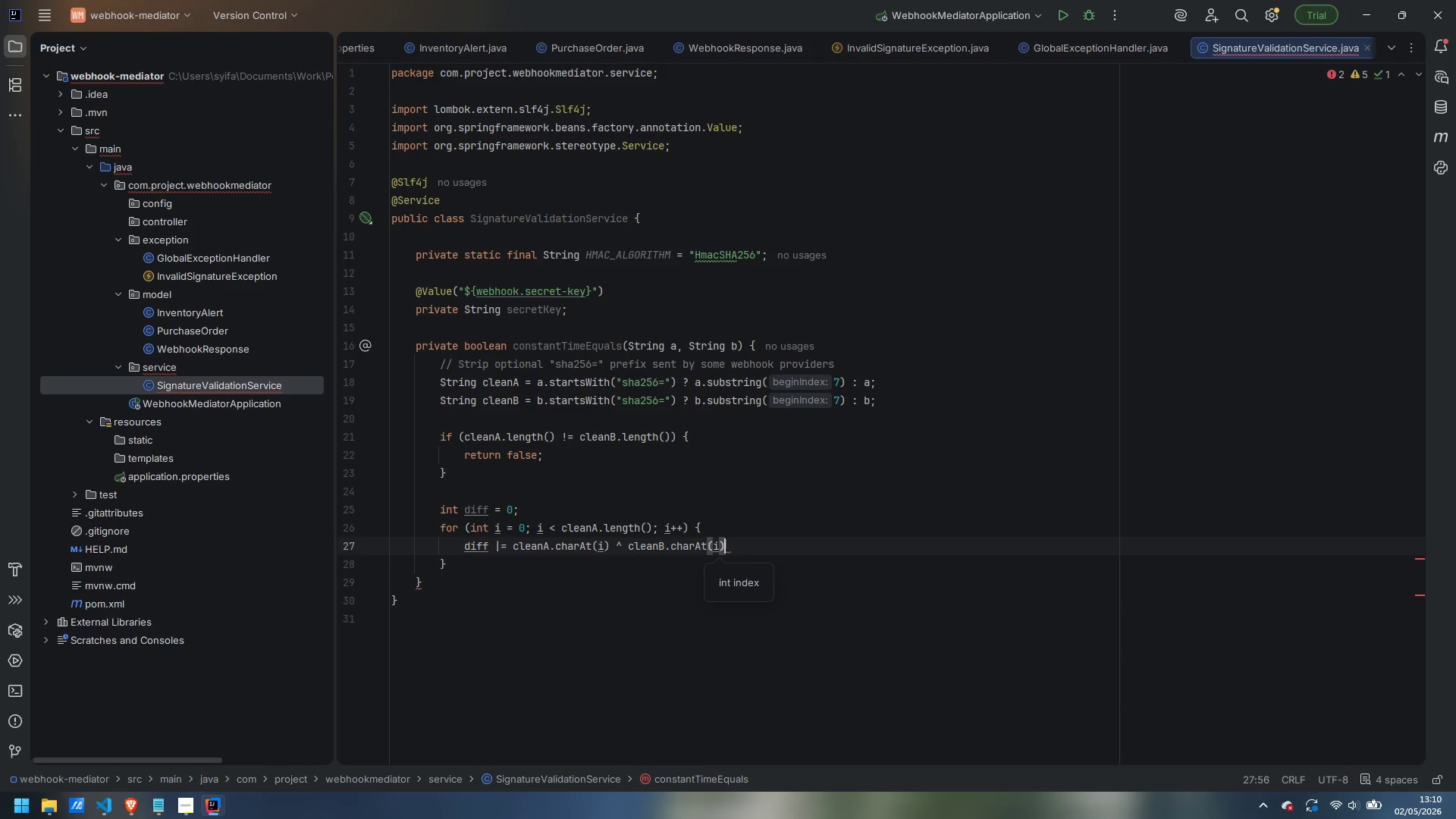 
key(Semicolon)
 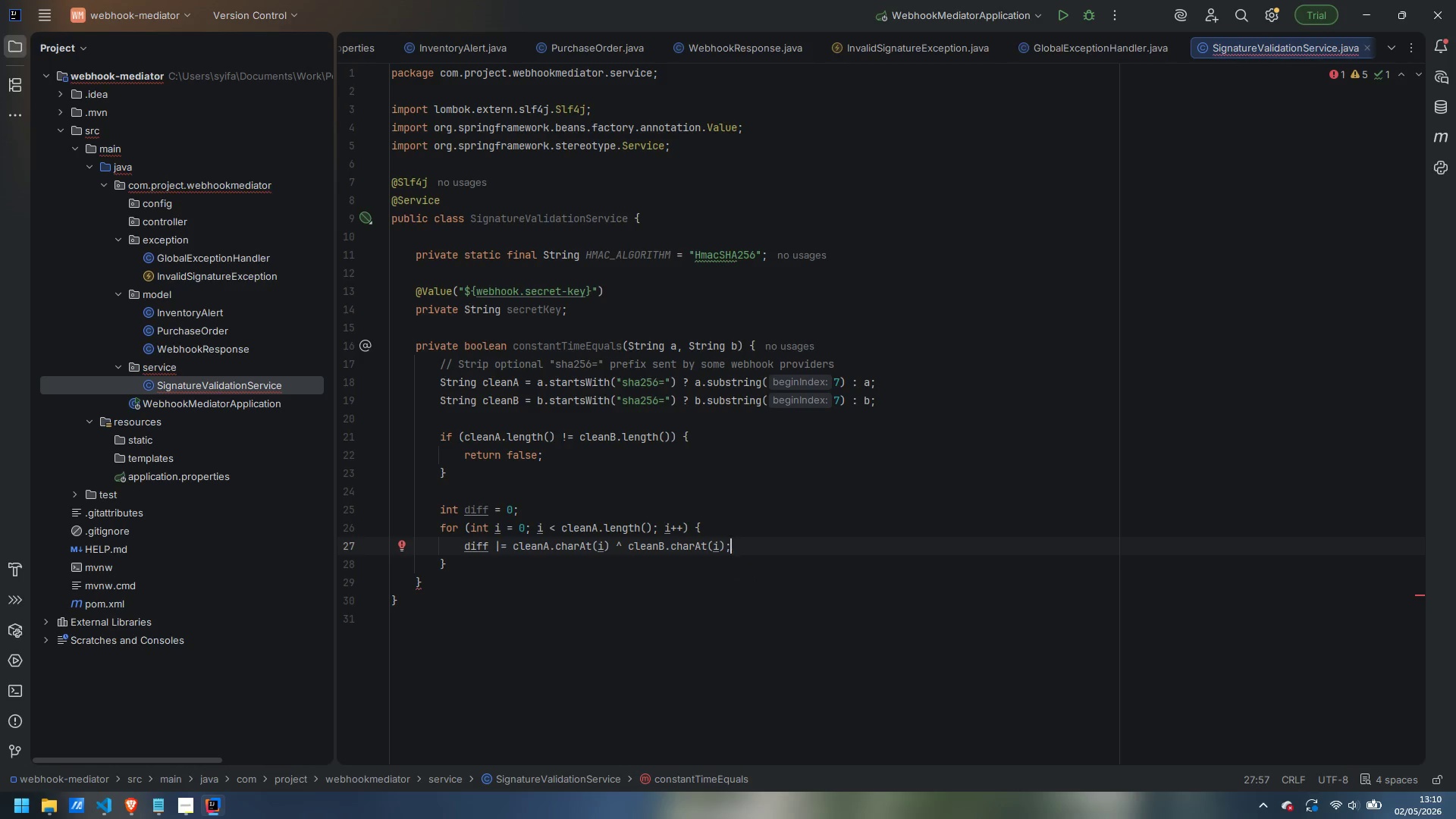 
key(ArrowDown)
 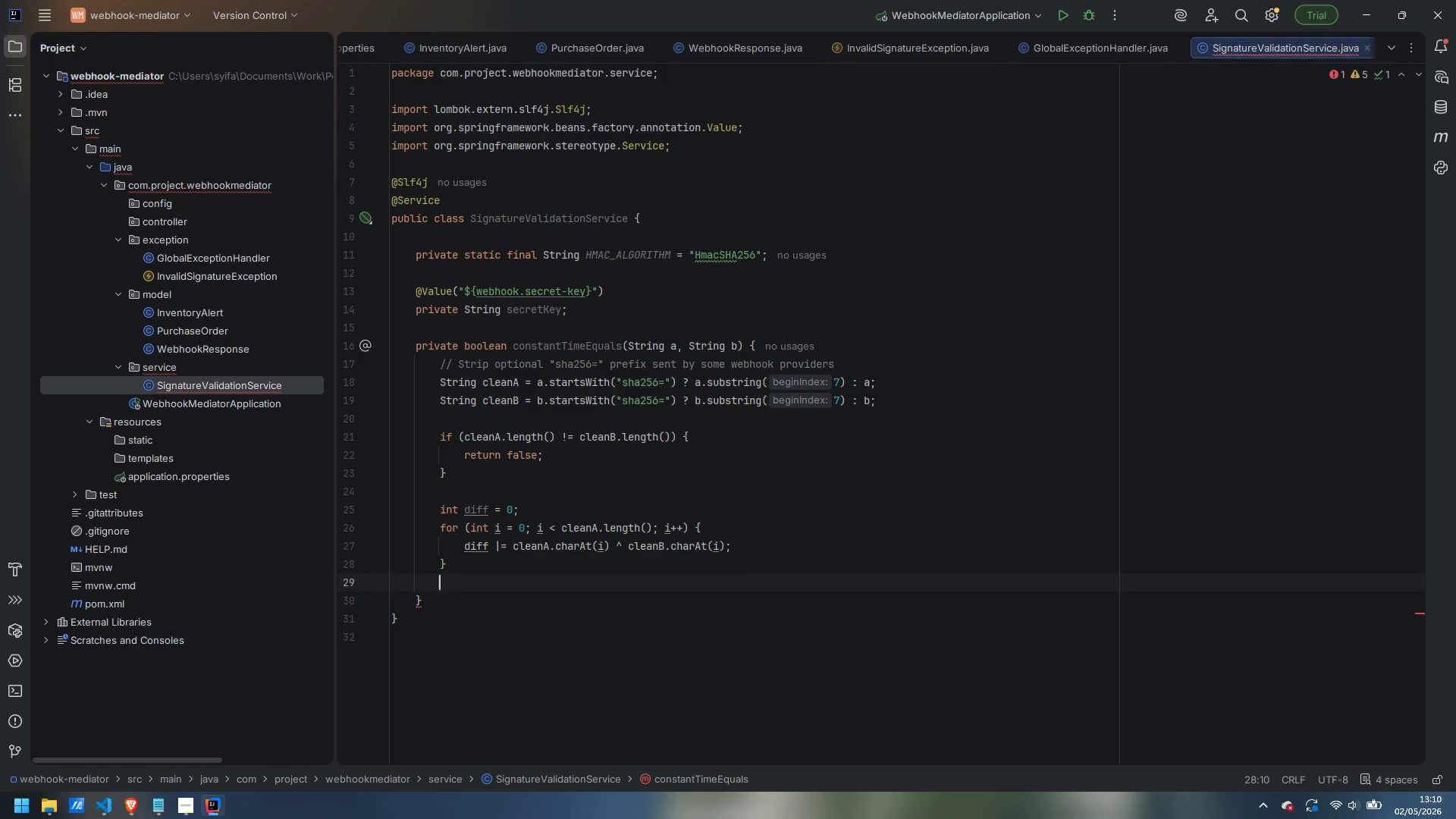 
key(Enter)
 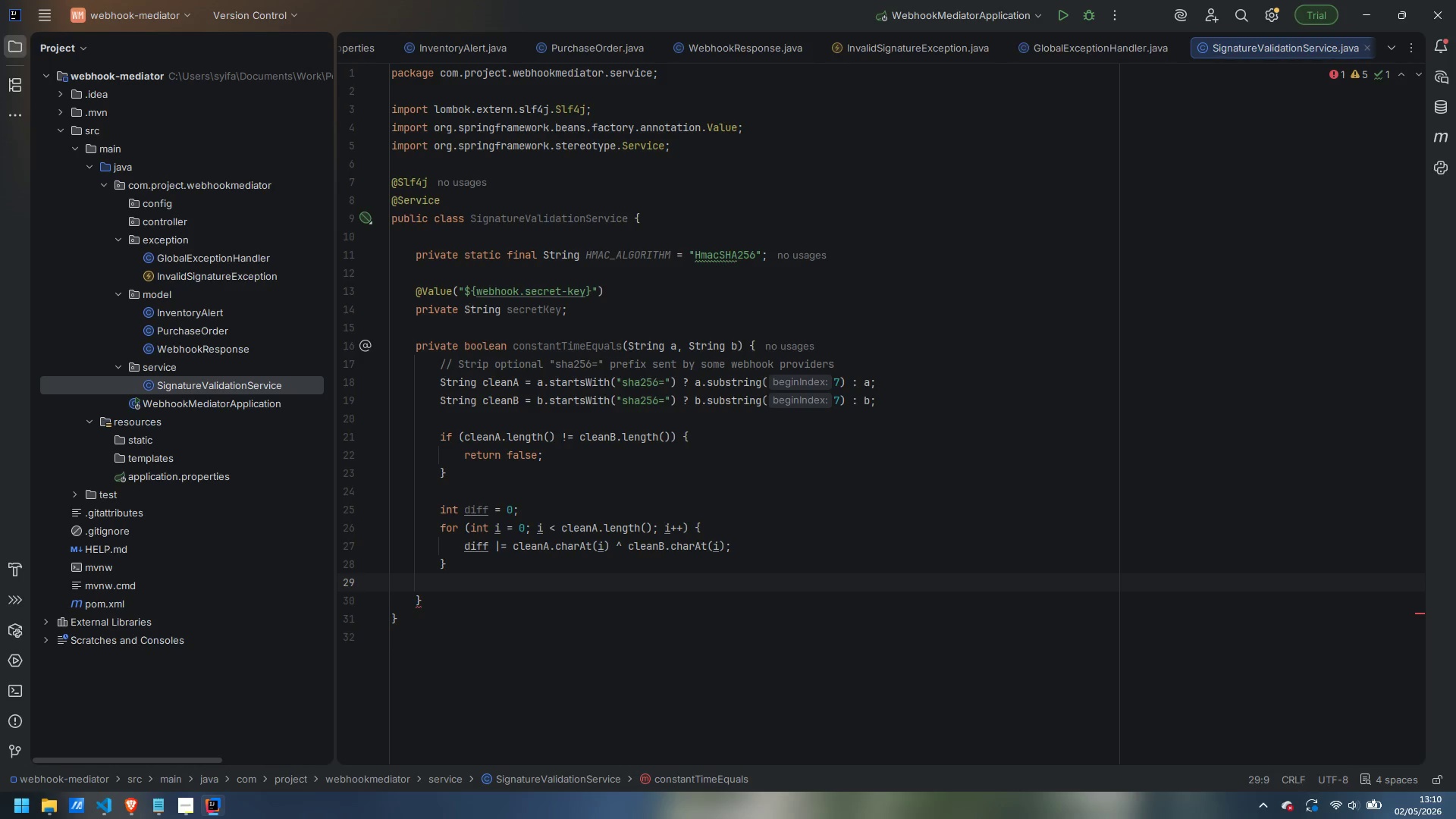 
type(return diff == 0;)
 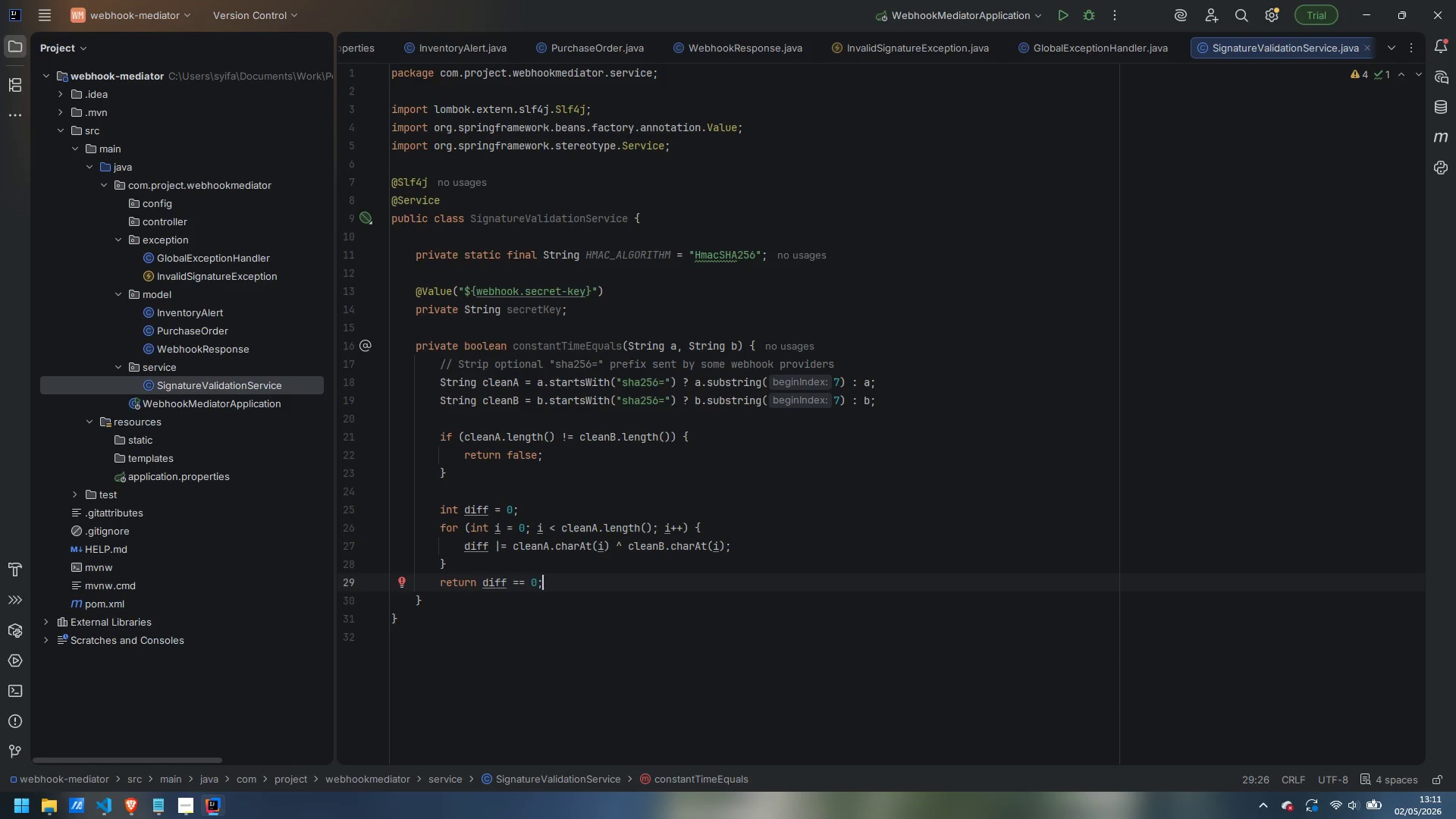 
wait(8.77)
 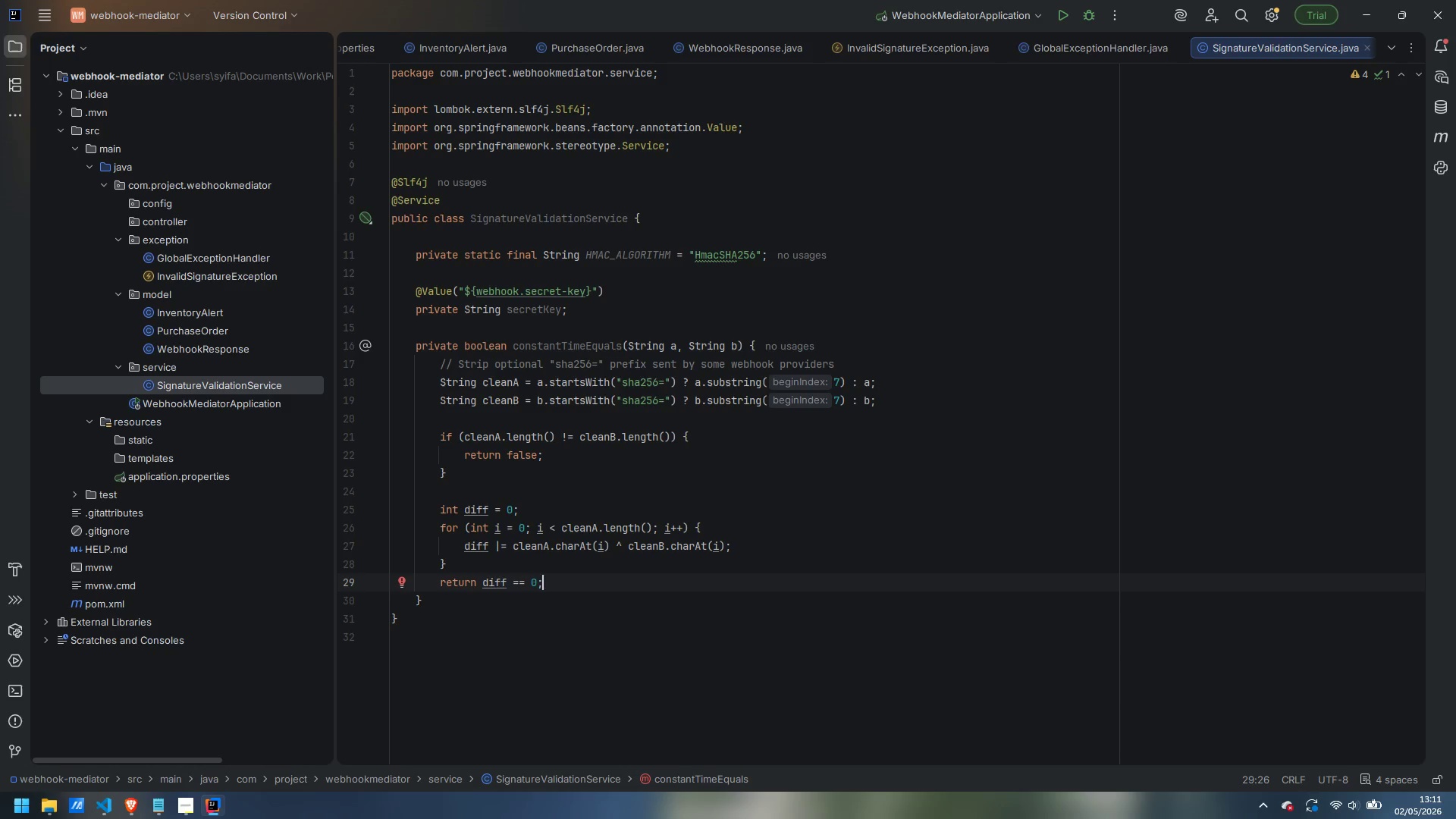 
scroll: coordinate [727, 438], scroll_direction: up, amount: 3.0
 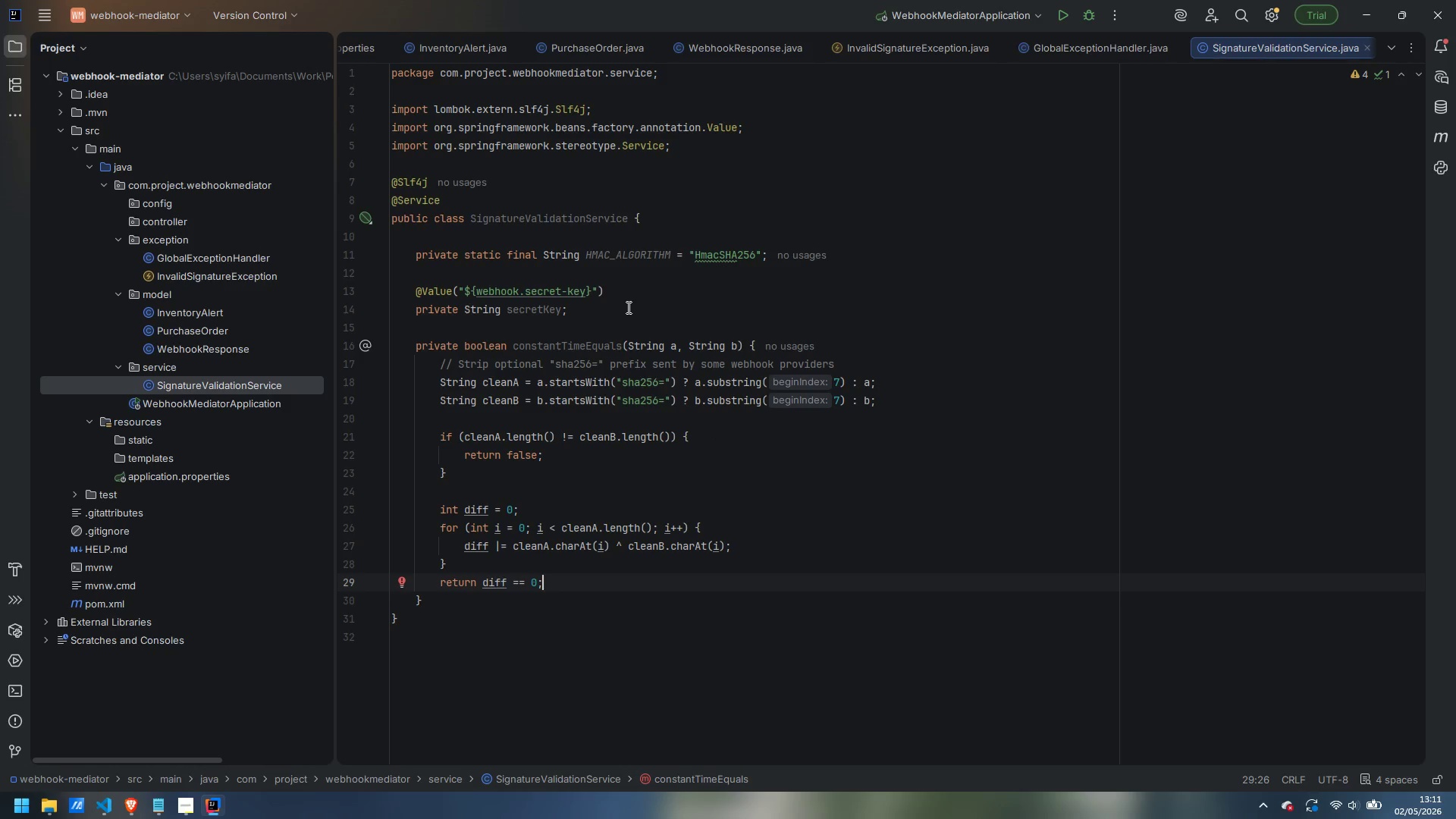 
left_click([630, 306])
 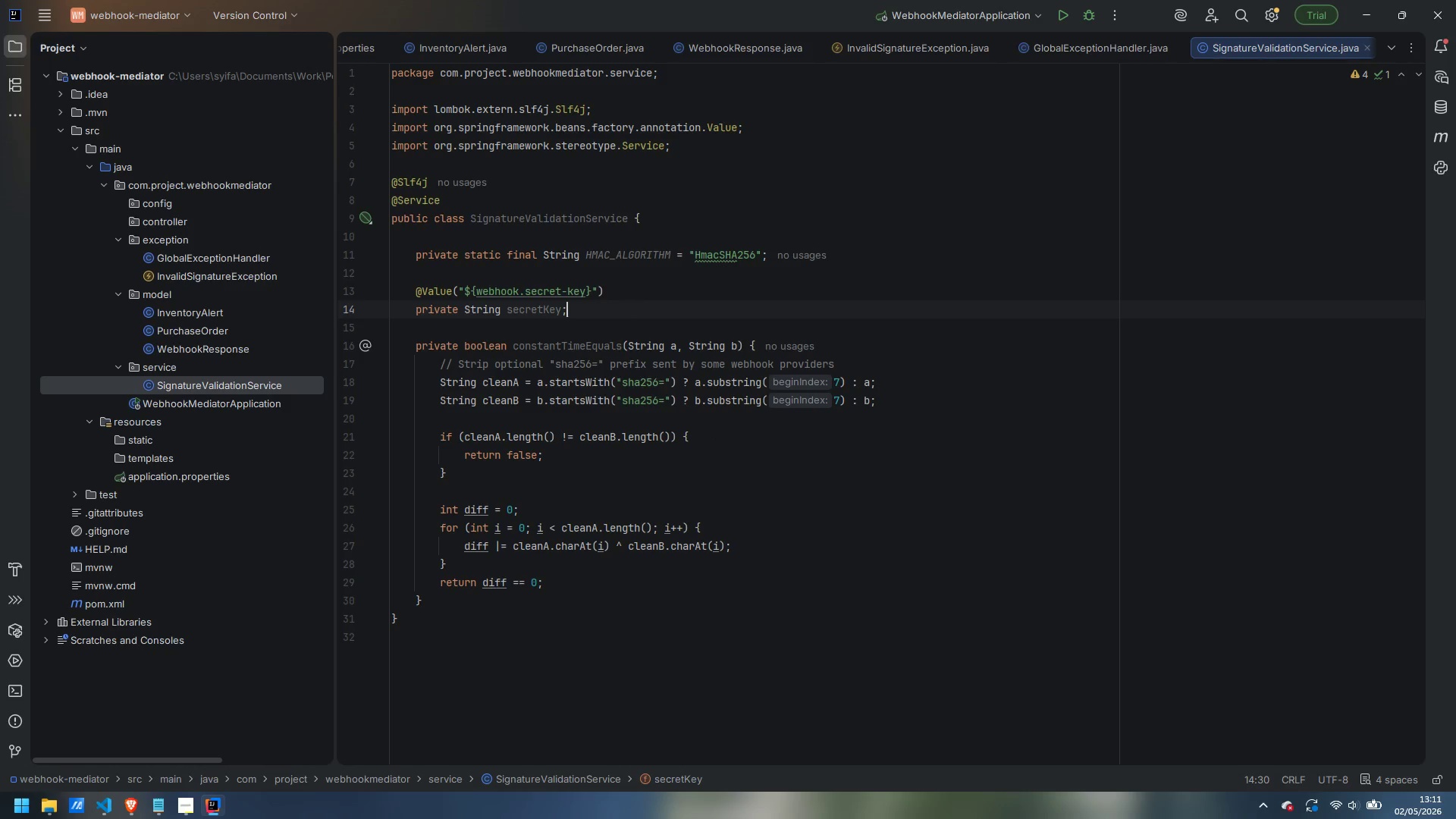 
key(Enter)
 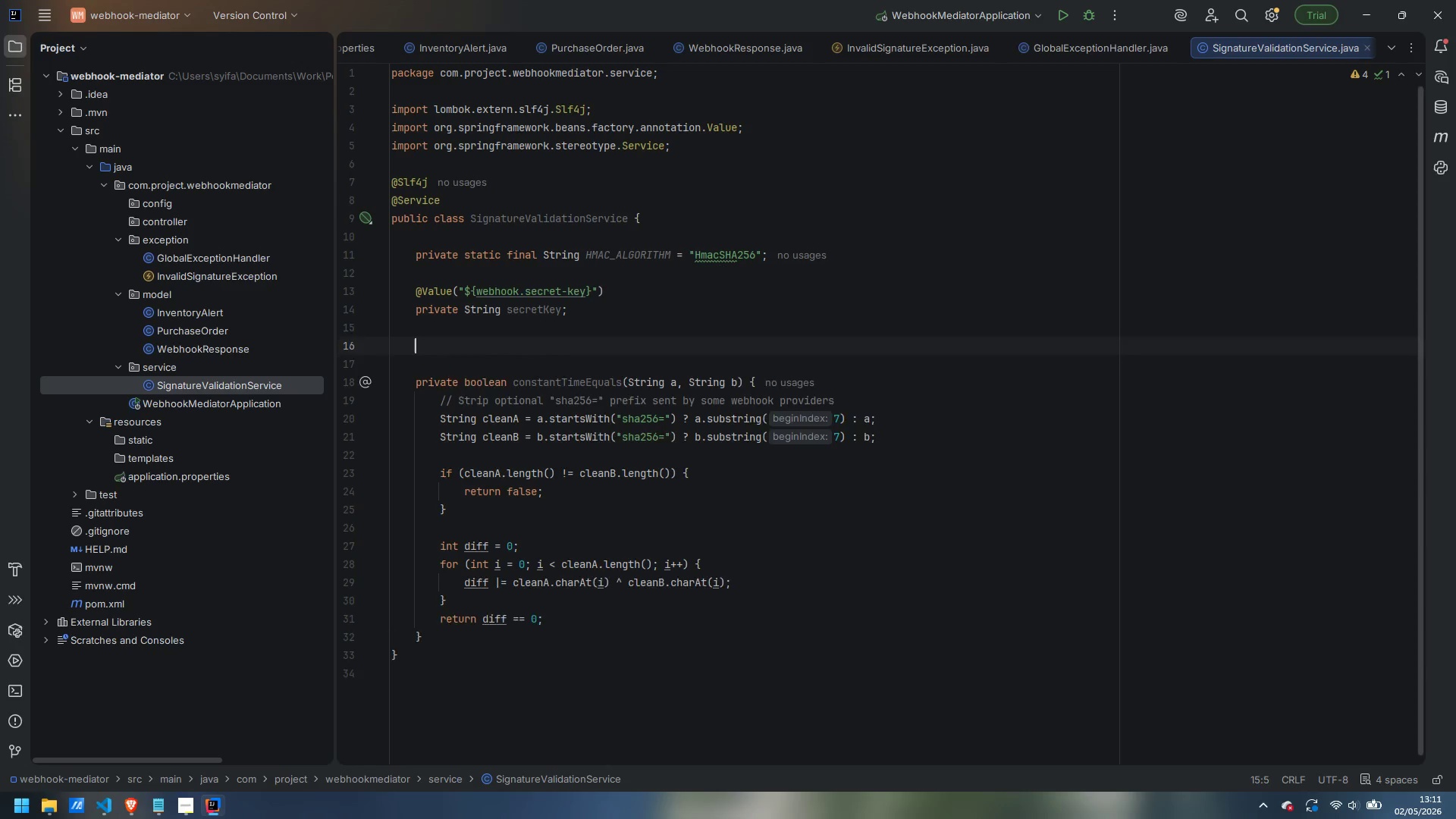 
key(Enter)
 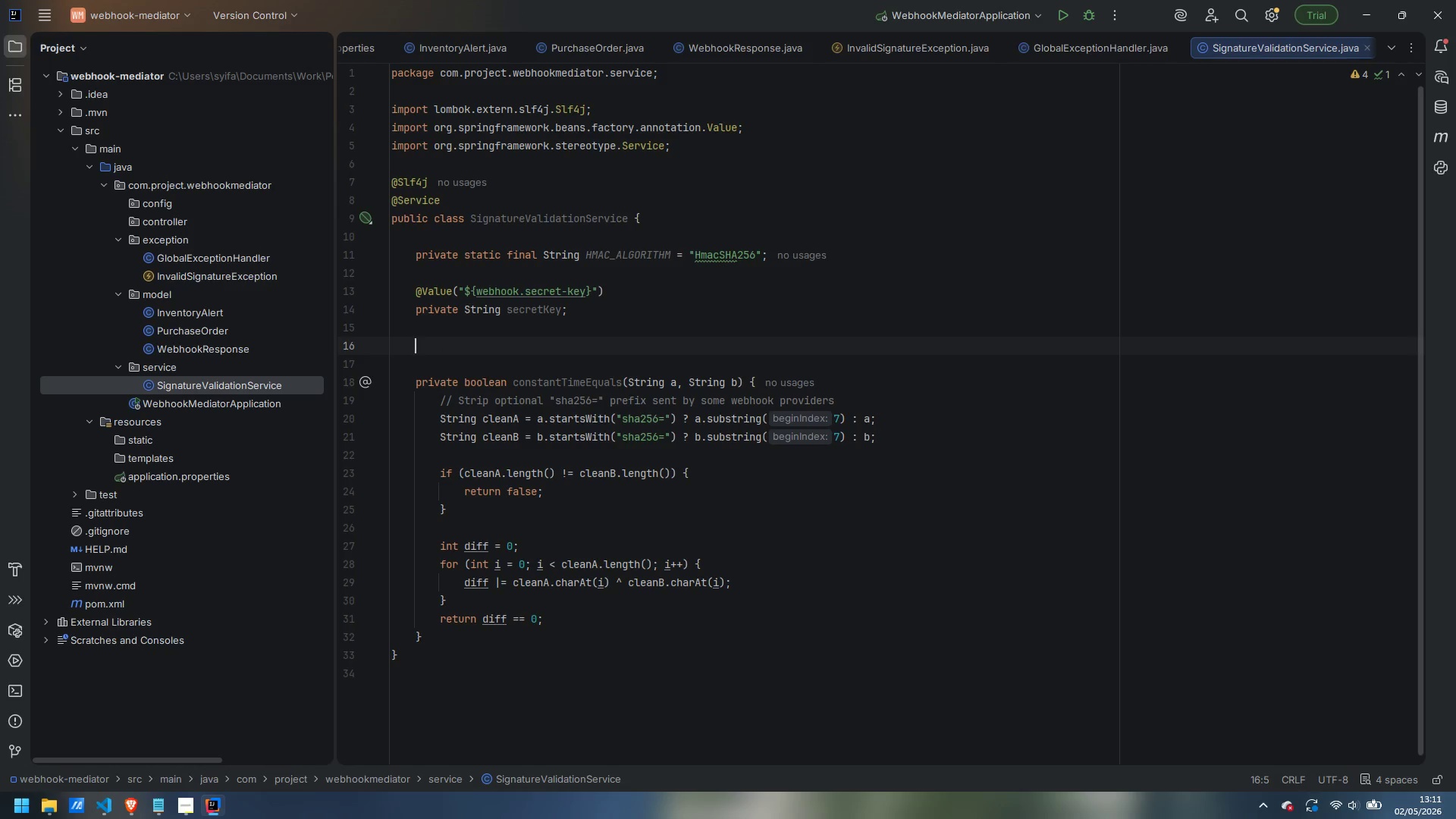 
wait(6.05)
 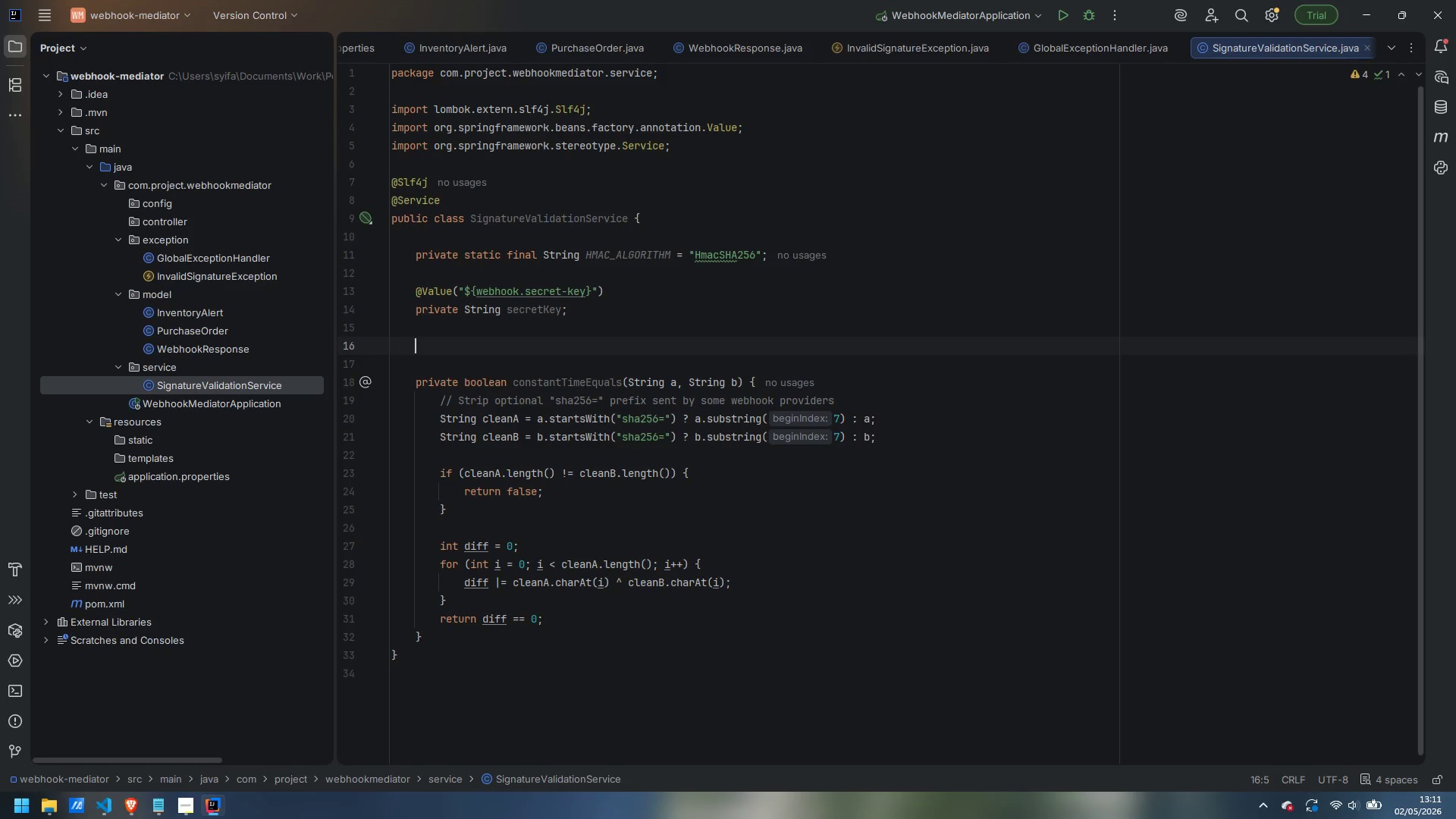 
type(public String compuy)
key(Backspace)
type(teHmac(String poa)
key(Backspace)
key(Backspace)
type(ayload)
 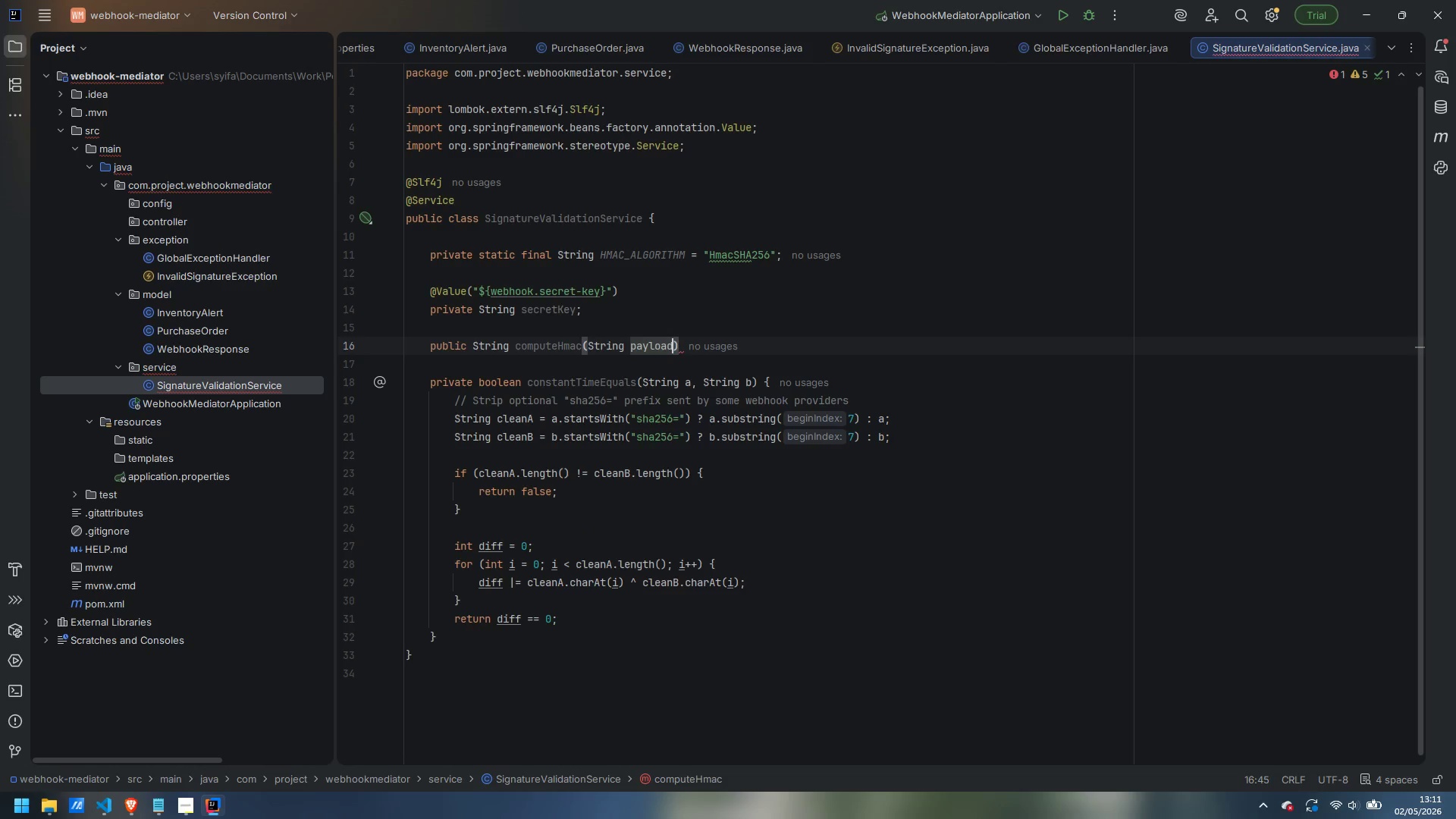 
key(ArrowRight)
 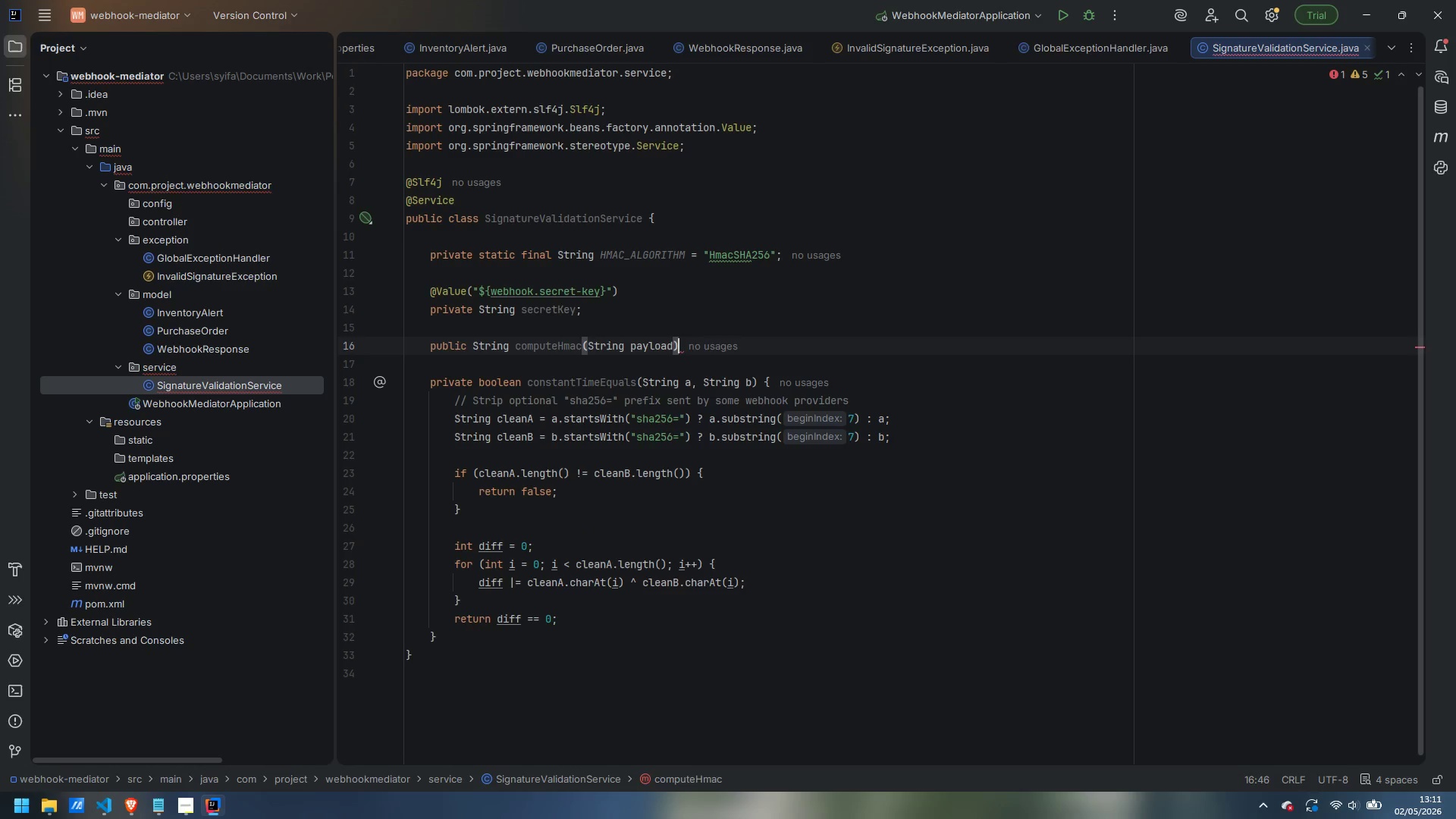 
key(Space)
 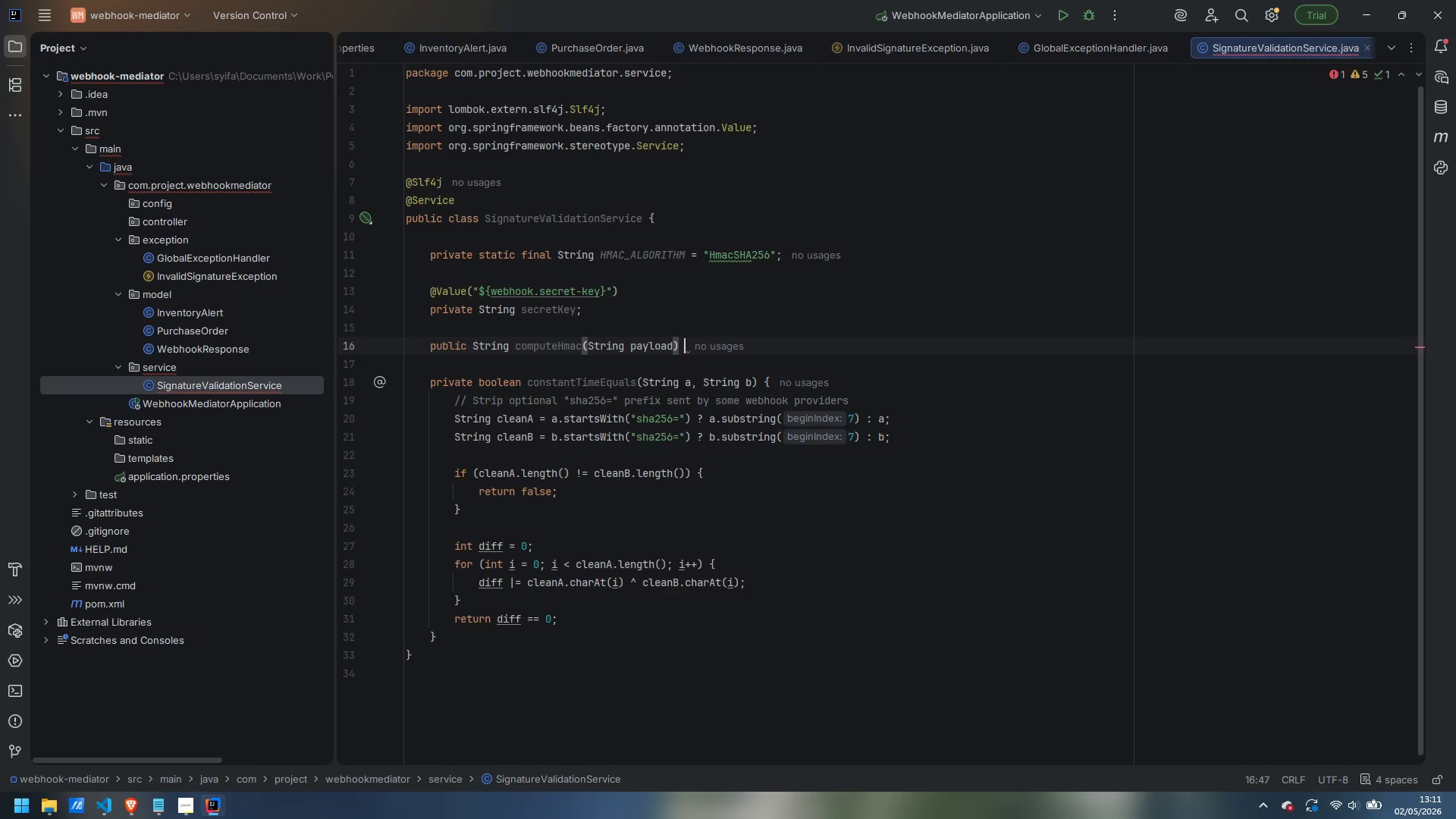 
key(Shift+BracketLeft)
 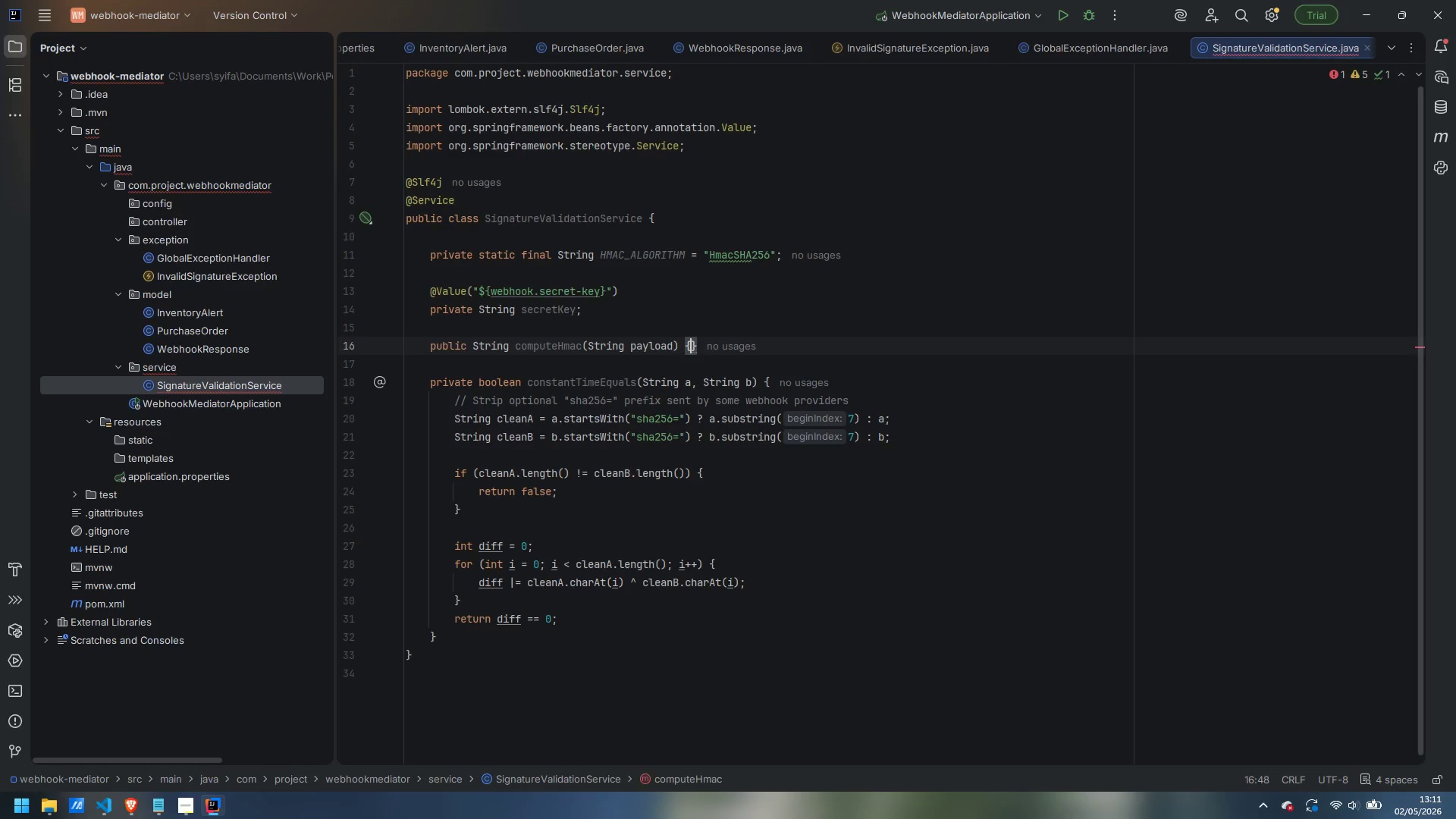 
key(Enter)
 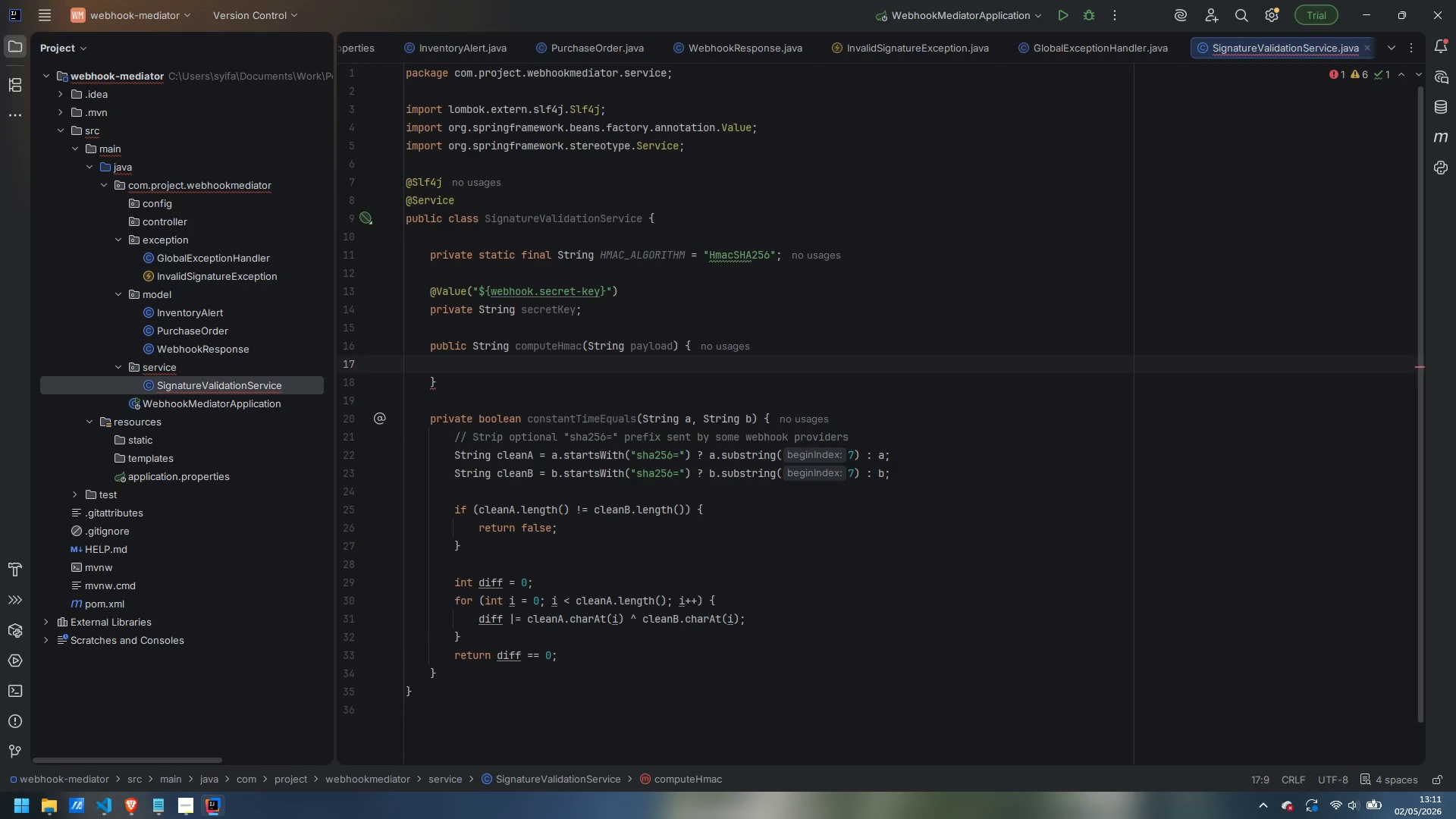 
type(try {)
 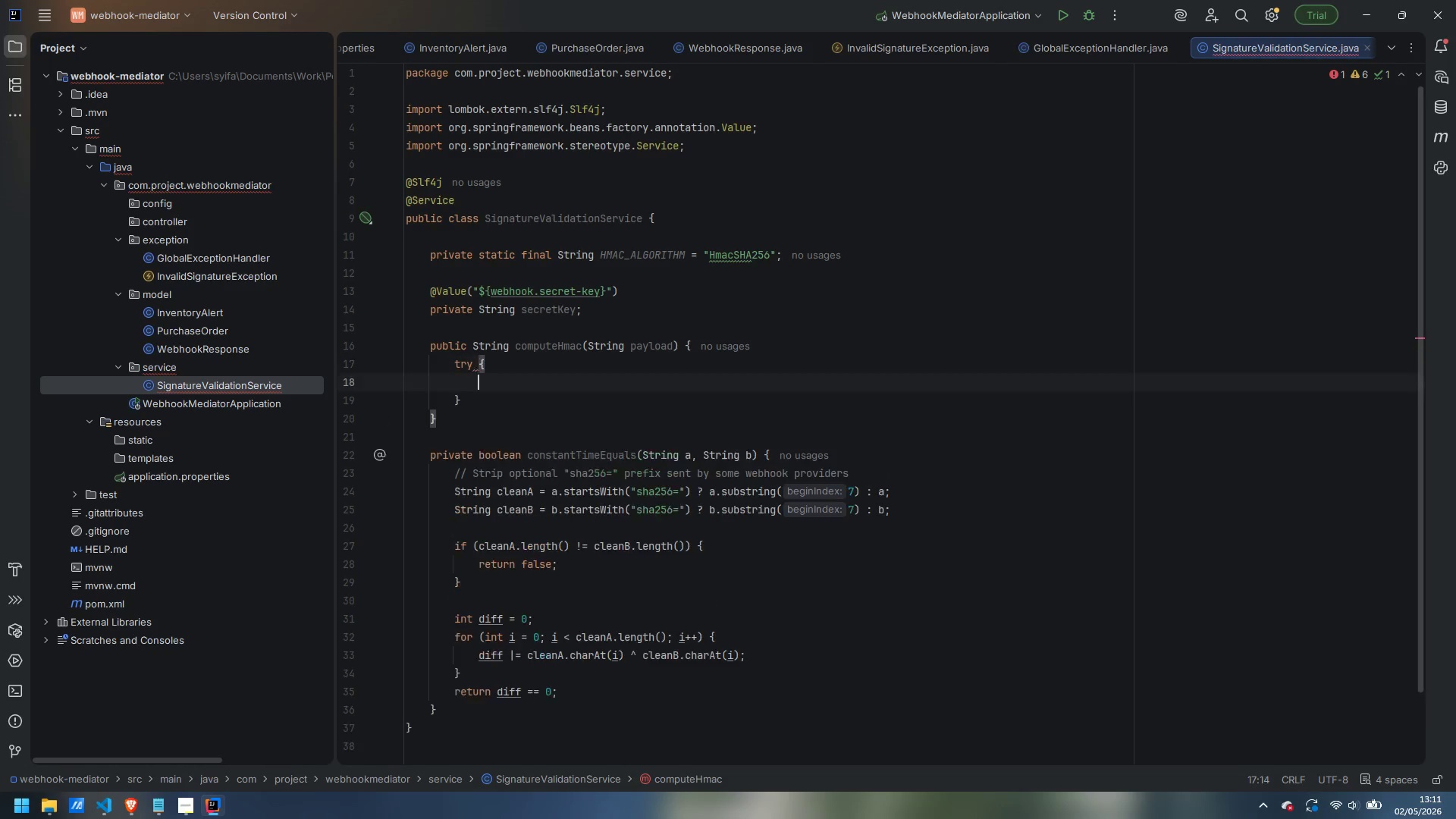 
key(Enter)
 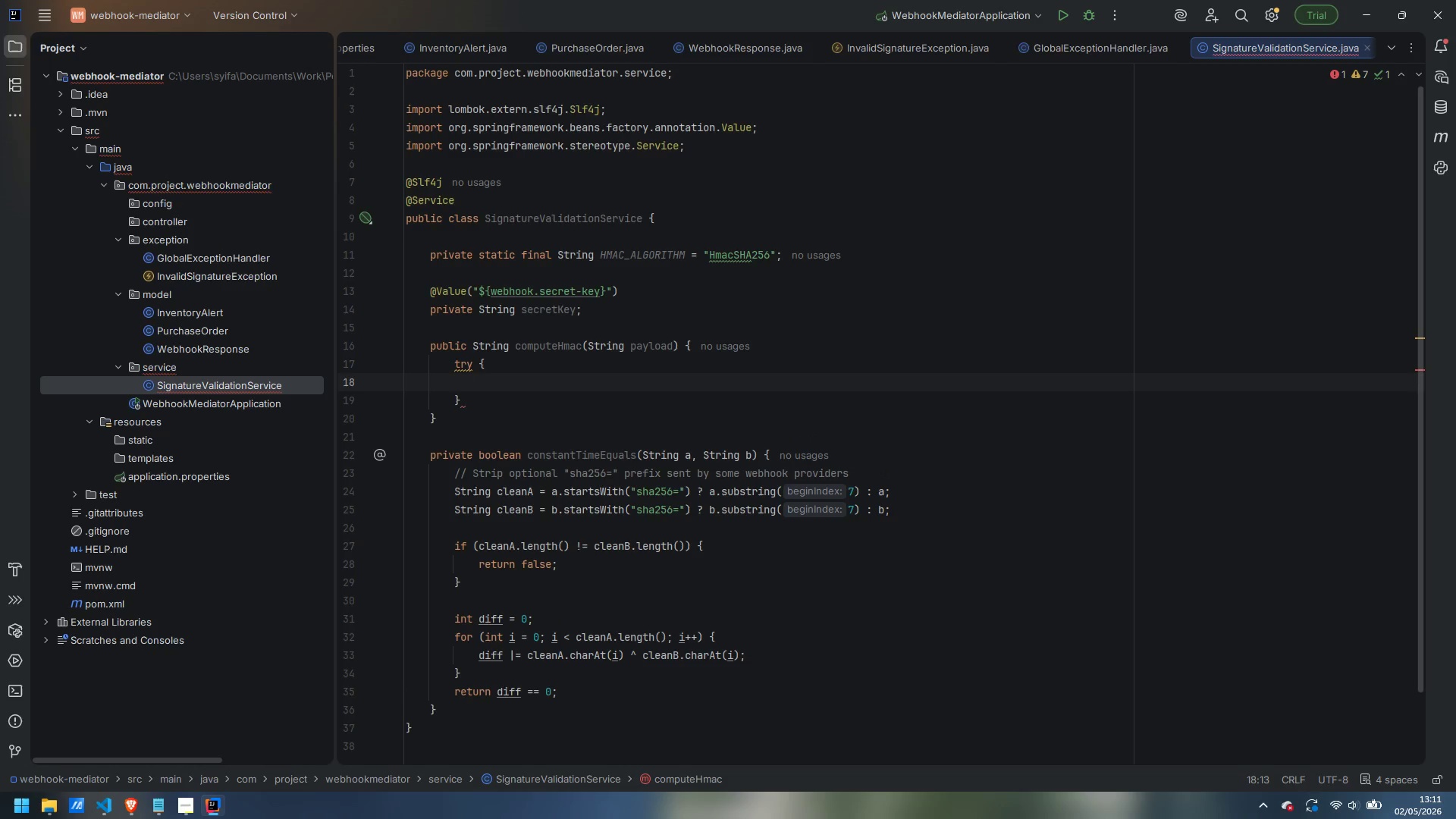 
type(Mac)
 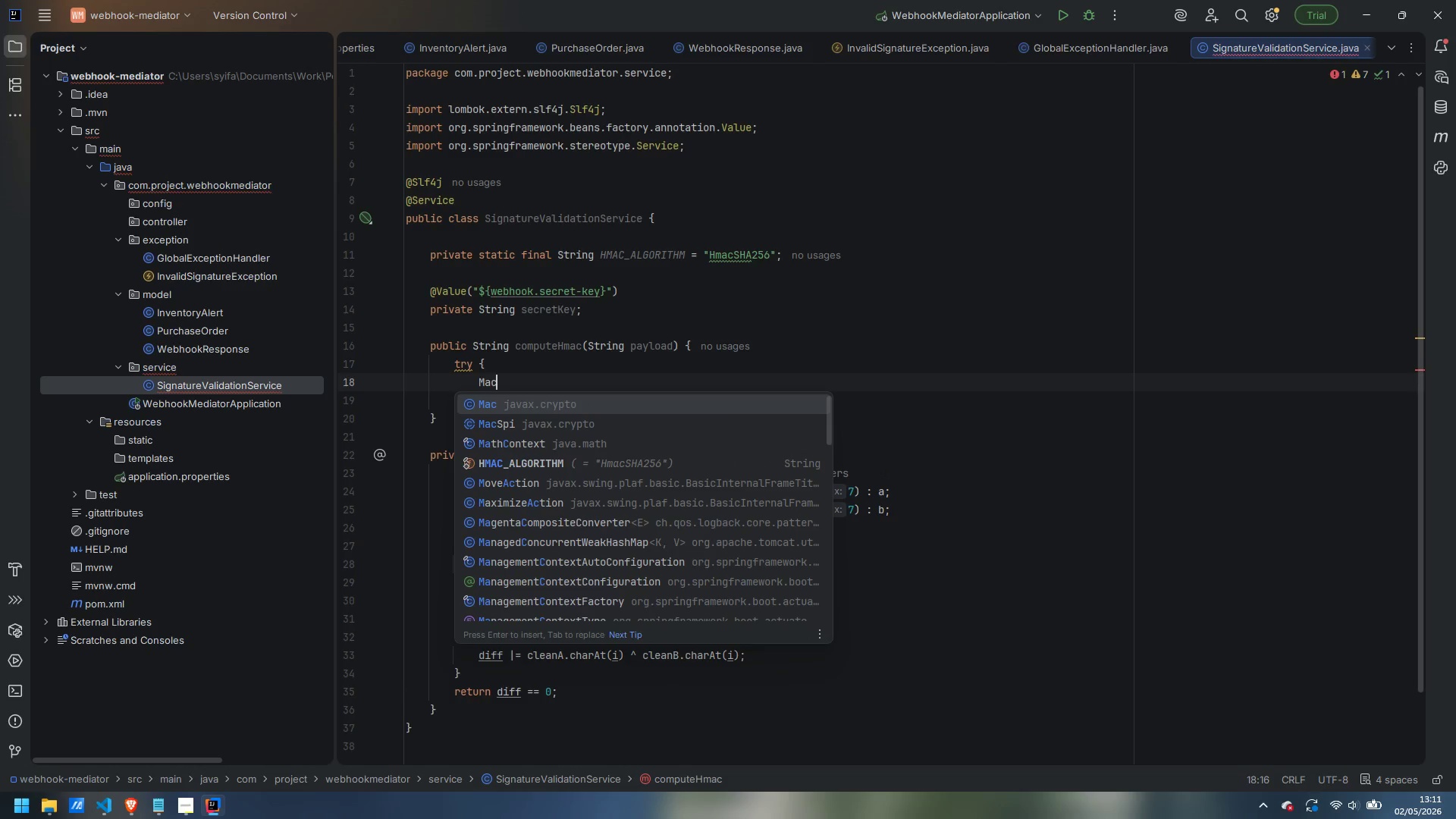 
key(Enter)
 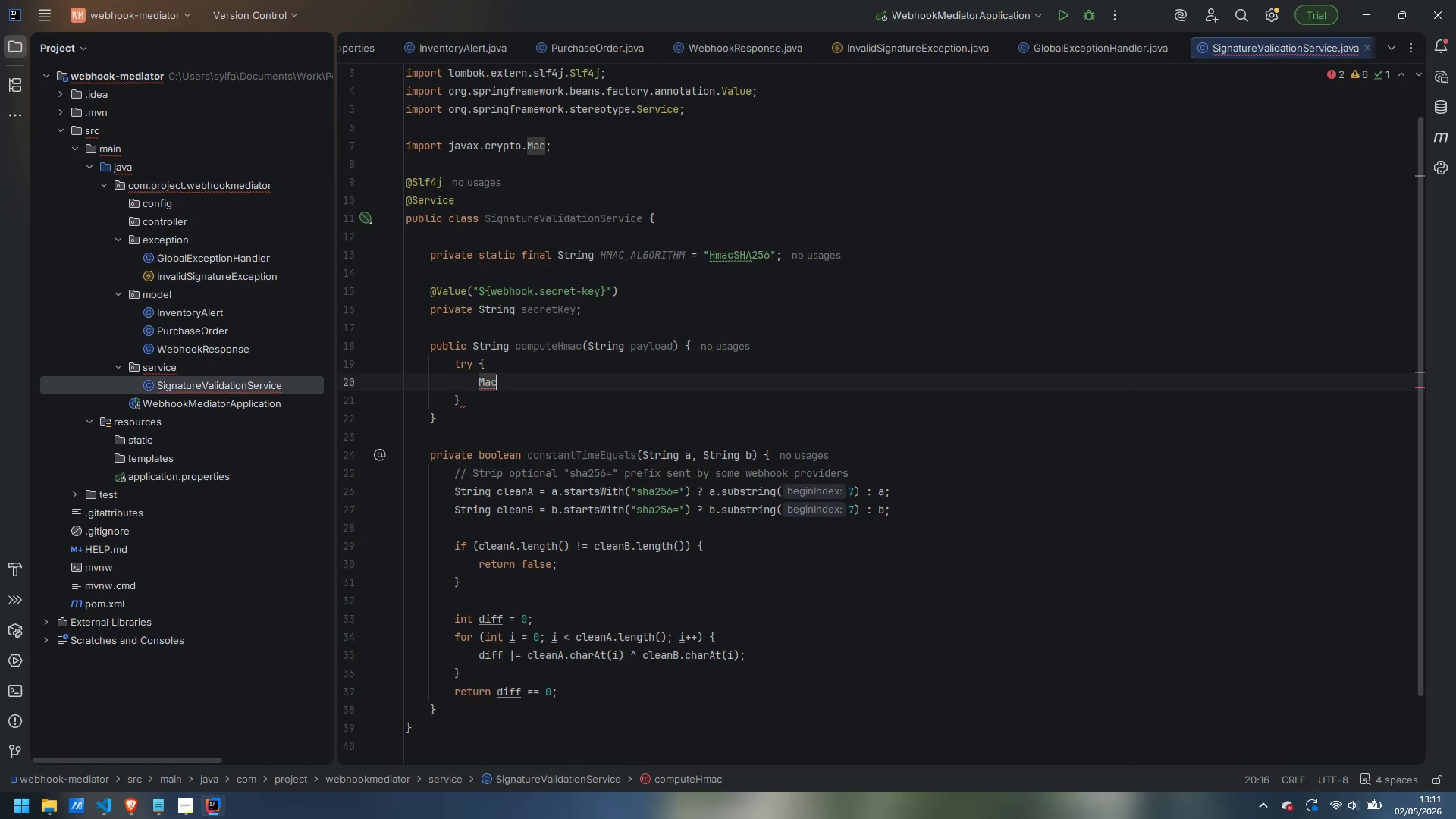 
type( mac = Mac.getInstance(HAMC)
key(Backspace)
key(Backspace)
key(Backspace)
type(MAC_ALGORITH)
key(Backspace)
key(Backspace)
 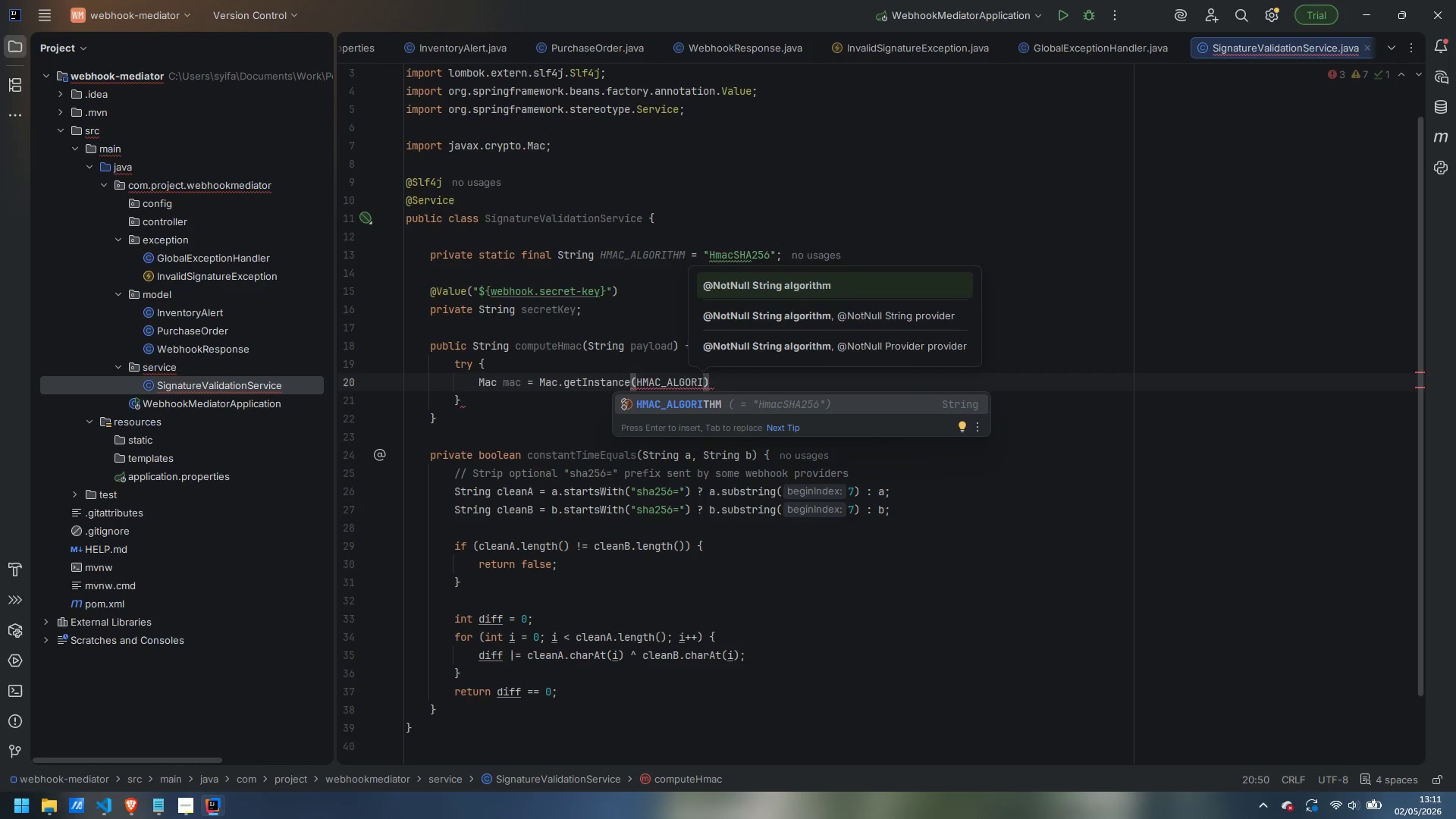 
type(THM)
 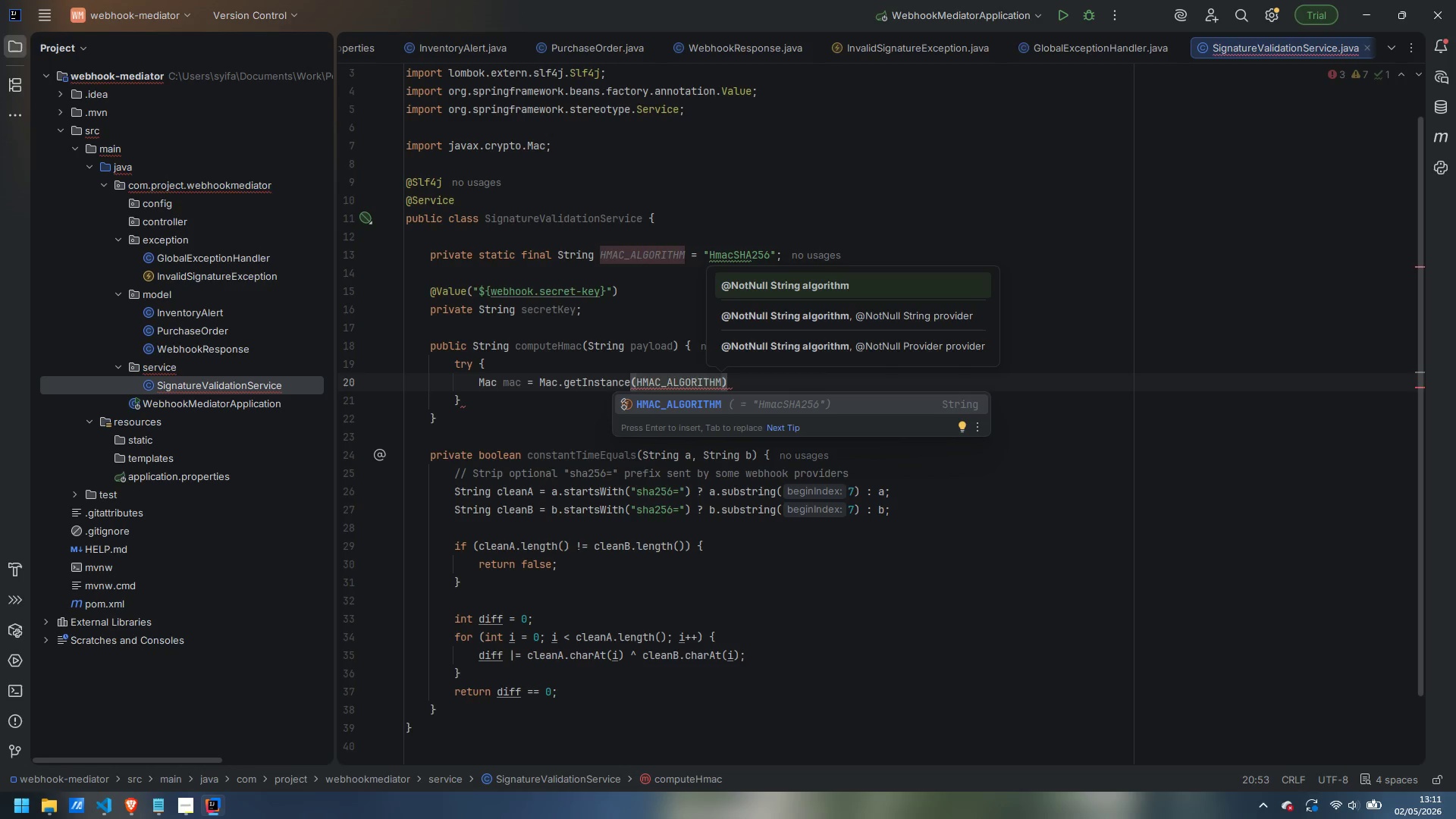 
key(ArrowRight)
 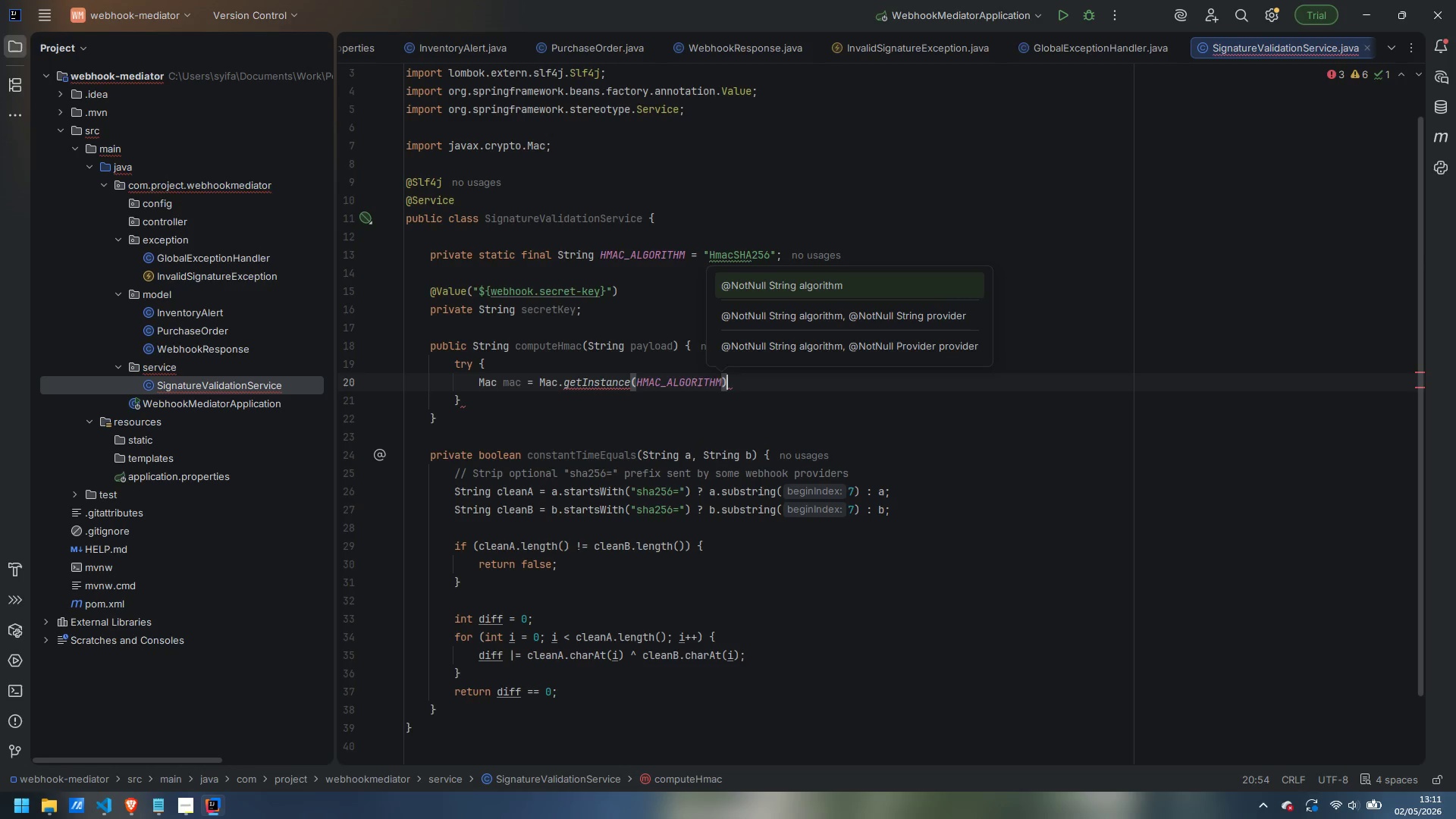 
key(Semicolon)
 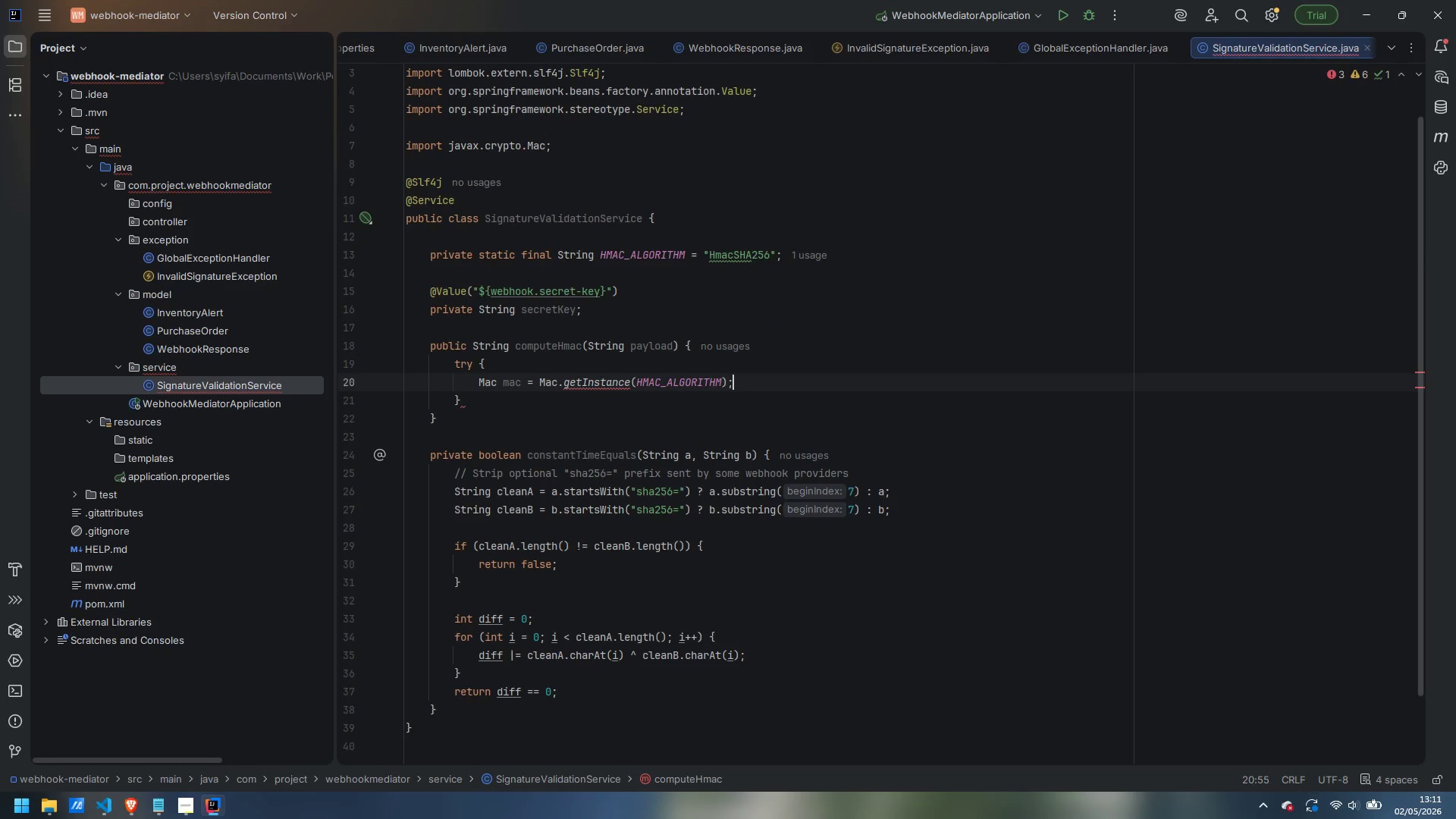 
key(Enter)
 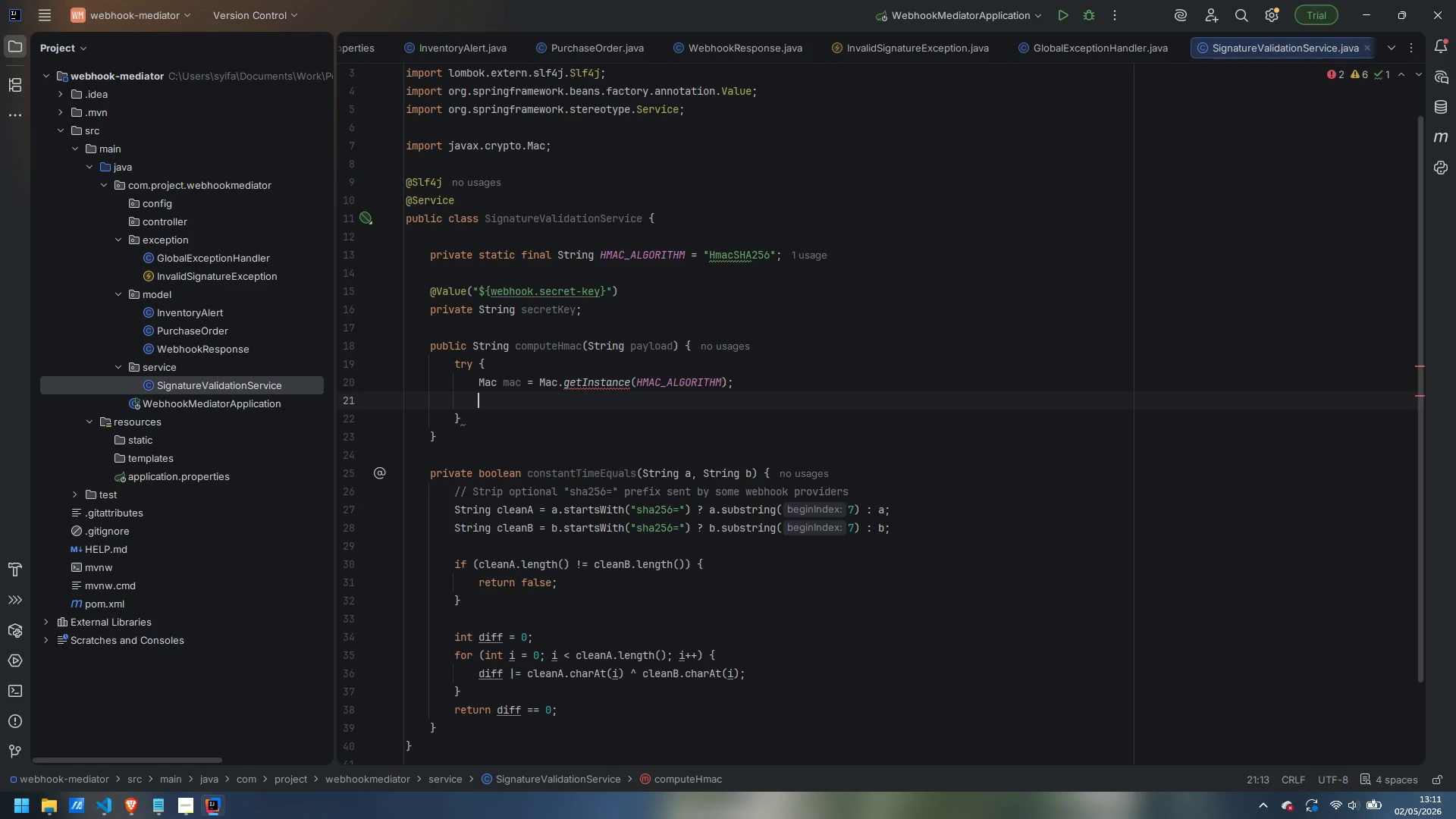 
type(mac.init(new SecretKeySpec)
 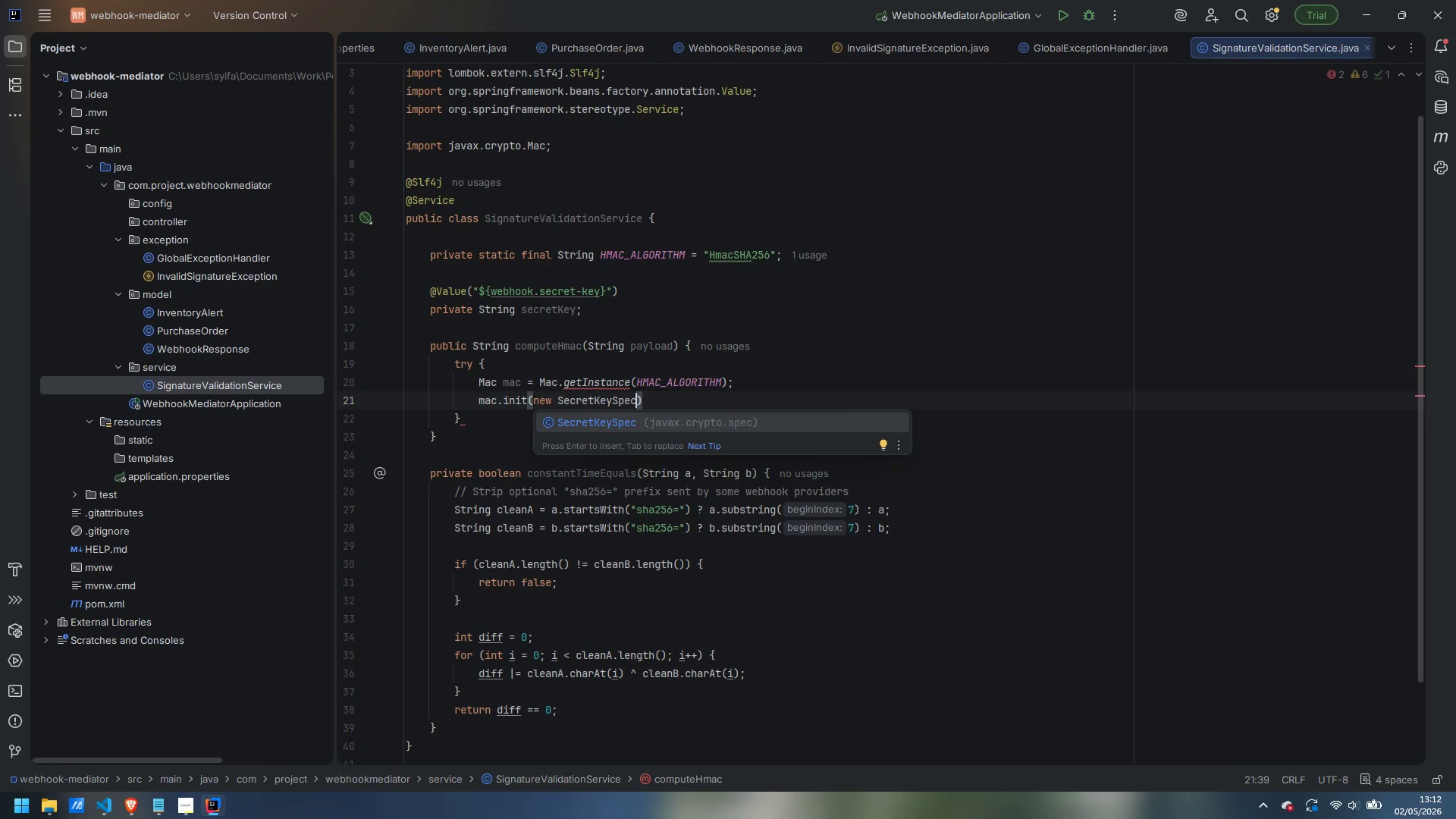 
key(Enter)
 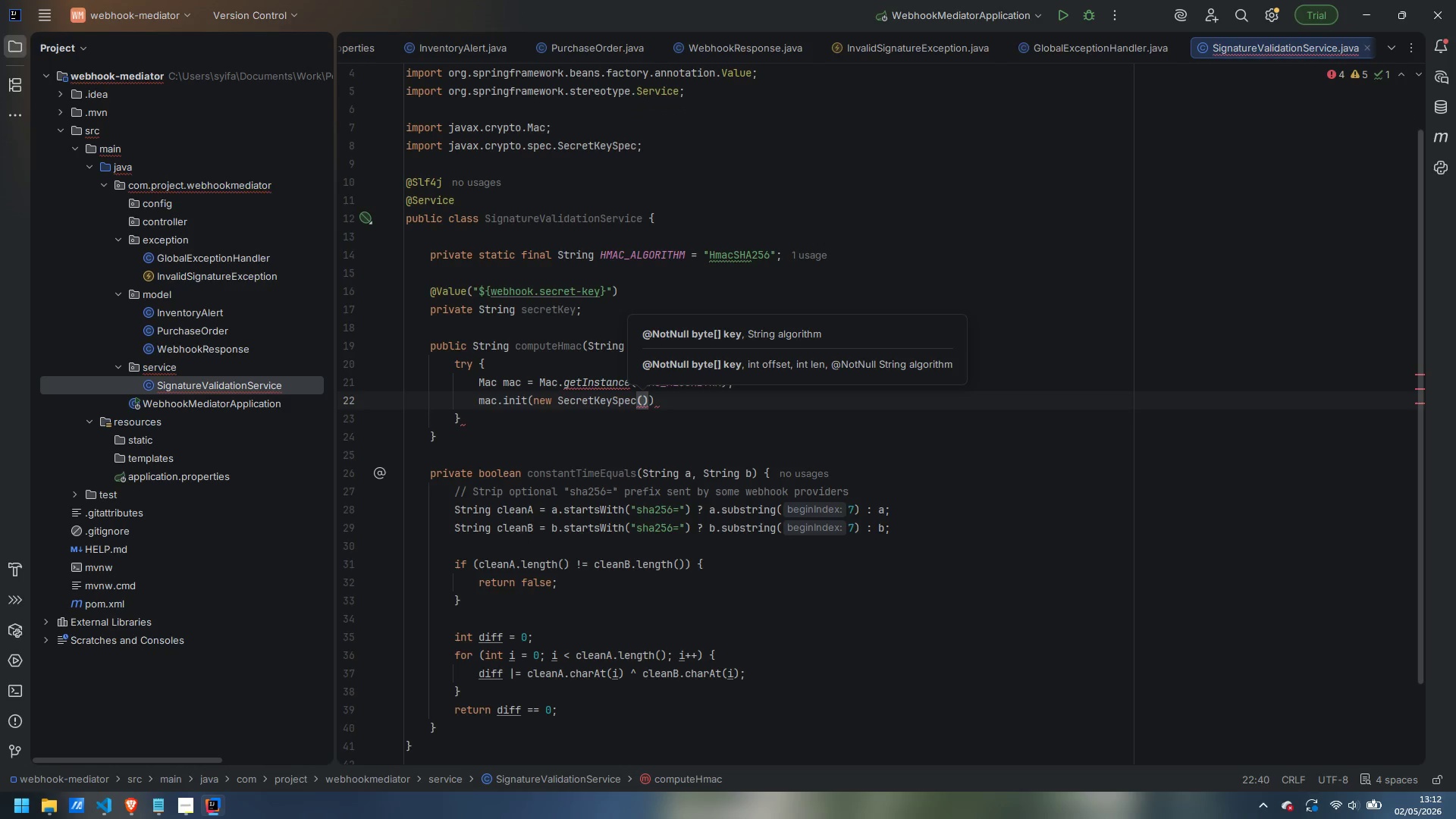 
type(secretLKey)
key(Backspace)
key(Backspace)
key(Backspace)
key(Backspace)
type(Key.getBytes(StandardCharsets)
 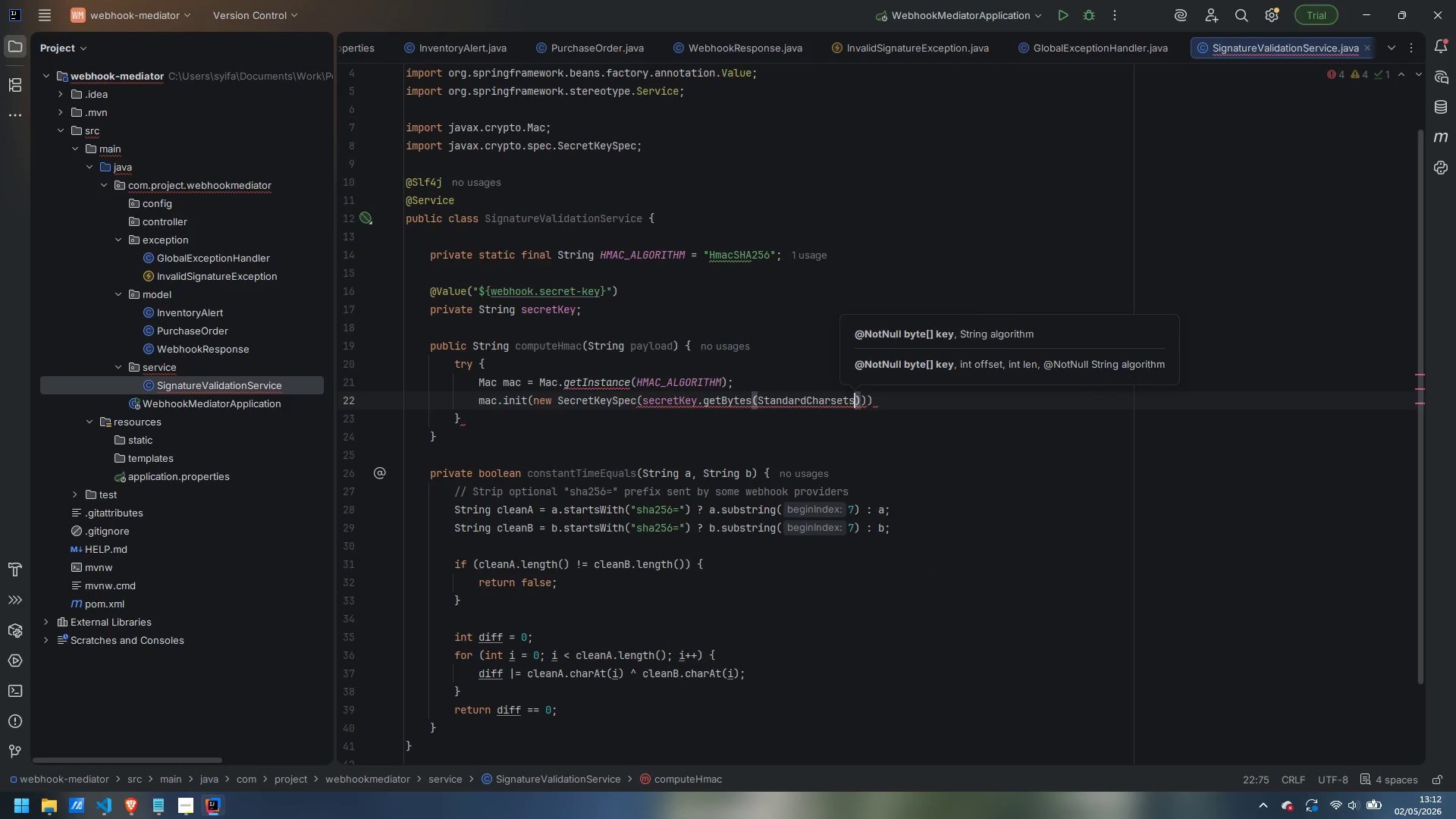 
 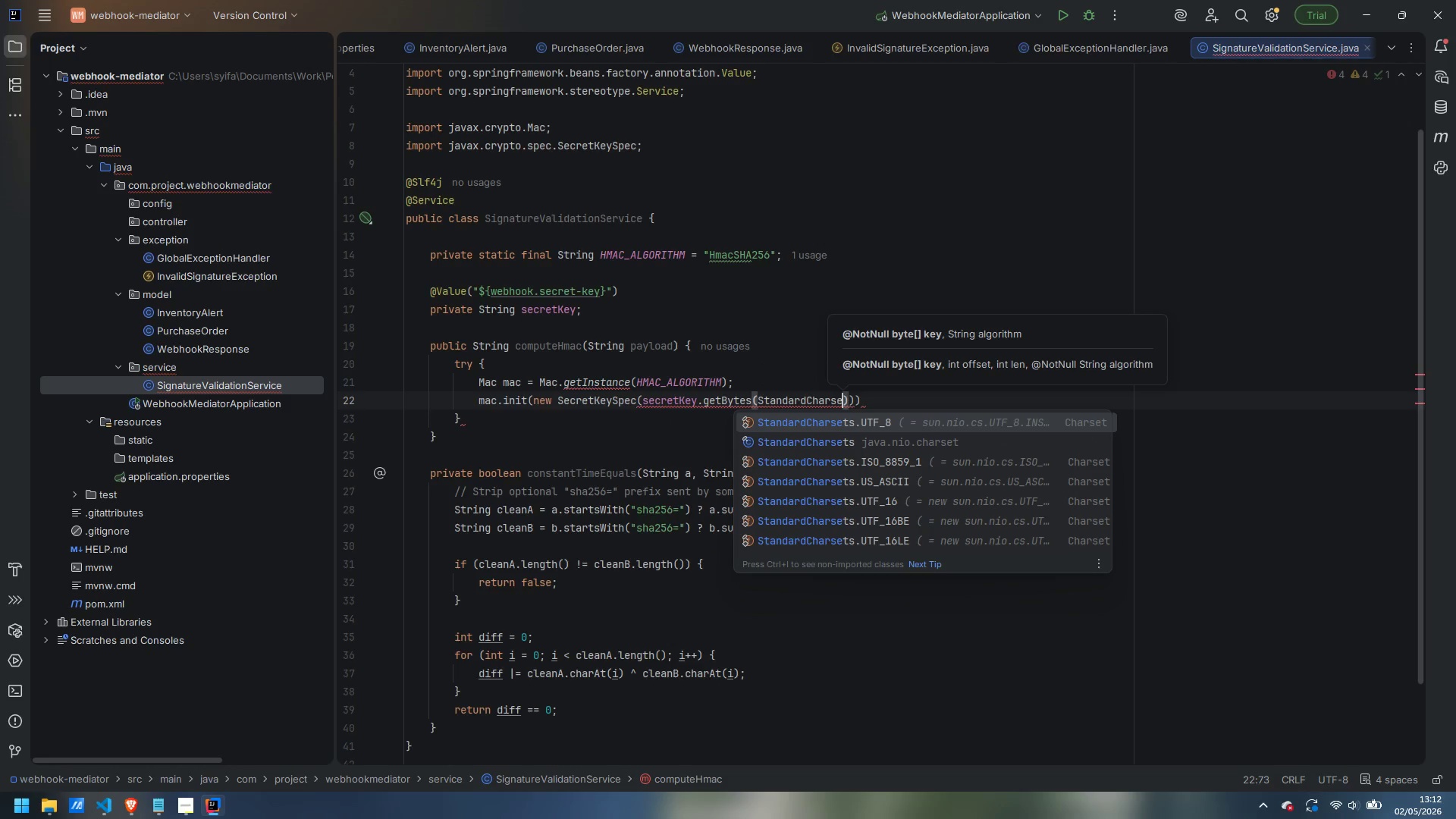 
key(Enter)
 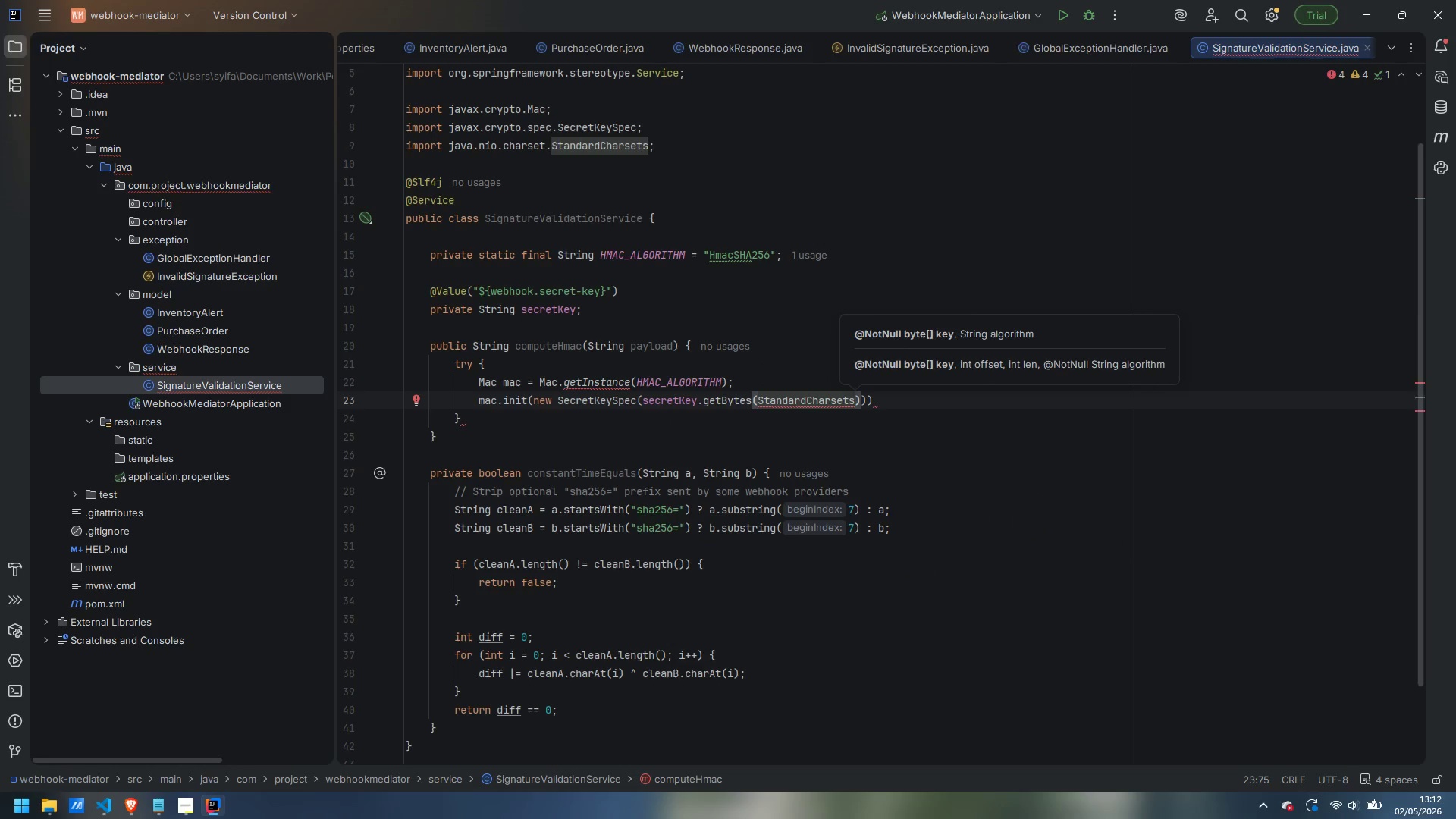 
type(.UTF_8)
 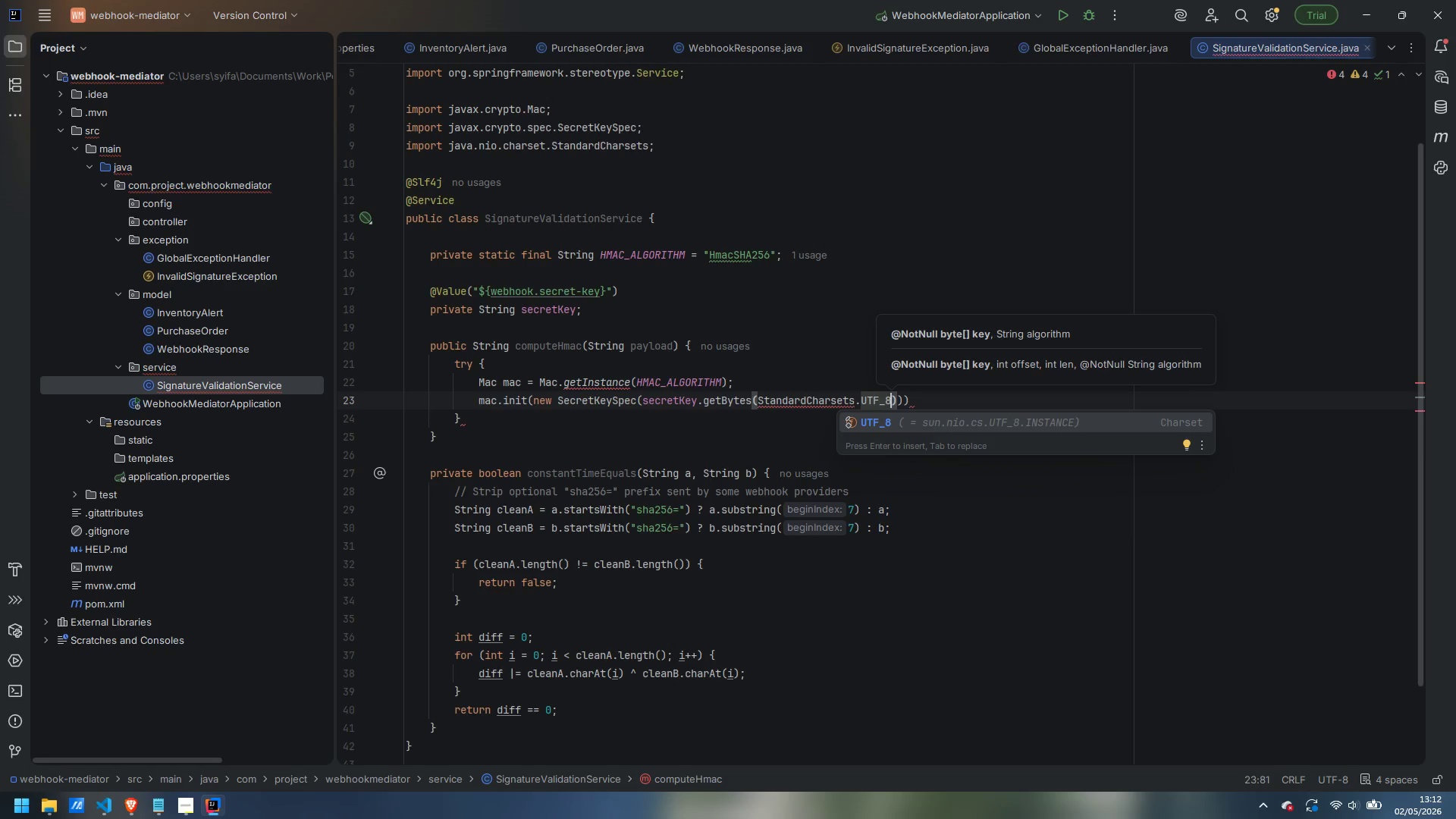 
key(ArrowRight)
 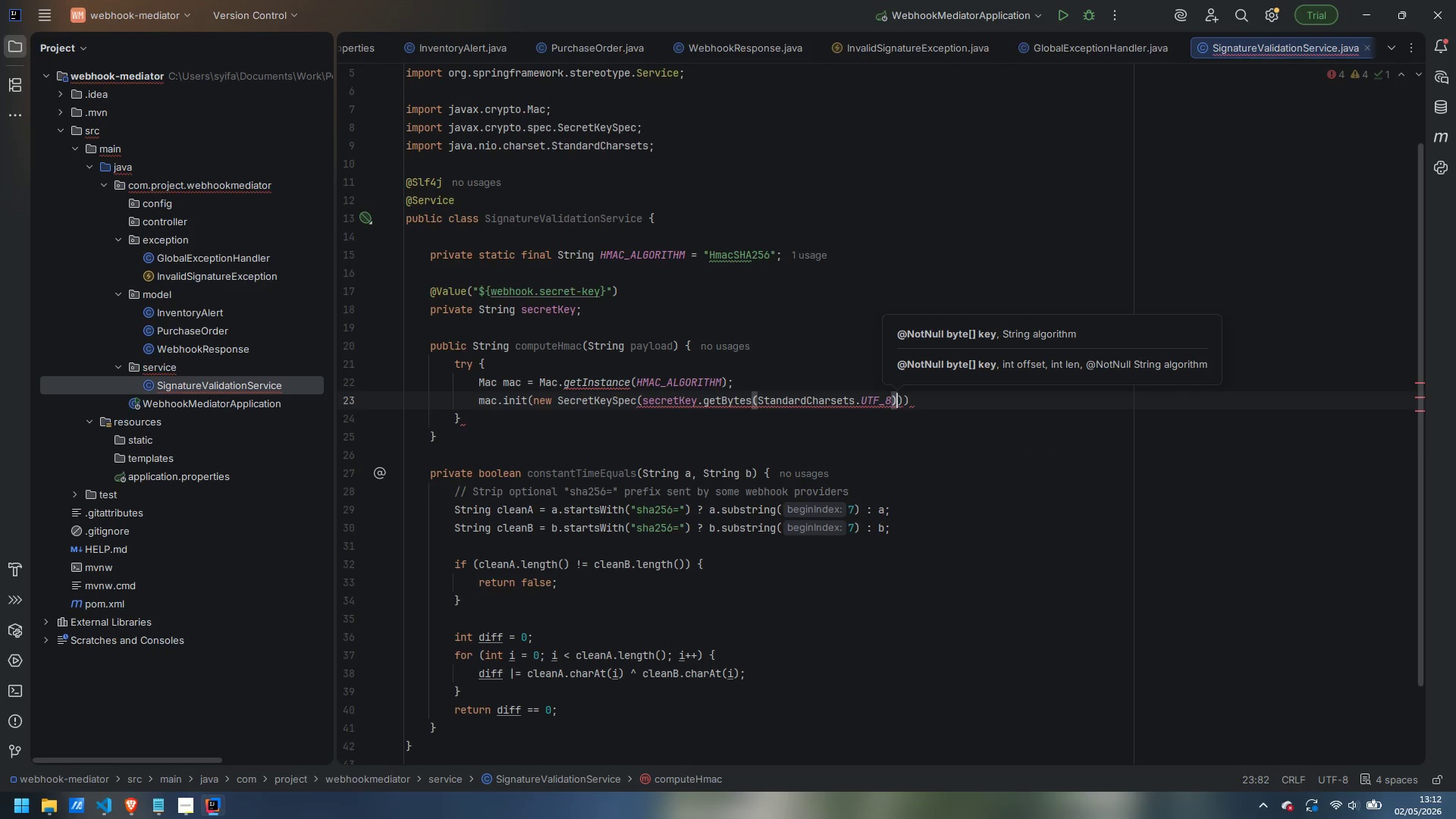 
type(, HMAC_ALGORITHM)
 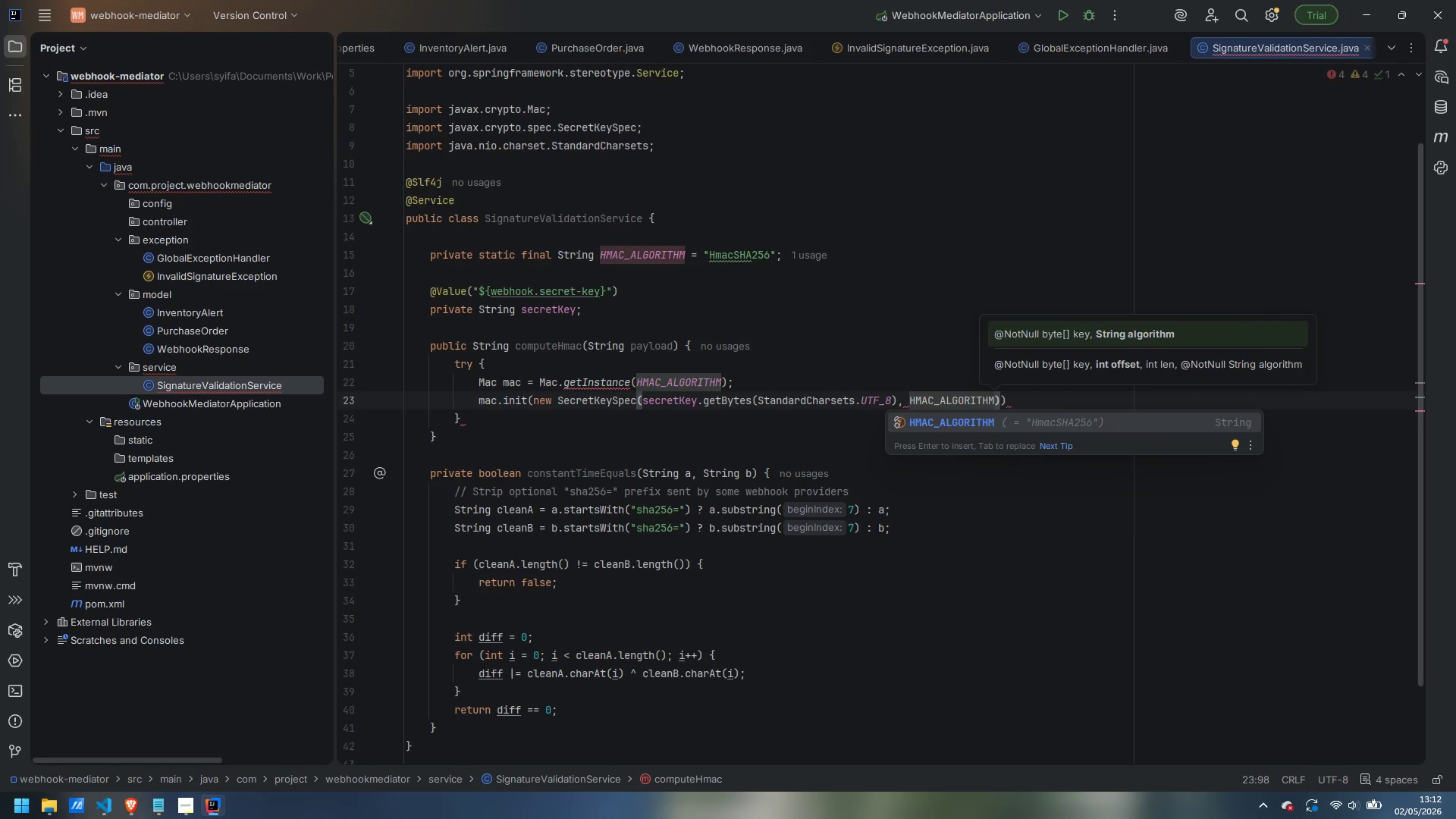 
key(ArrowRight)
 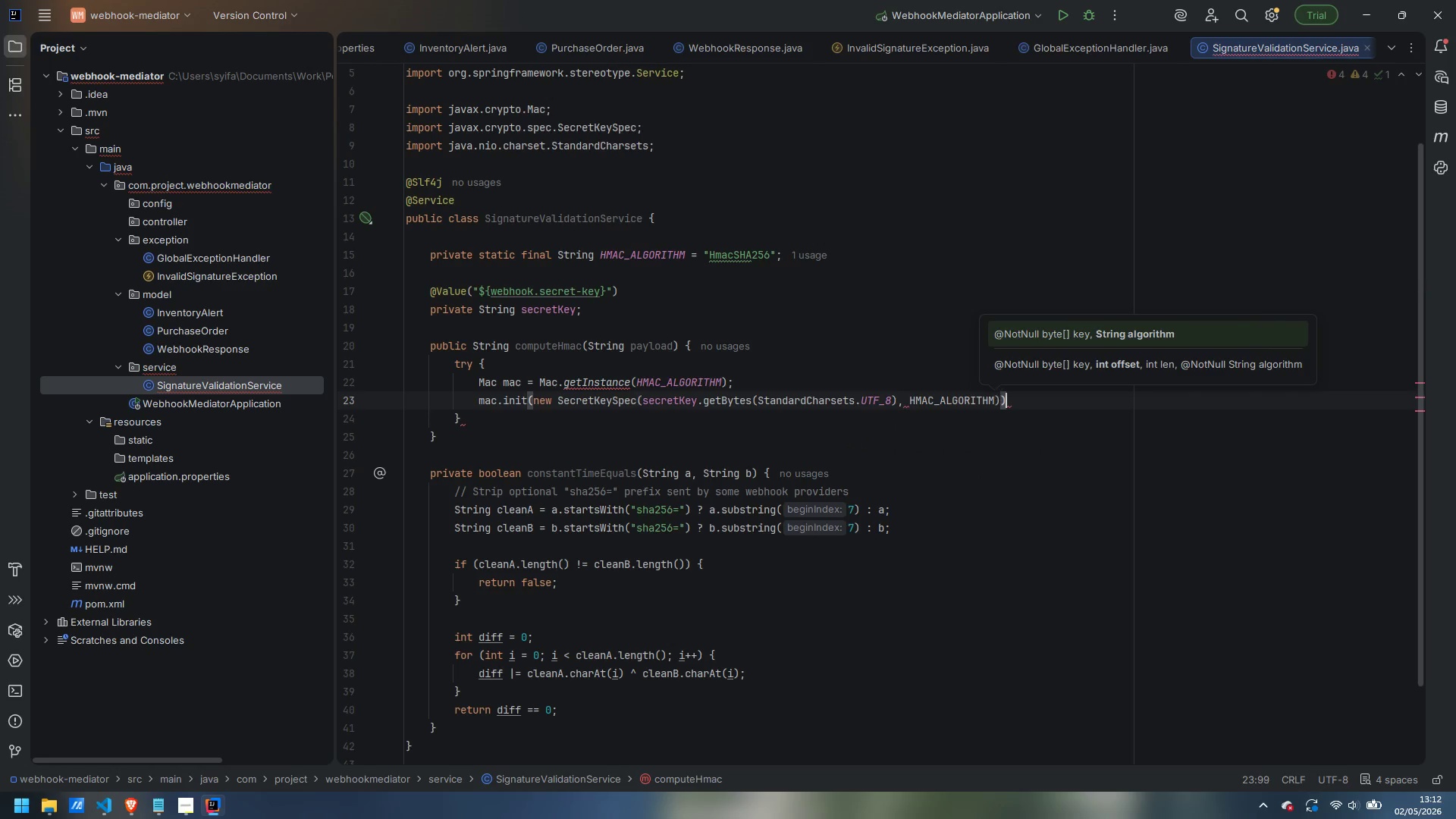 
key(ArrowRight)
 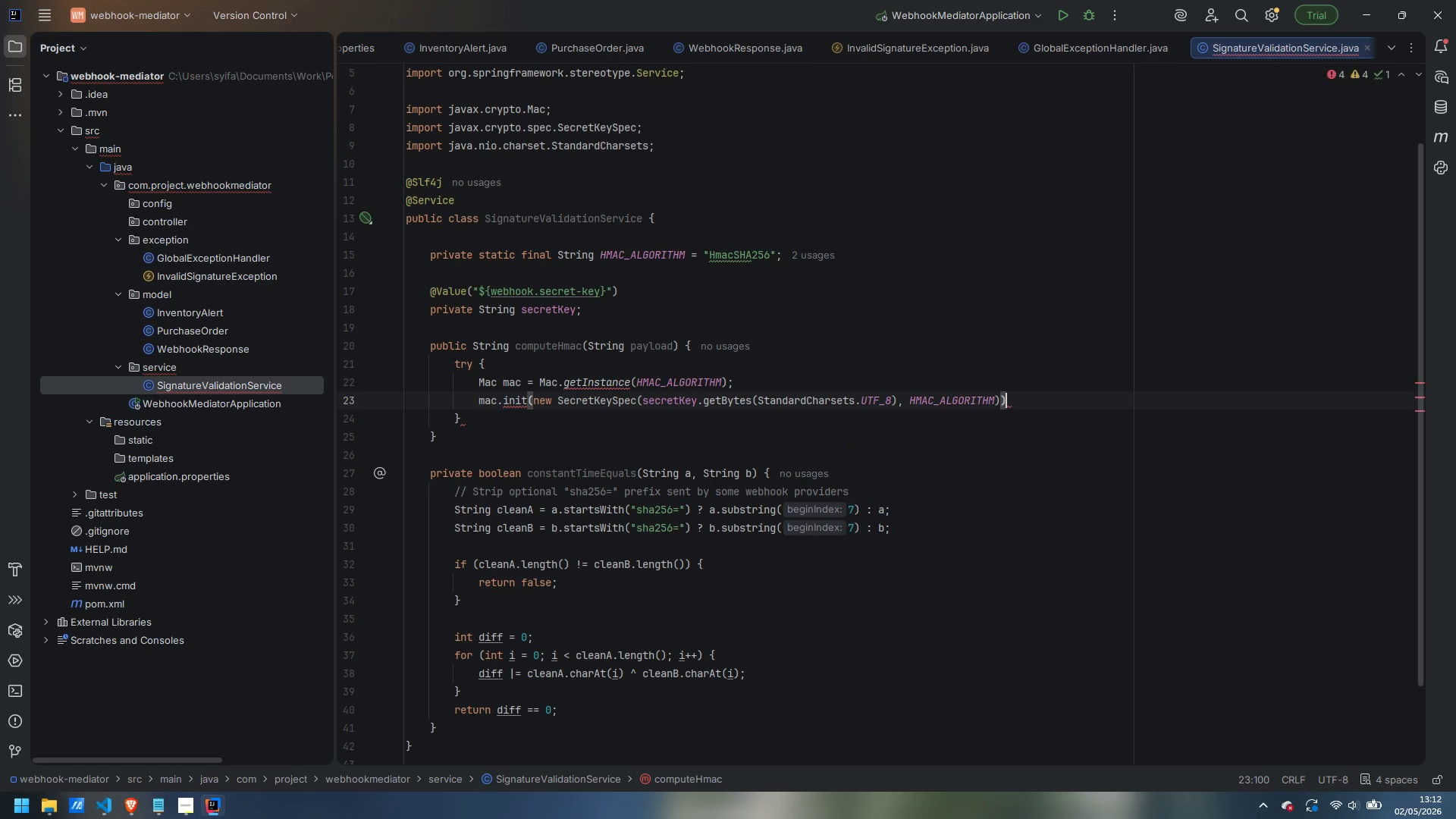 
key(Semicolon)
 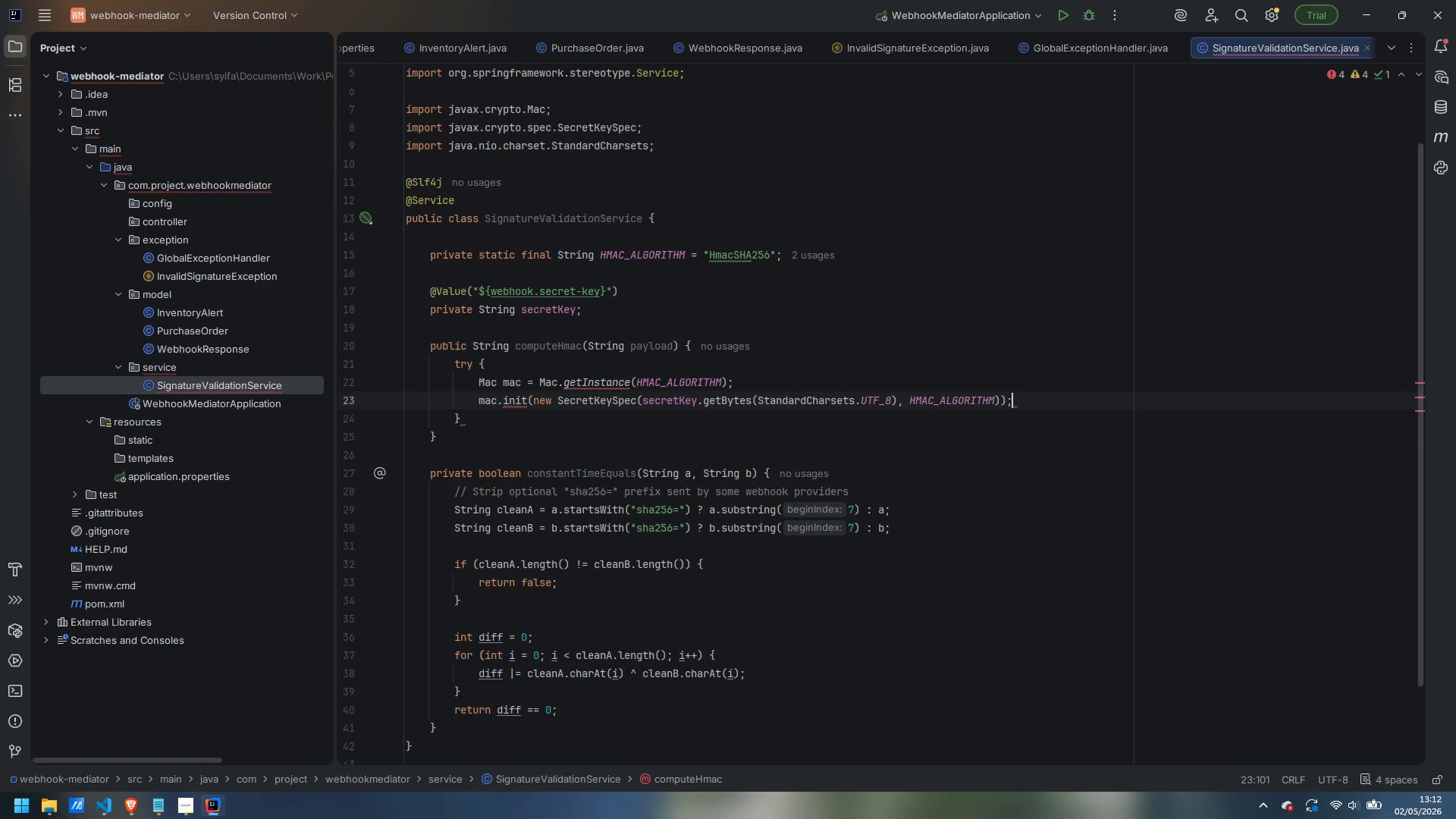 
key(Enter)
 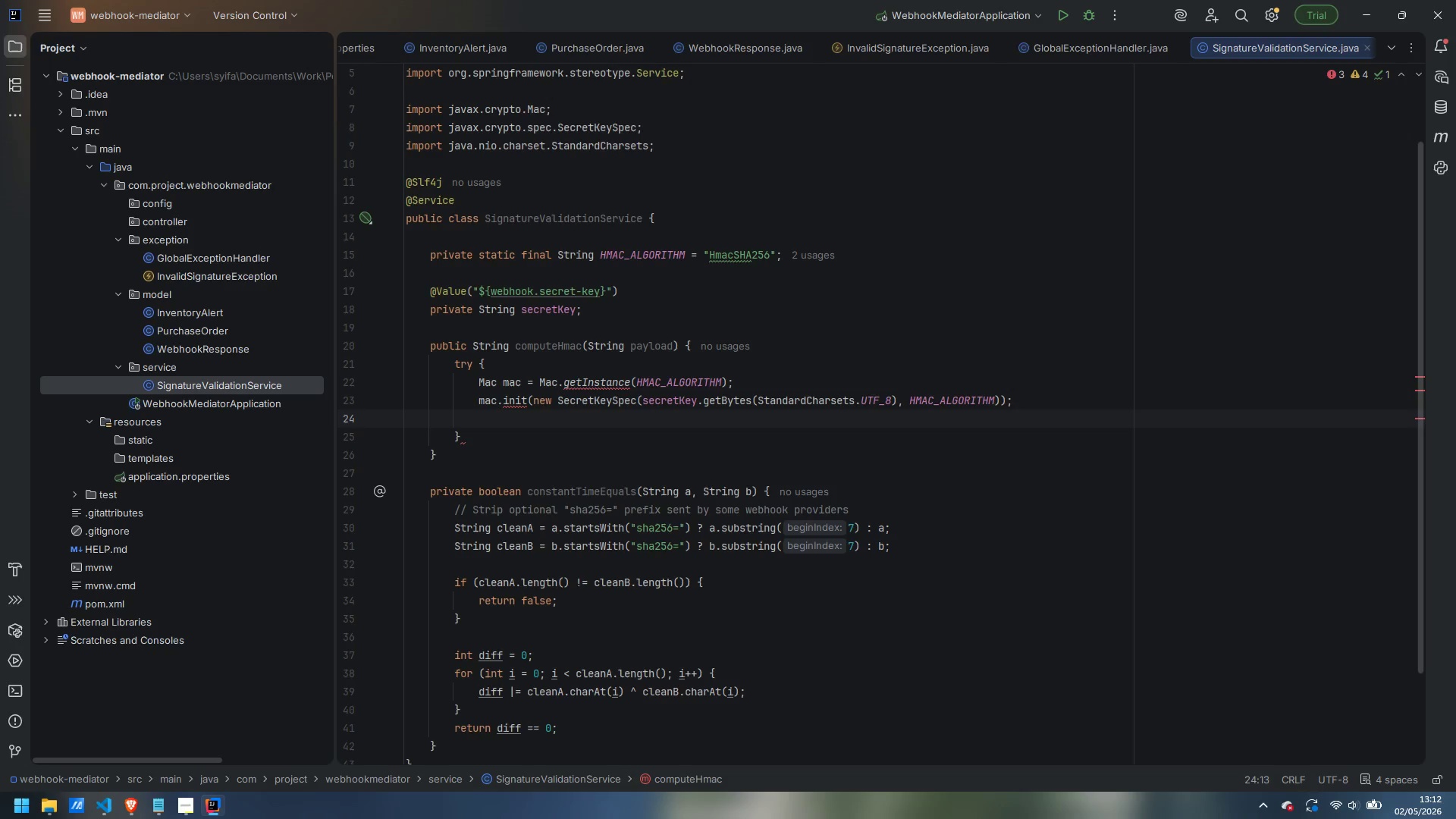 
type(byte[)
 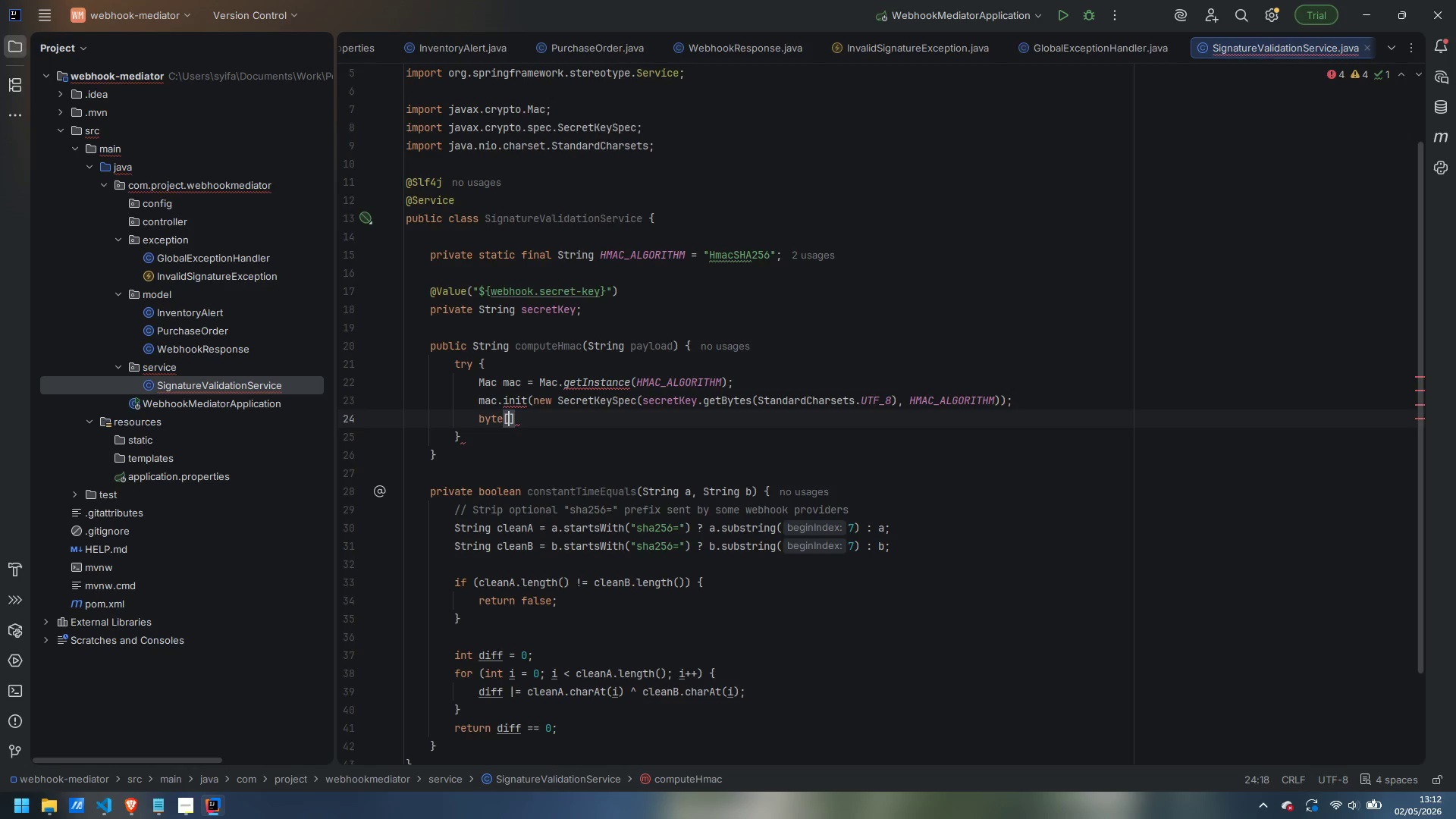 
key(ArrowRight)
 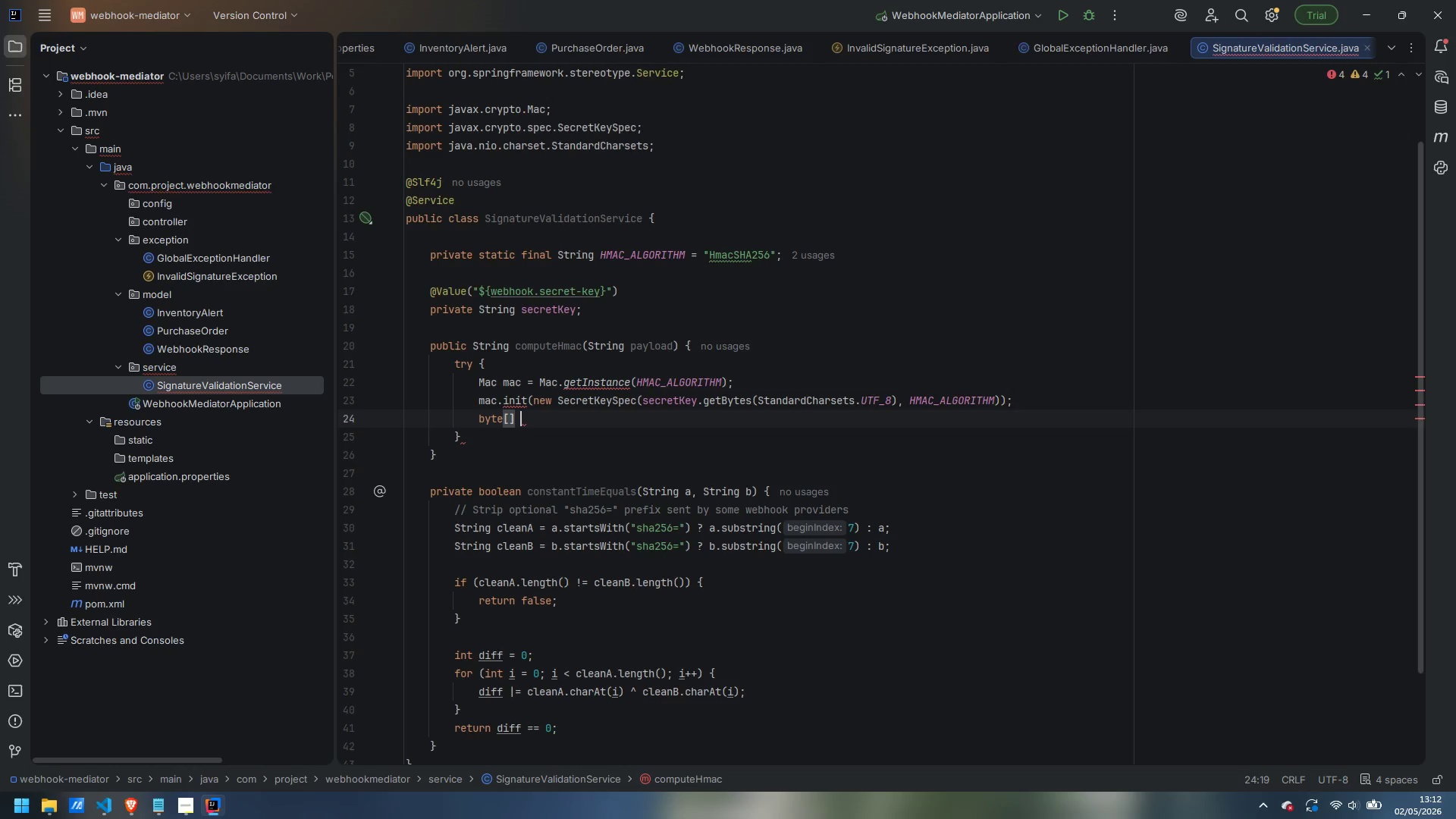 
type( hmacBytes = mac )
key(Backspace)
type(.doFinal(payload.getBytes(StandardCharsets.UTF_8)
 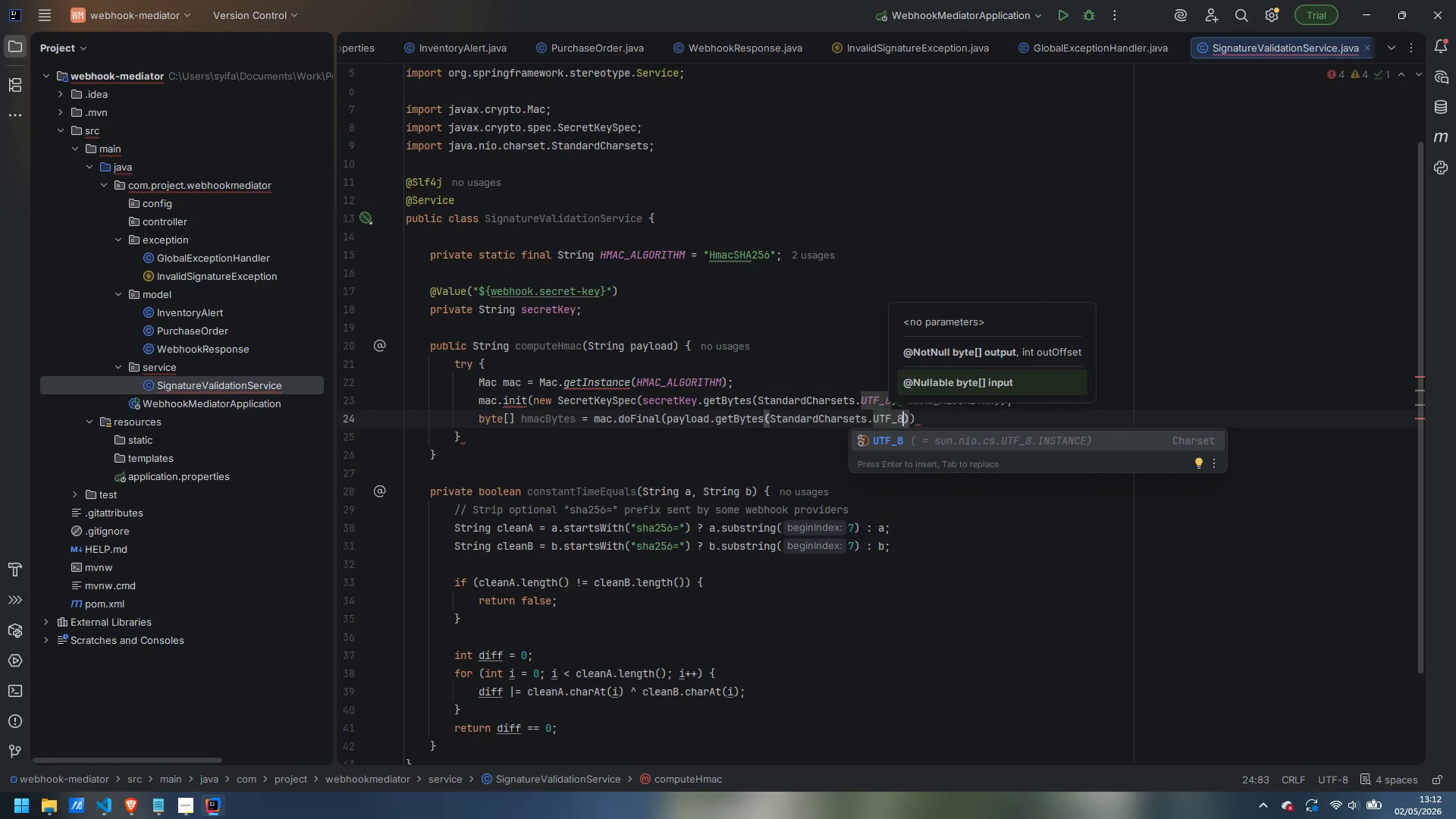 
key(ArrowRight)
 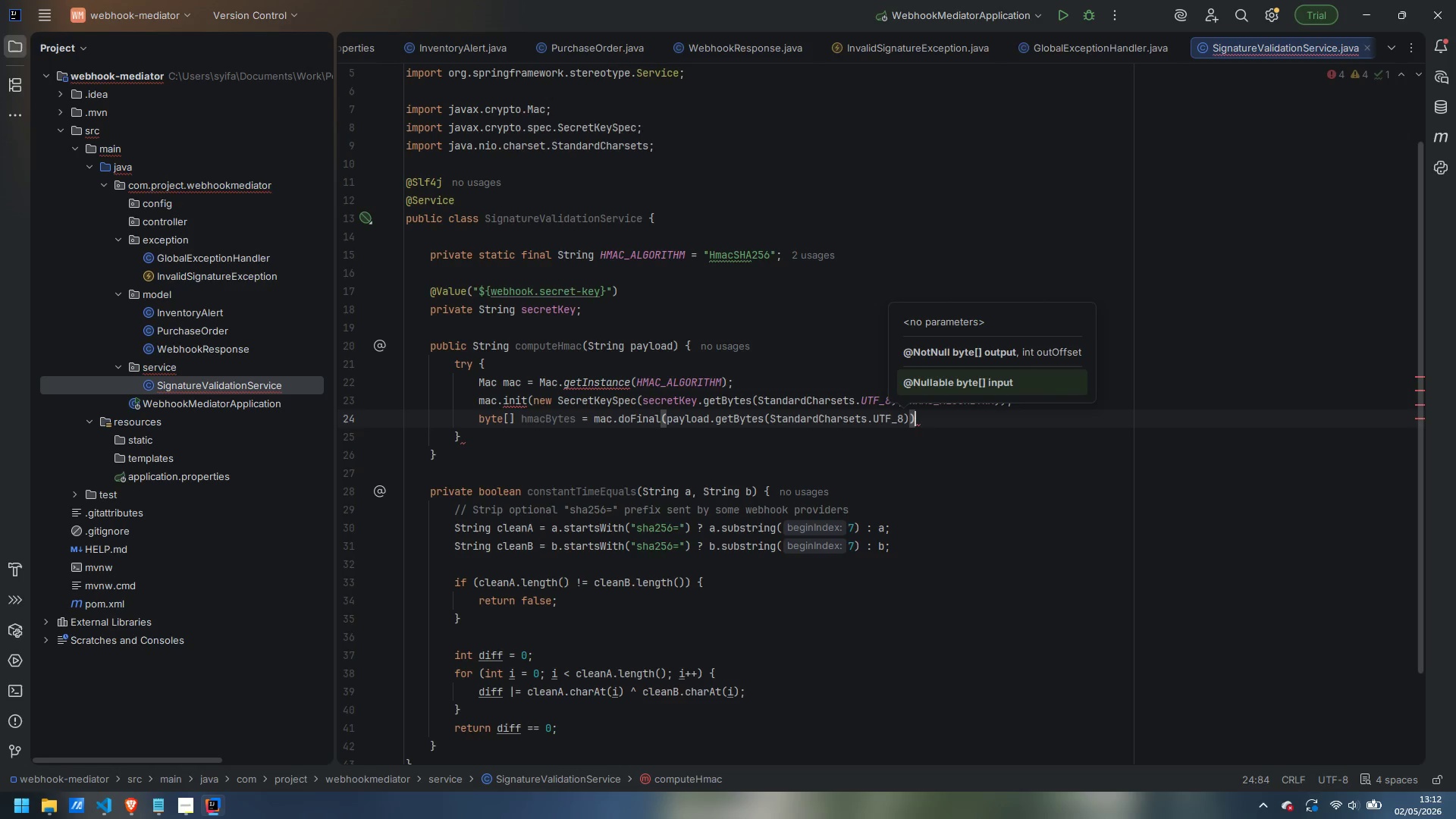 
key(ArrowRight)
 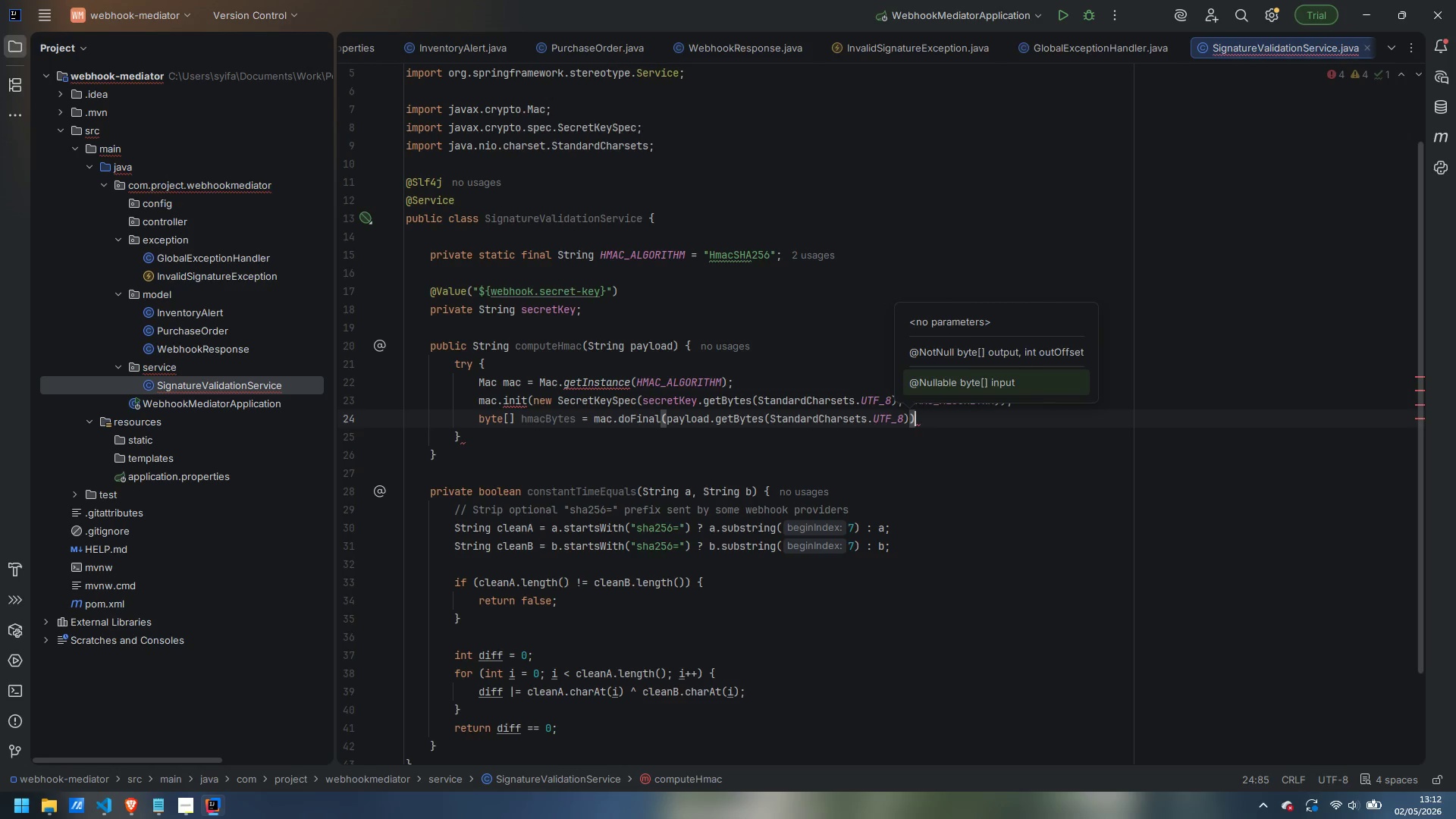 
key(Semicolon)
 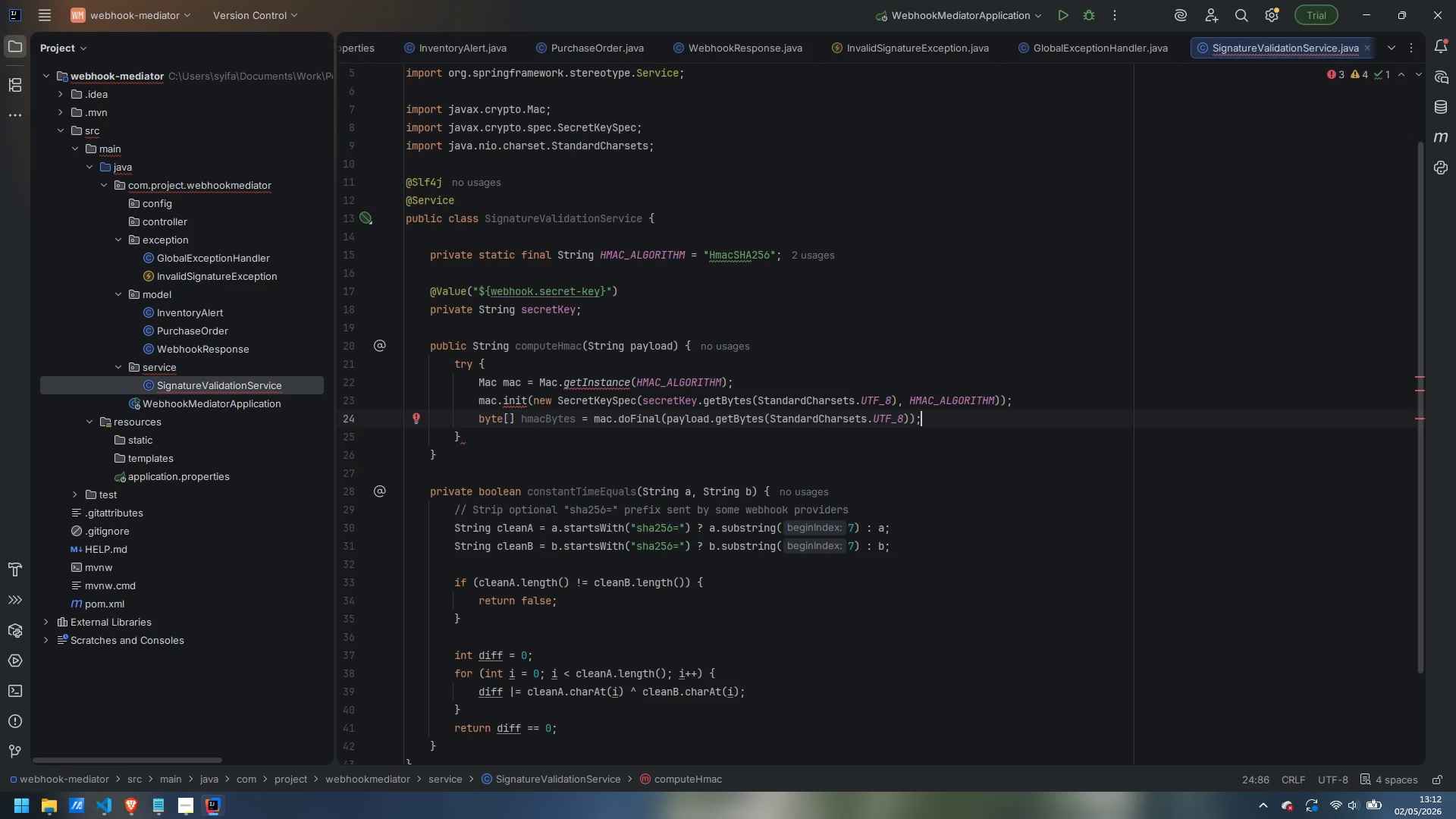 
key(Enter)
 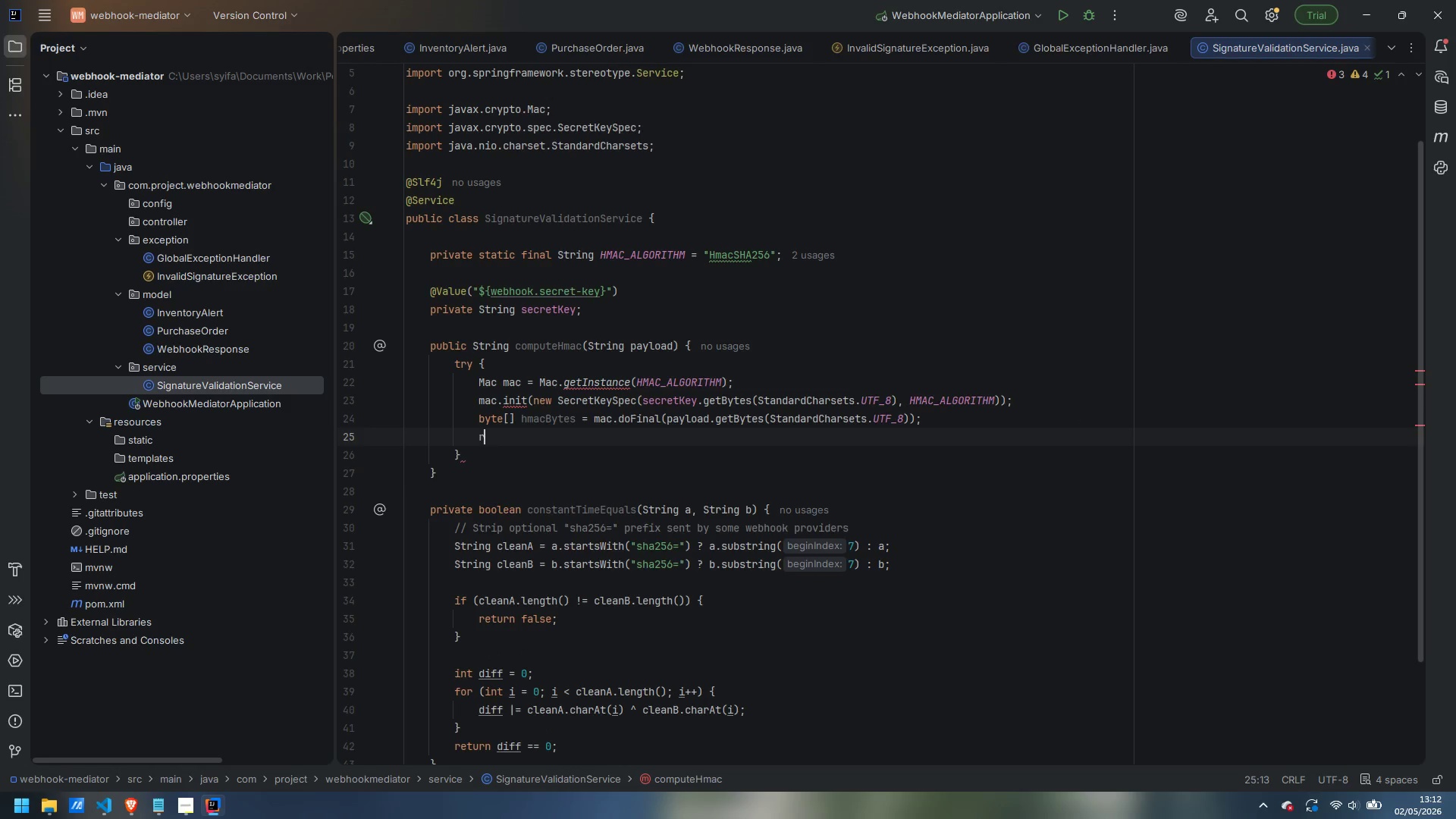 
type(return HexFormat)
 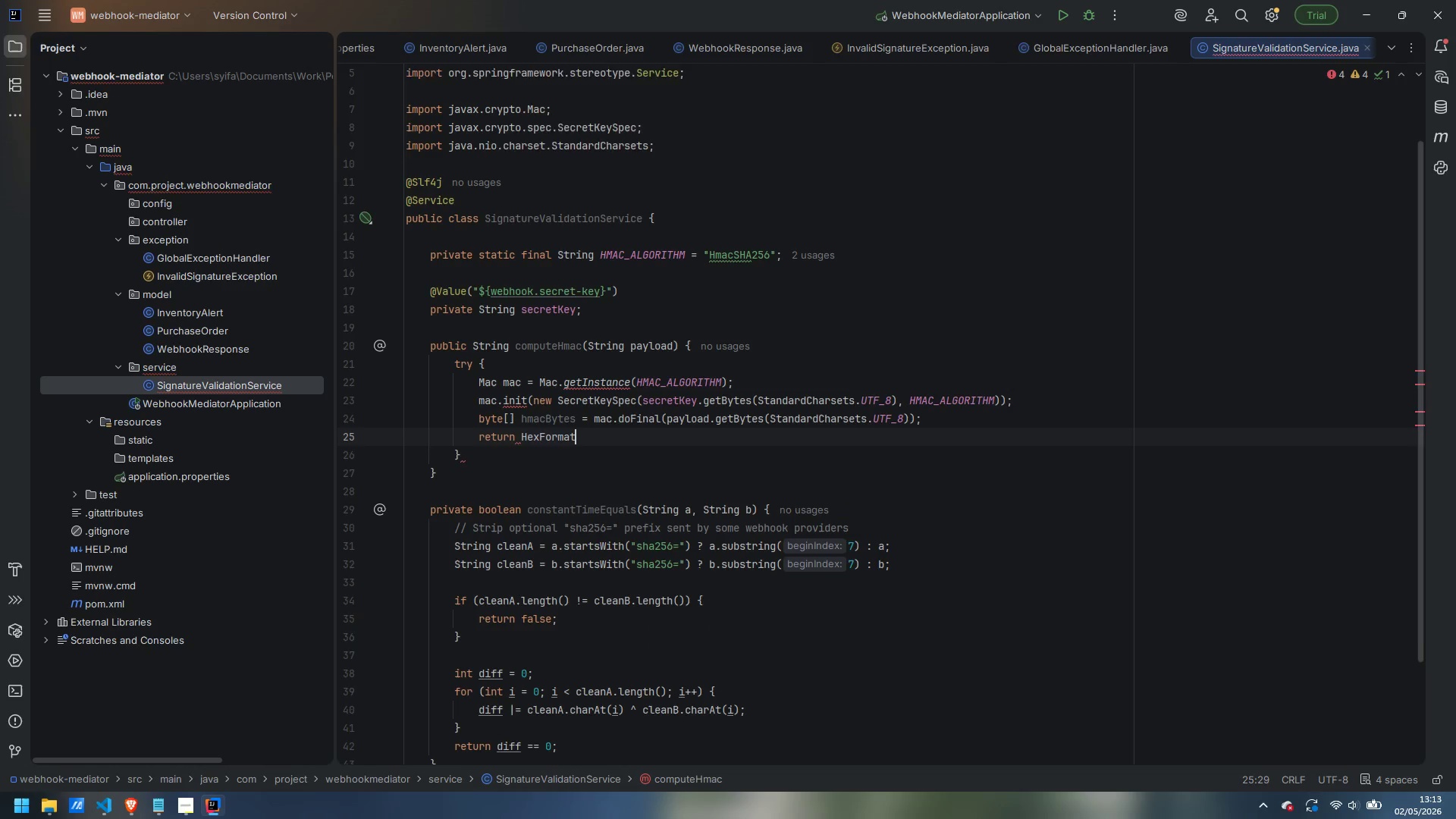 
key(Enter)
 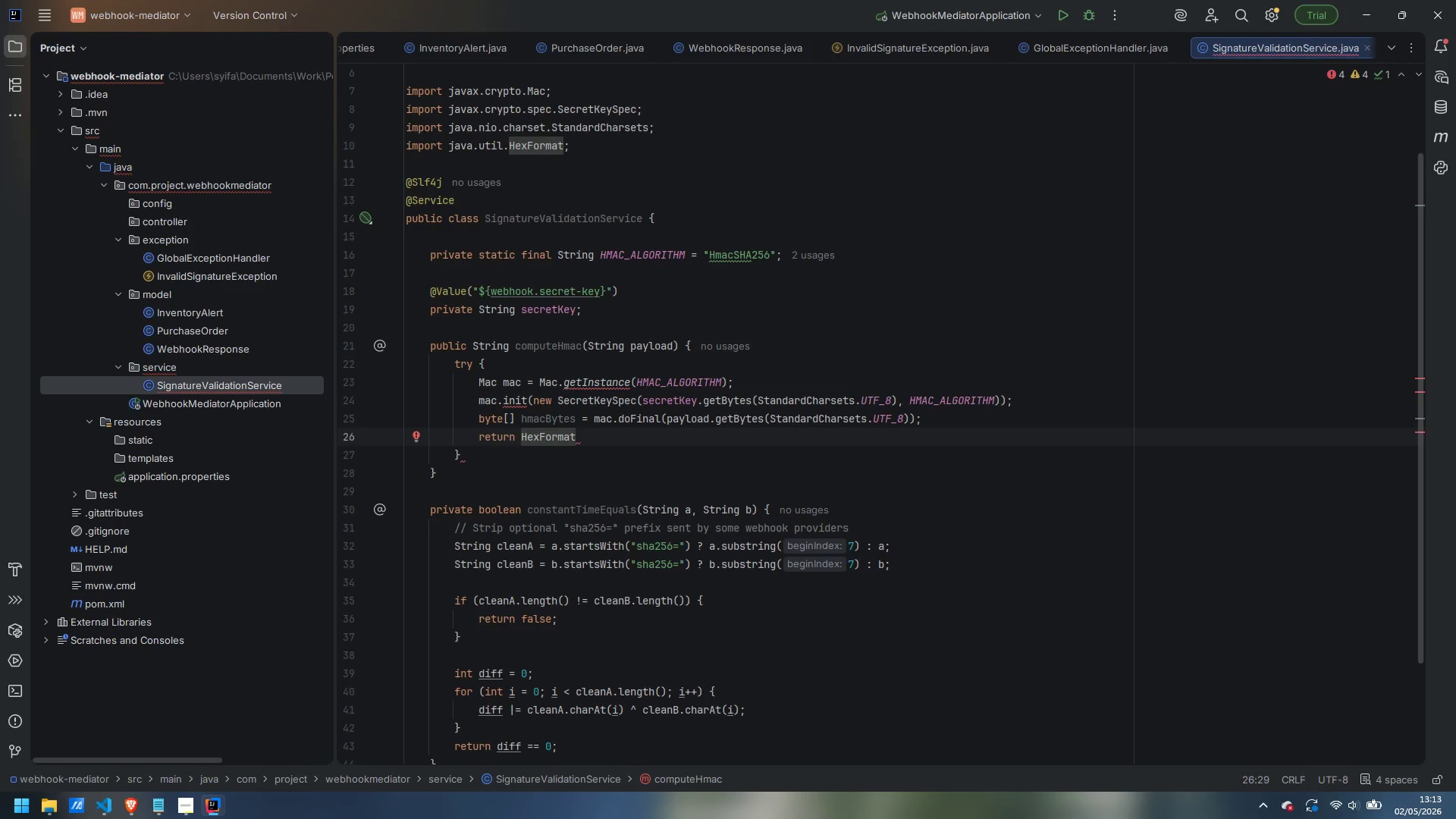 
type(.of().formatHex(hmacBytes)
 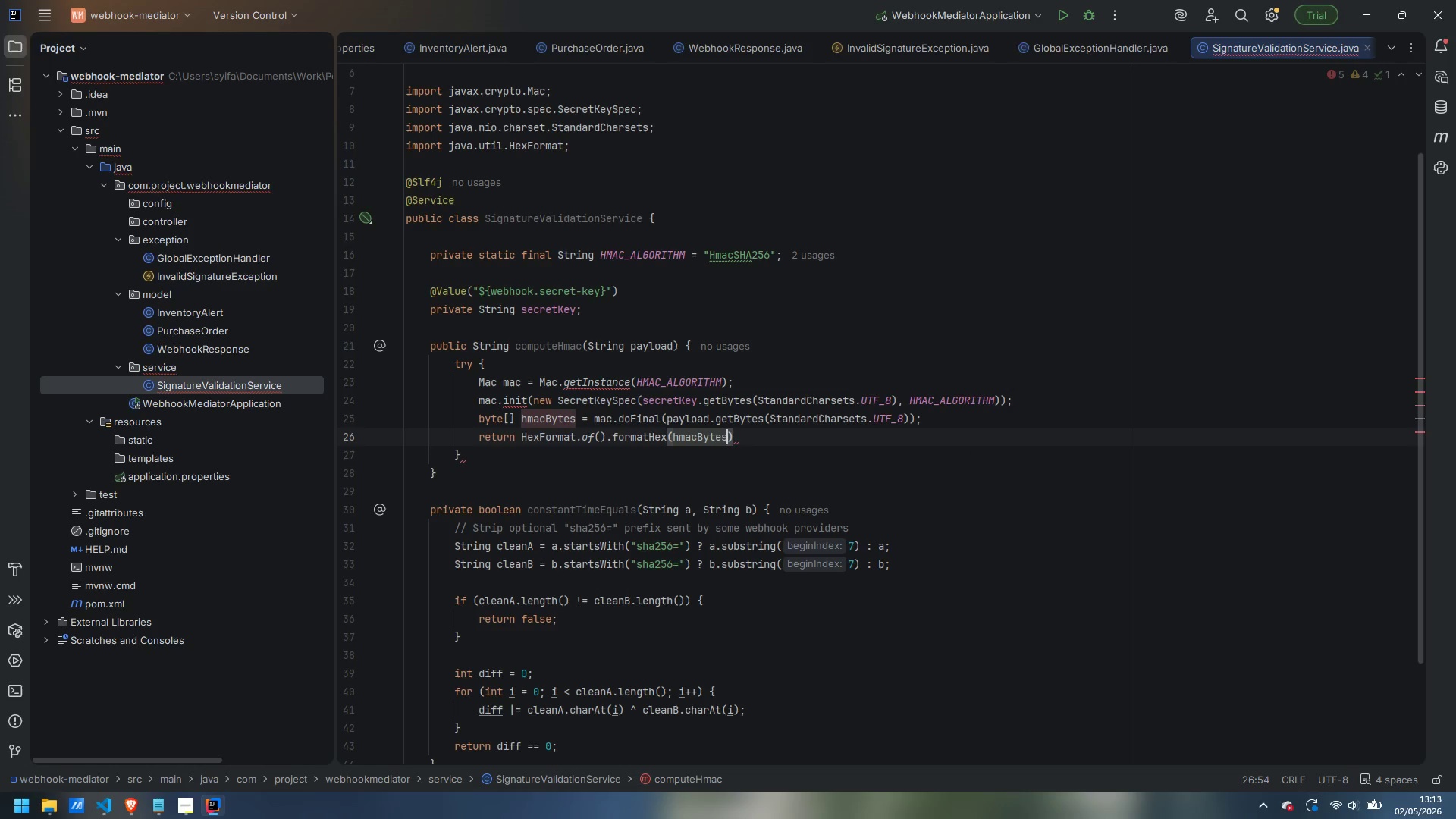 
key(ArrowRight)
 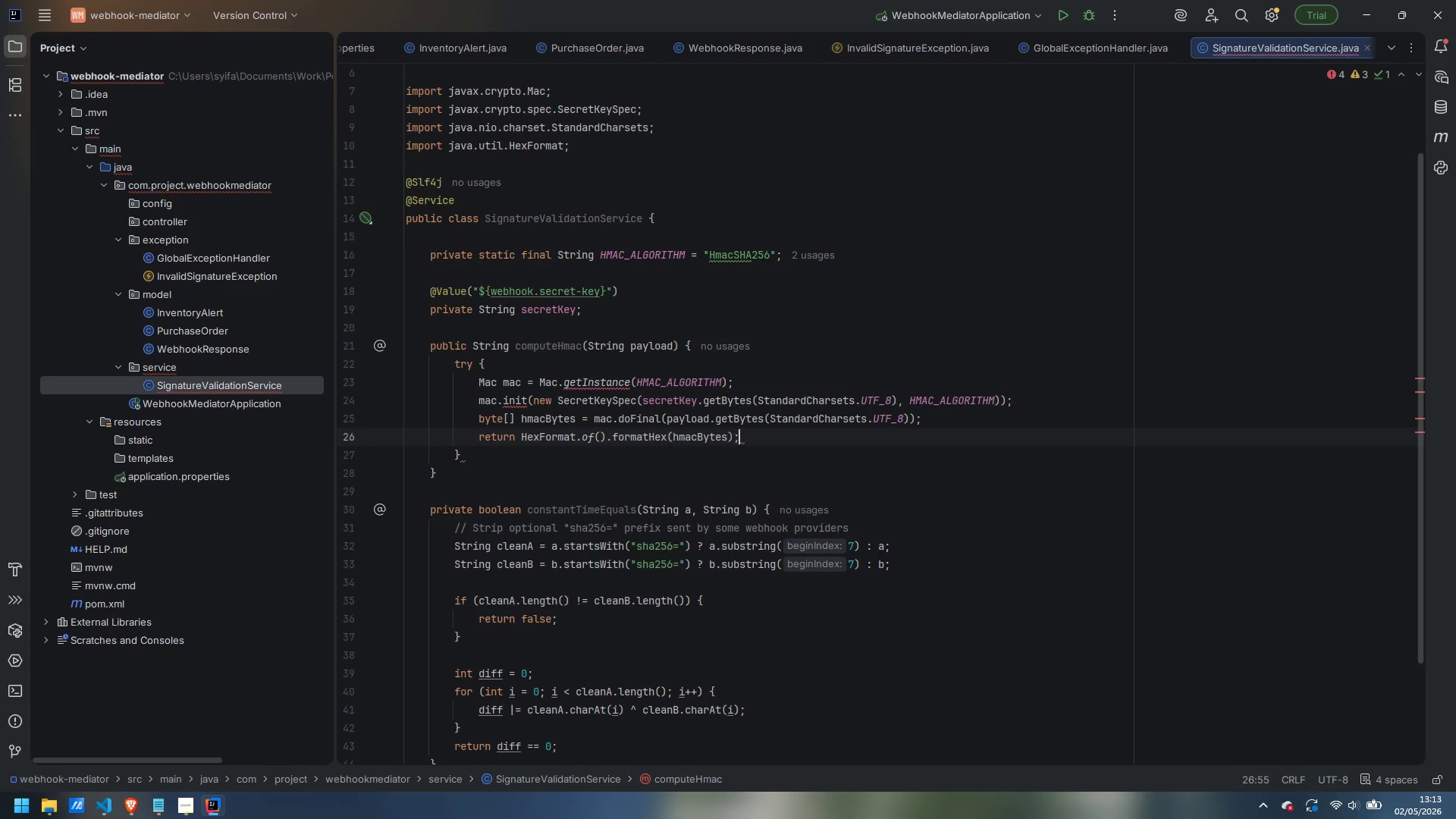 
key(Semicolon)
 